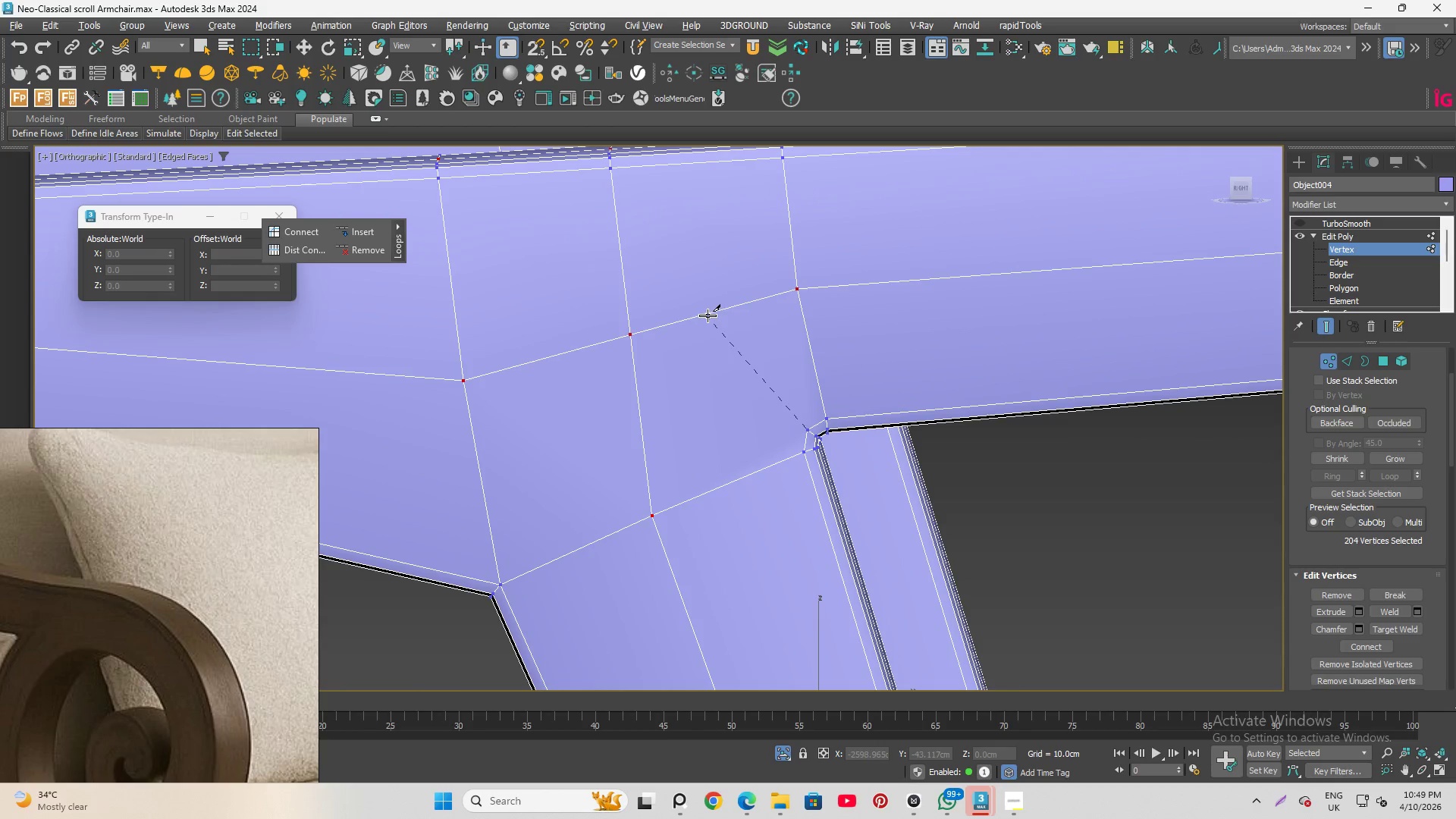 
scroll: coordinate [780, 422], scroll_direction: up, amount: 2.0
 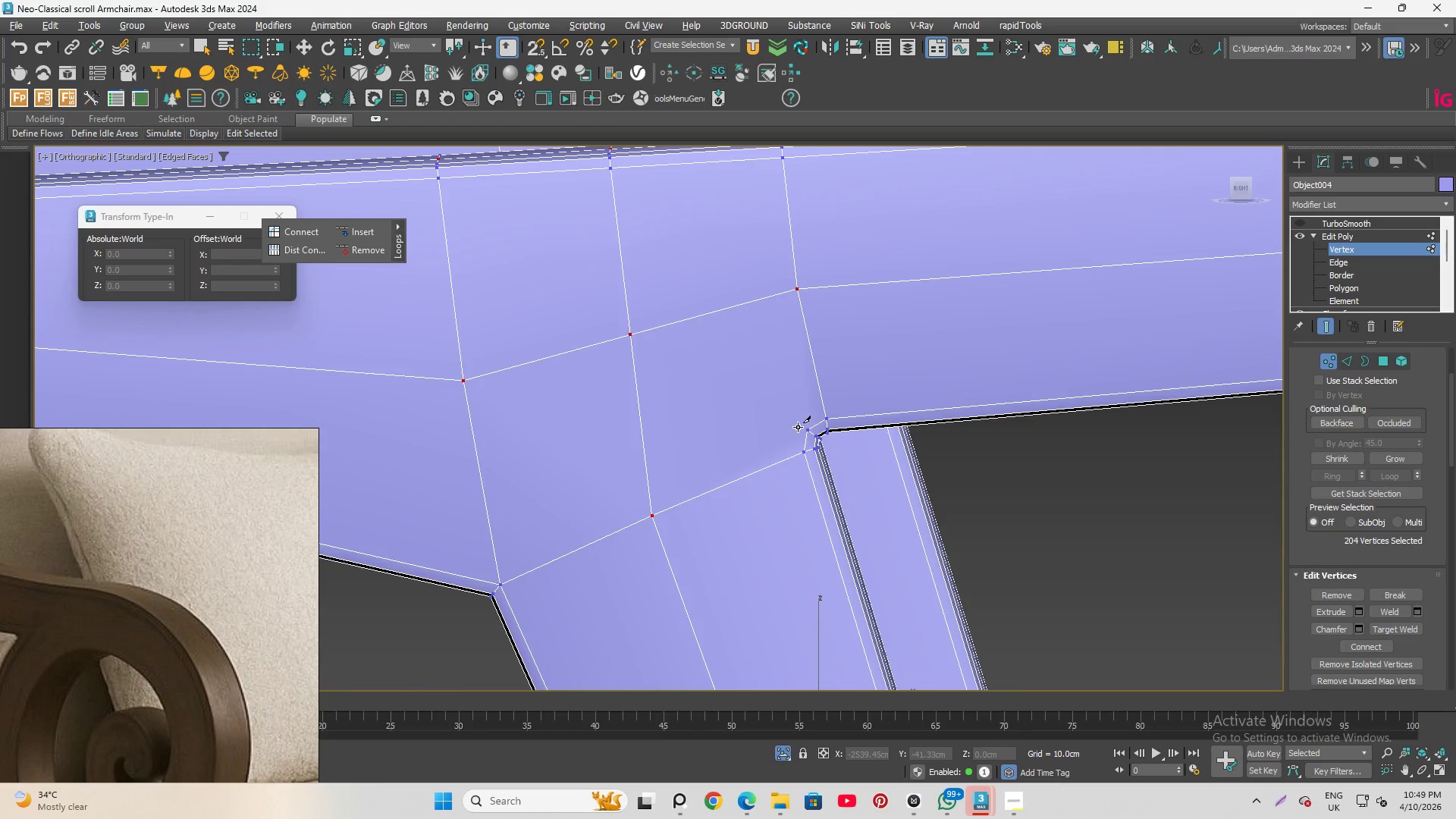 
left_click([708, 313])
 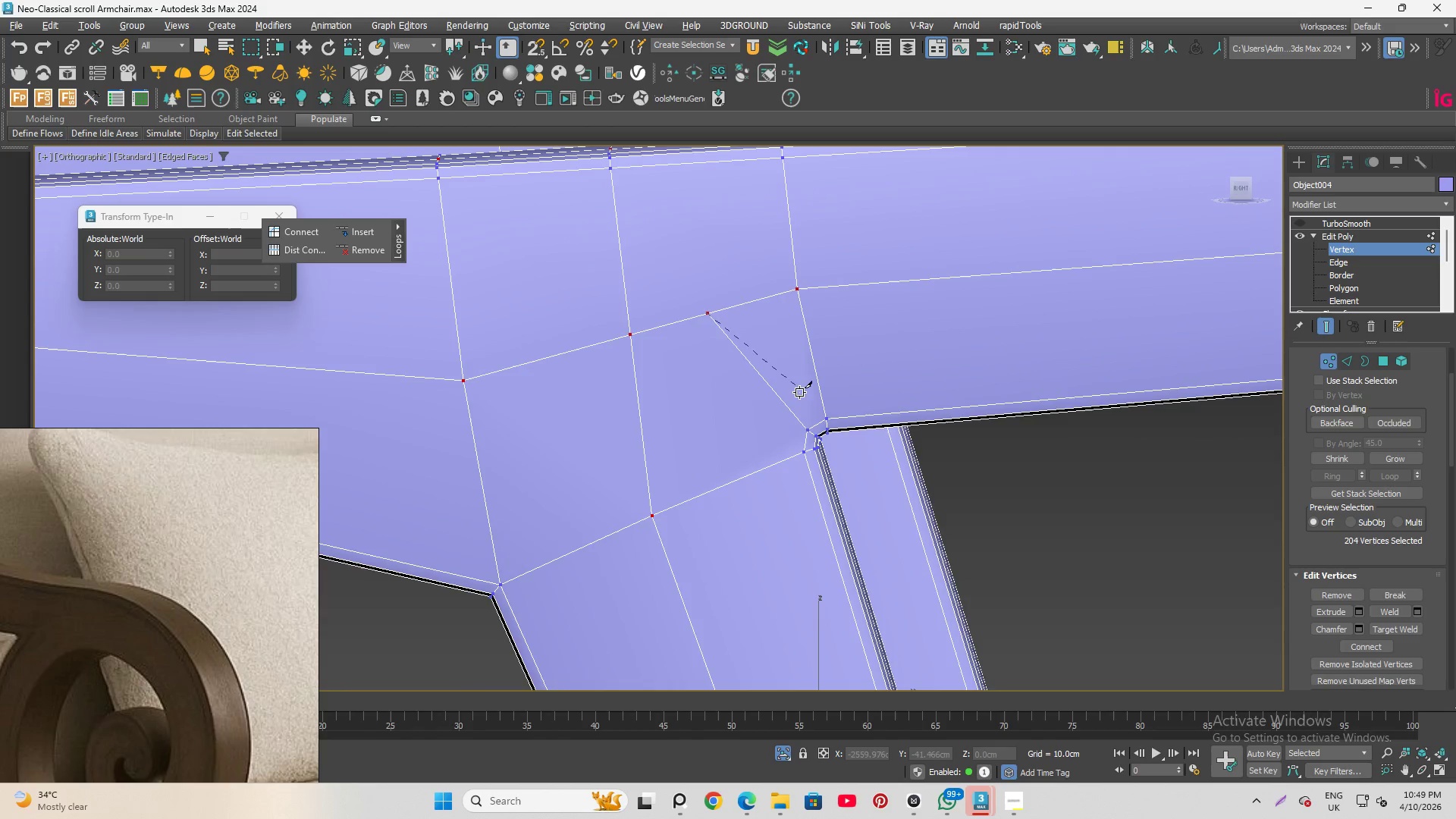 
scroll: coordinate [726, 322], scroll_direction: up, amount: 2.0
 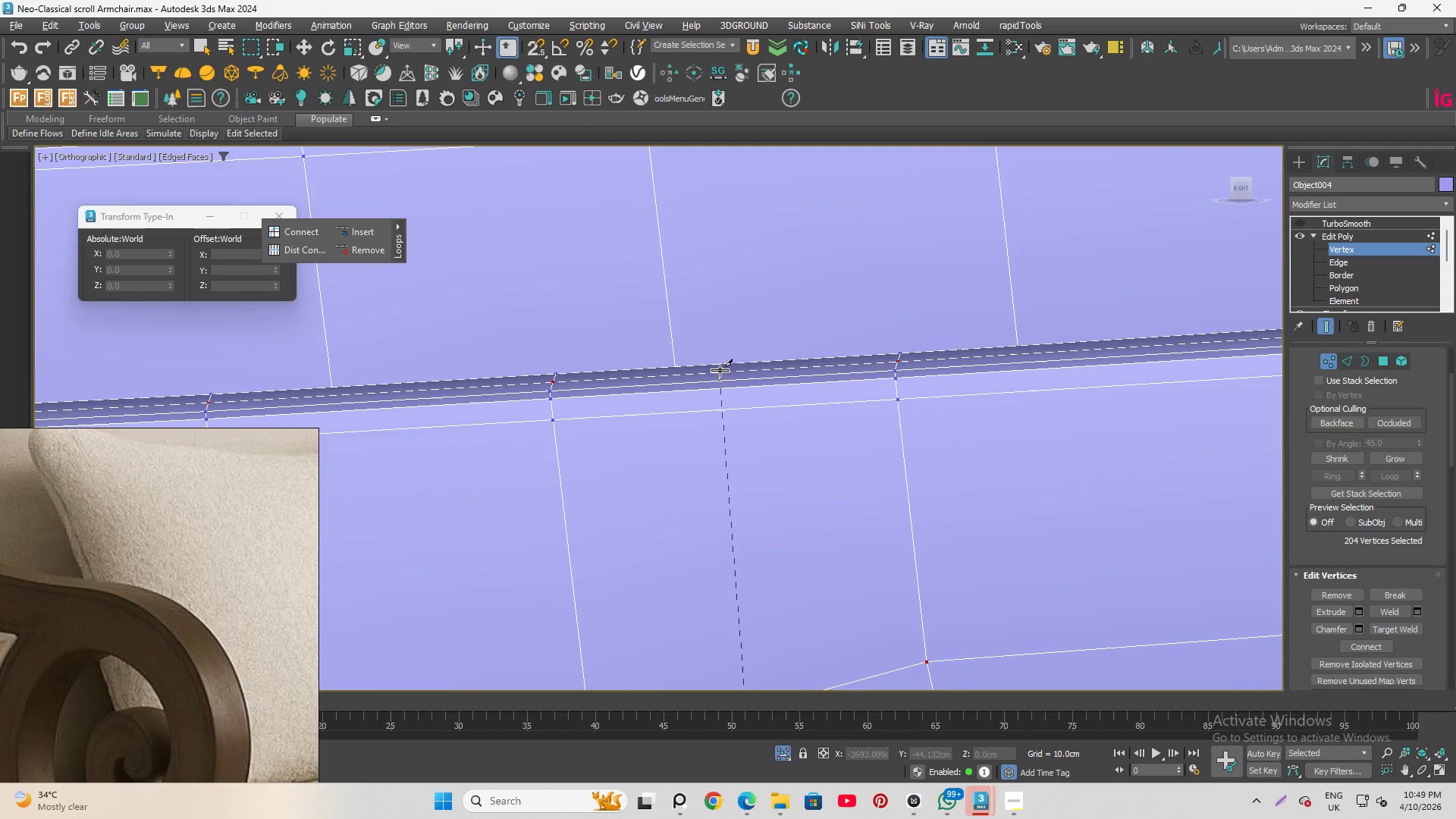 
scroll: coordinate [718, 364], scroll_direction: down, amount: 4.0
 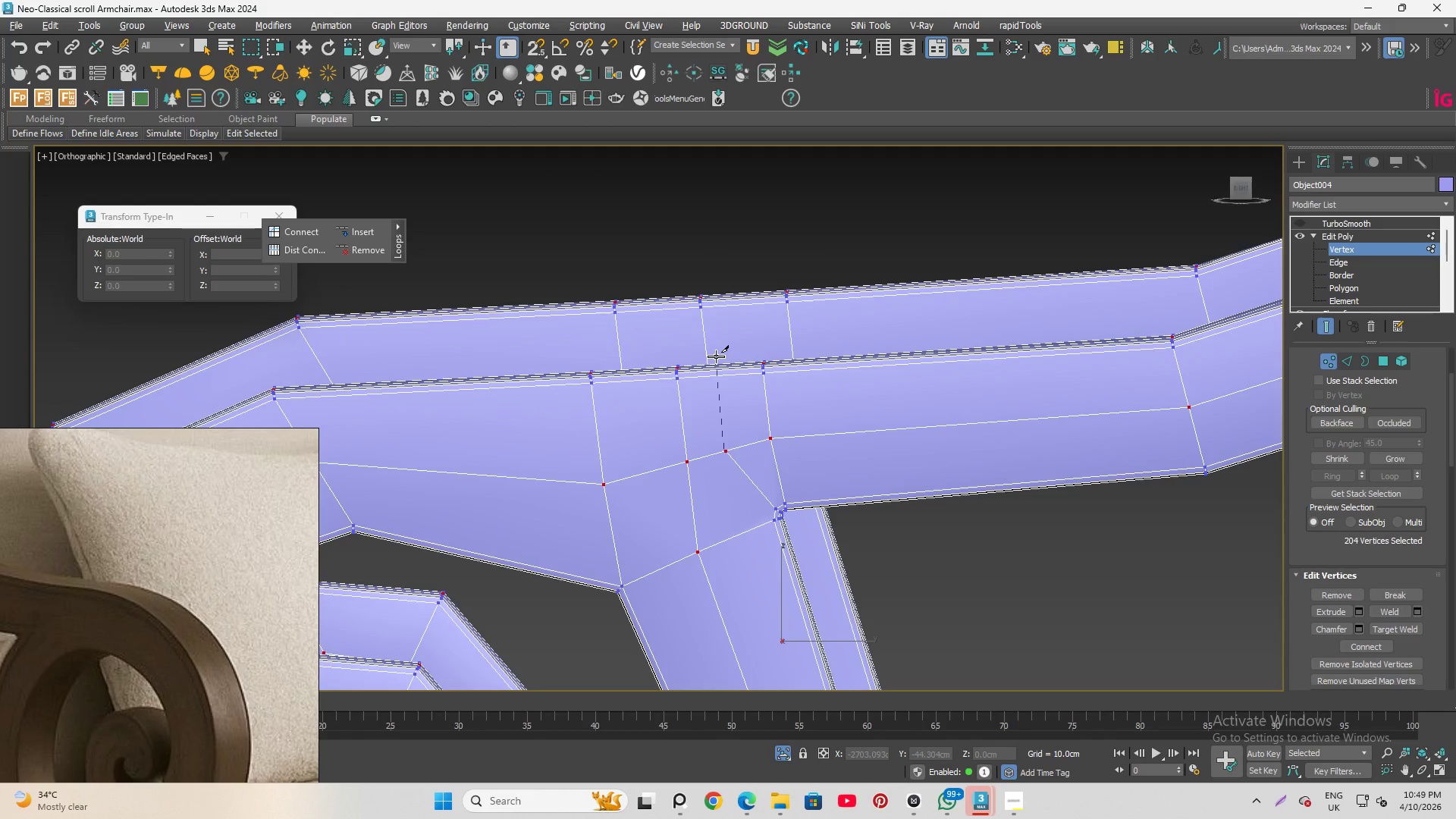 
hold_key(key=AltLeft, duration=0.73)
 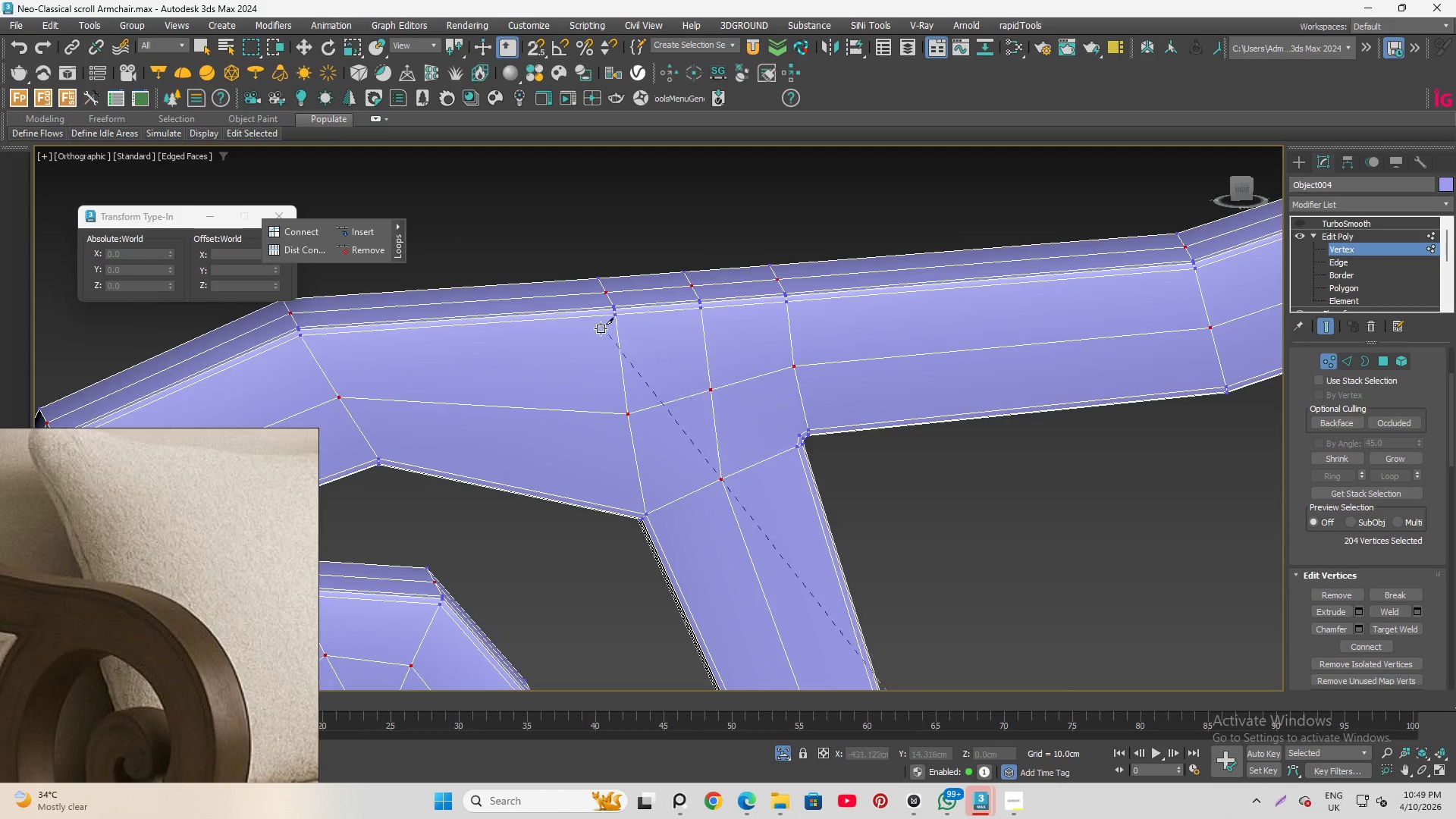 
hold_key(key=AltLeft, duration=1.45)
 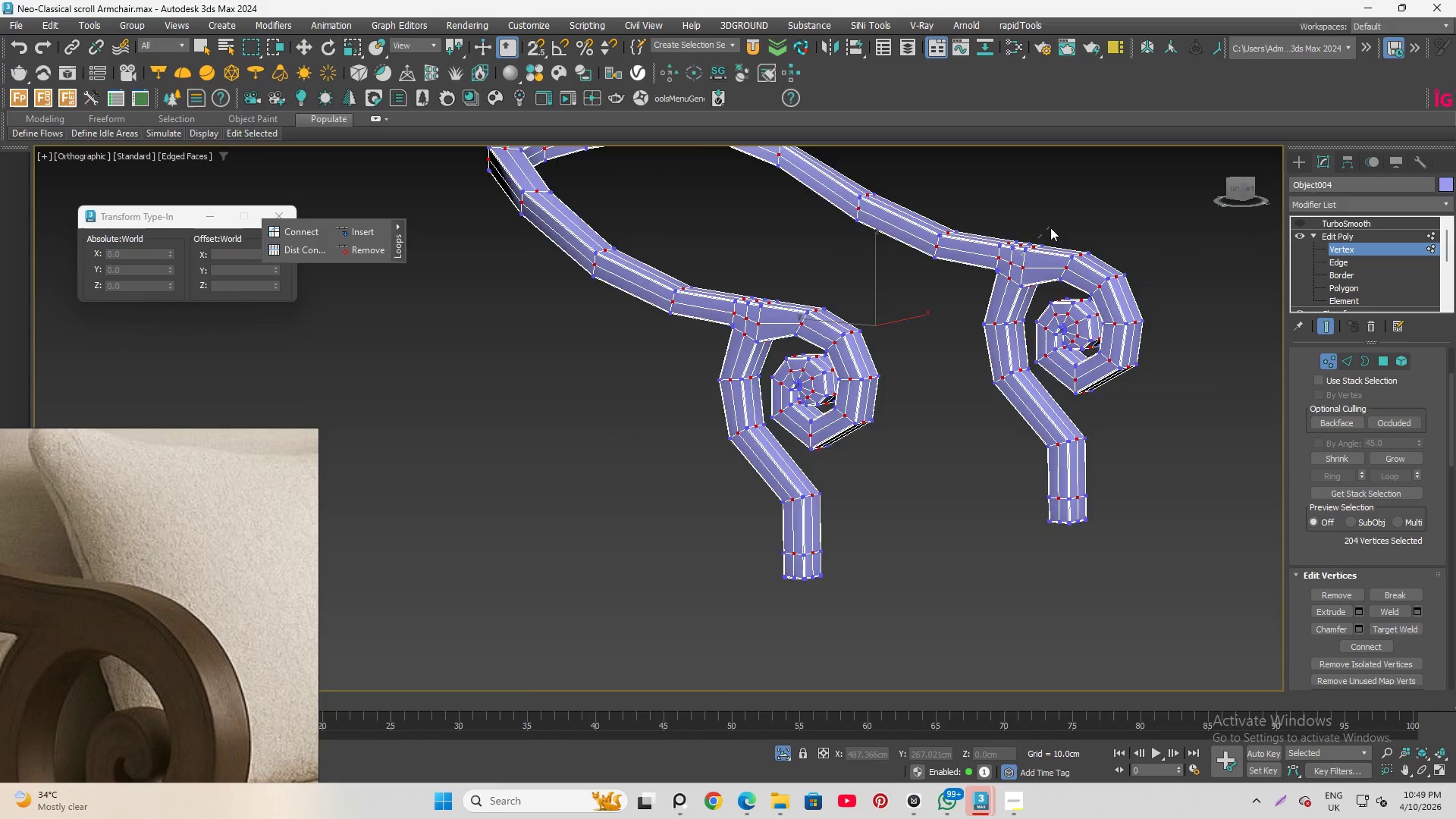 
scroll: coordinate [596, 329], scroll_direction: down, amount: 6.0
 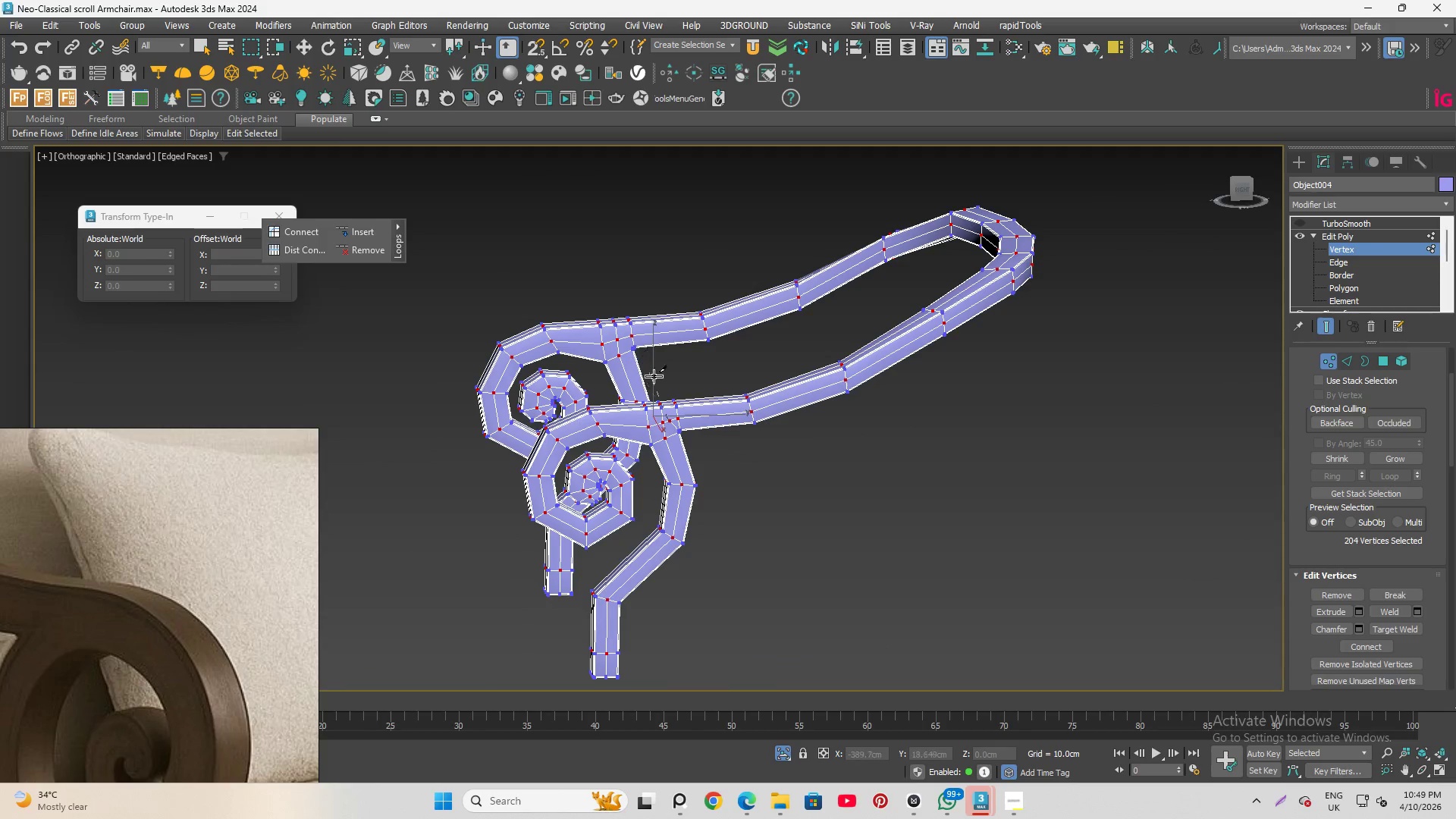 
hold_key(key=AltLeft, duration=1.53)
 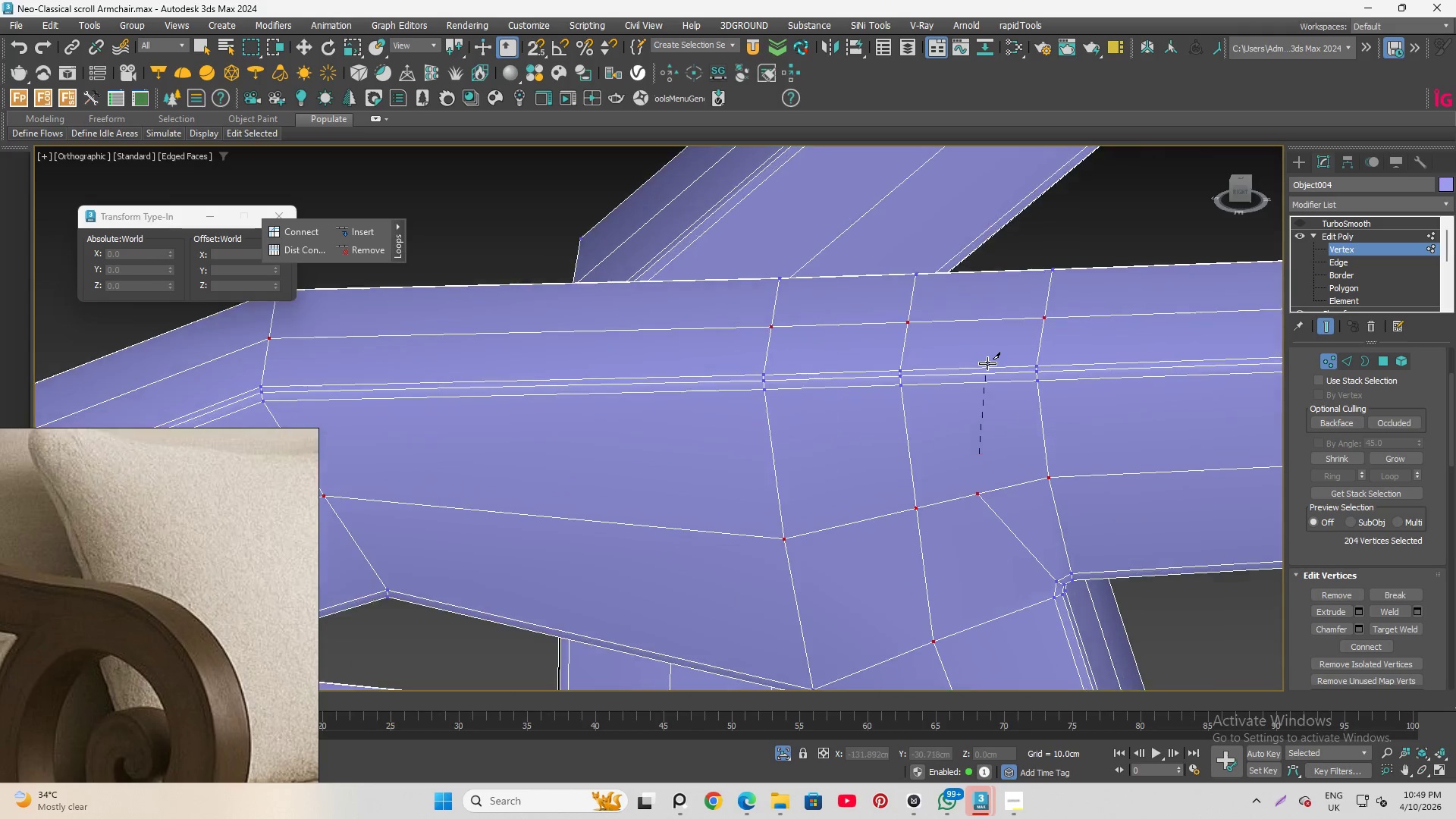 
scroll: coordinate [932, 339], scroll_direction: up, amount: 5.0
 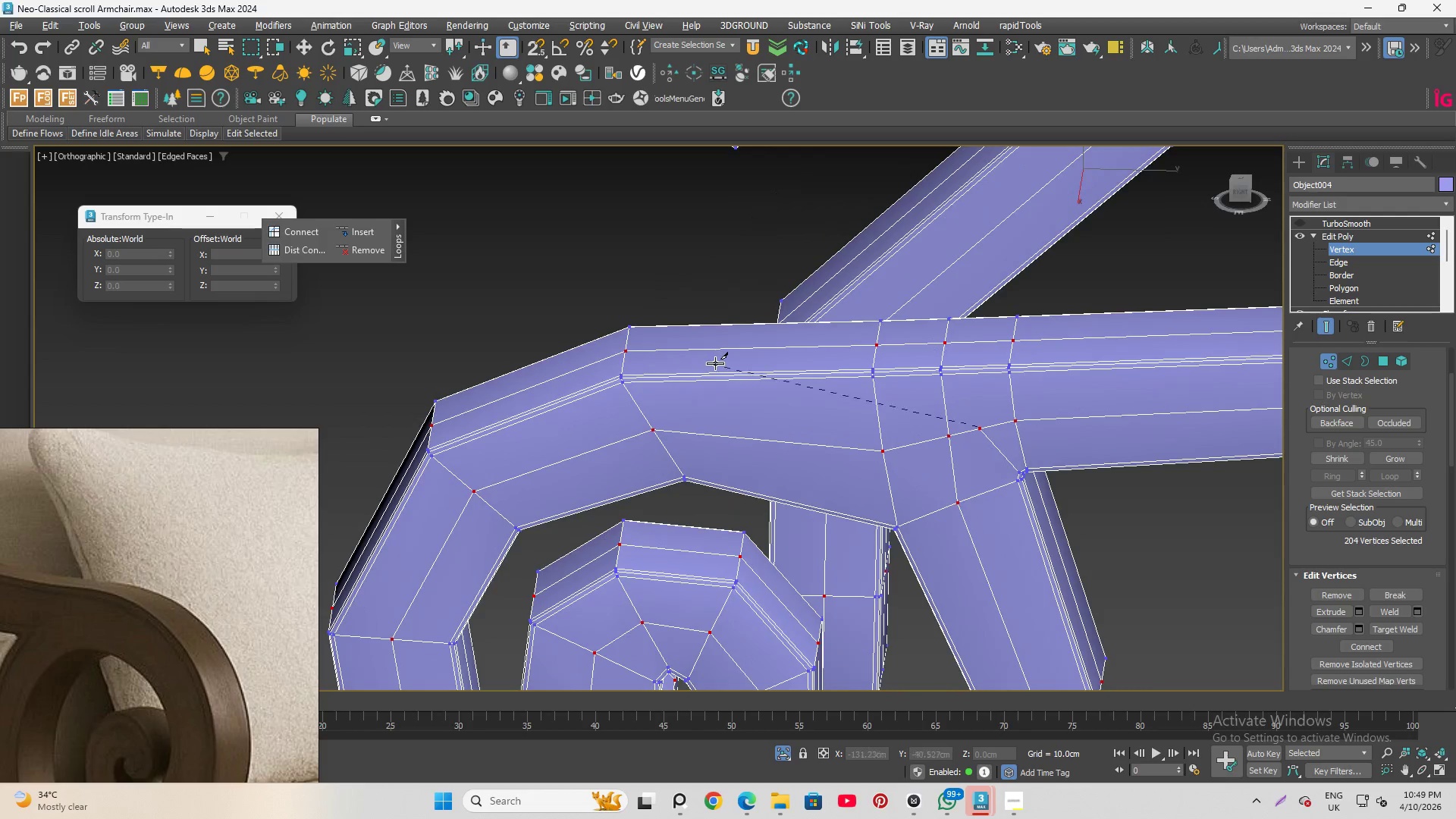 
hold_key(key=AltLeft, duration=2.09)
scroll: coordinate [987, 363], scroll_direction: up, amount: 2.0
 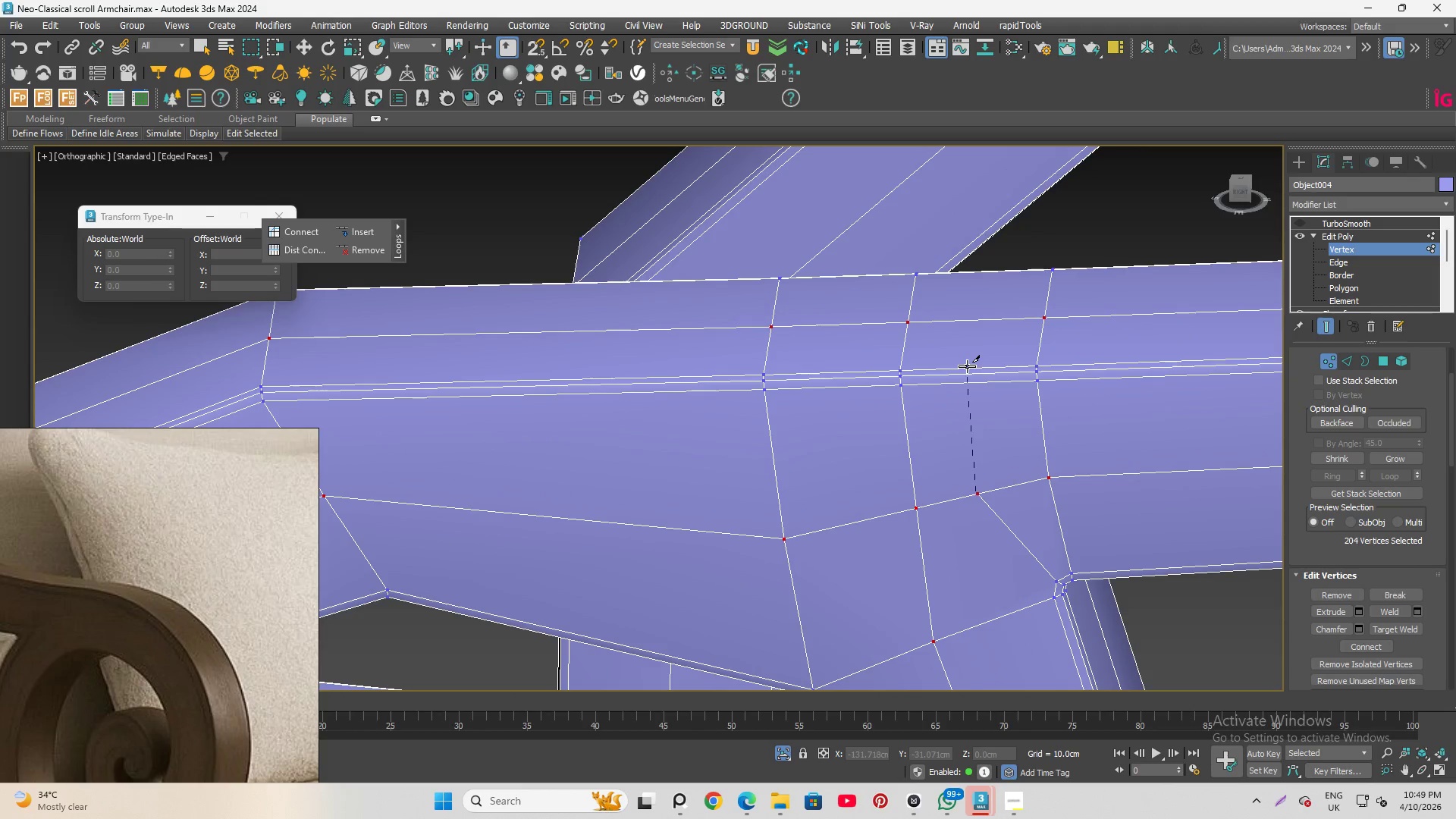 
left_click([969, 367])
 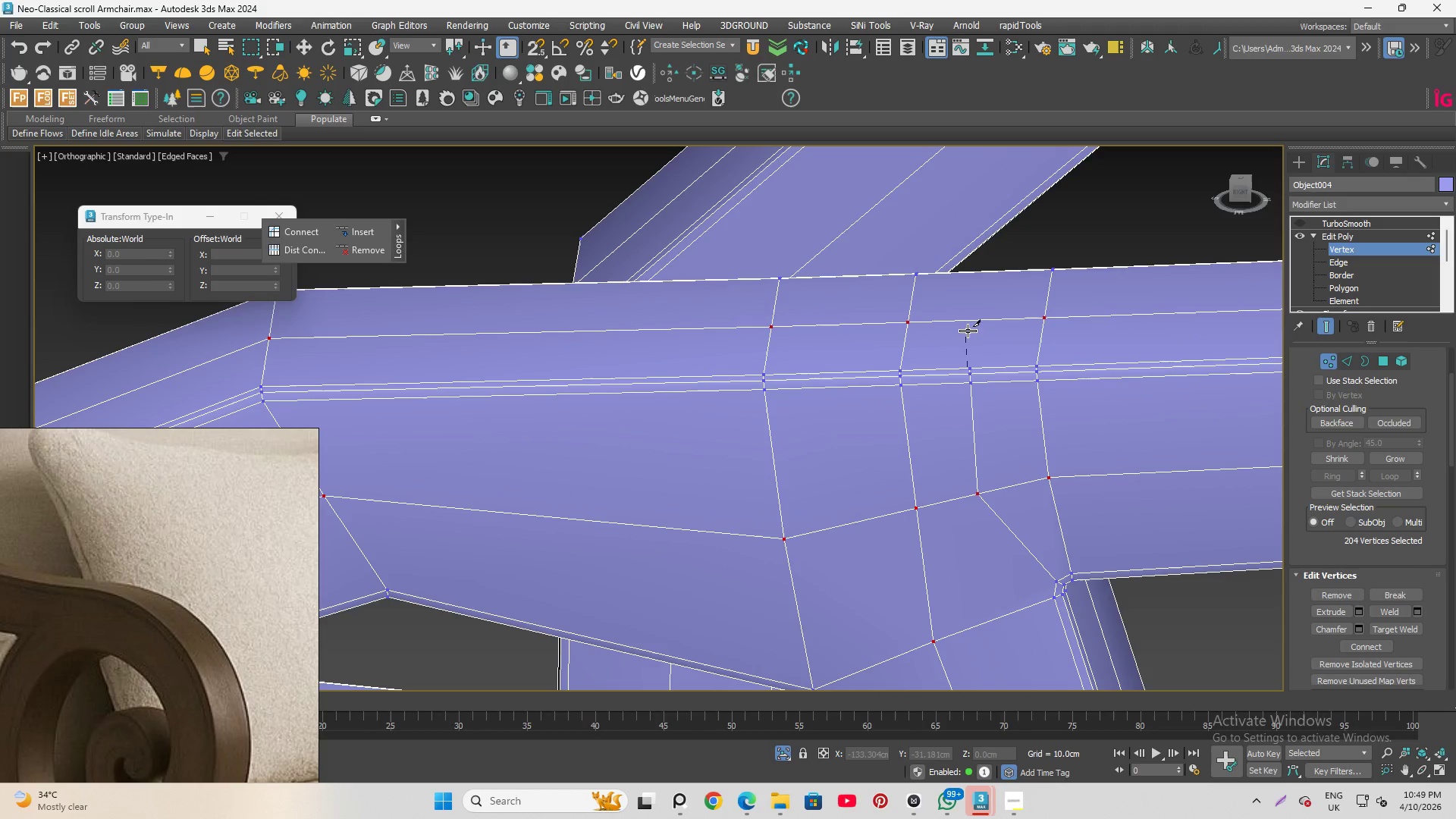 
hold_key(key=AltLeft, duration=1.5)
 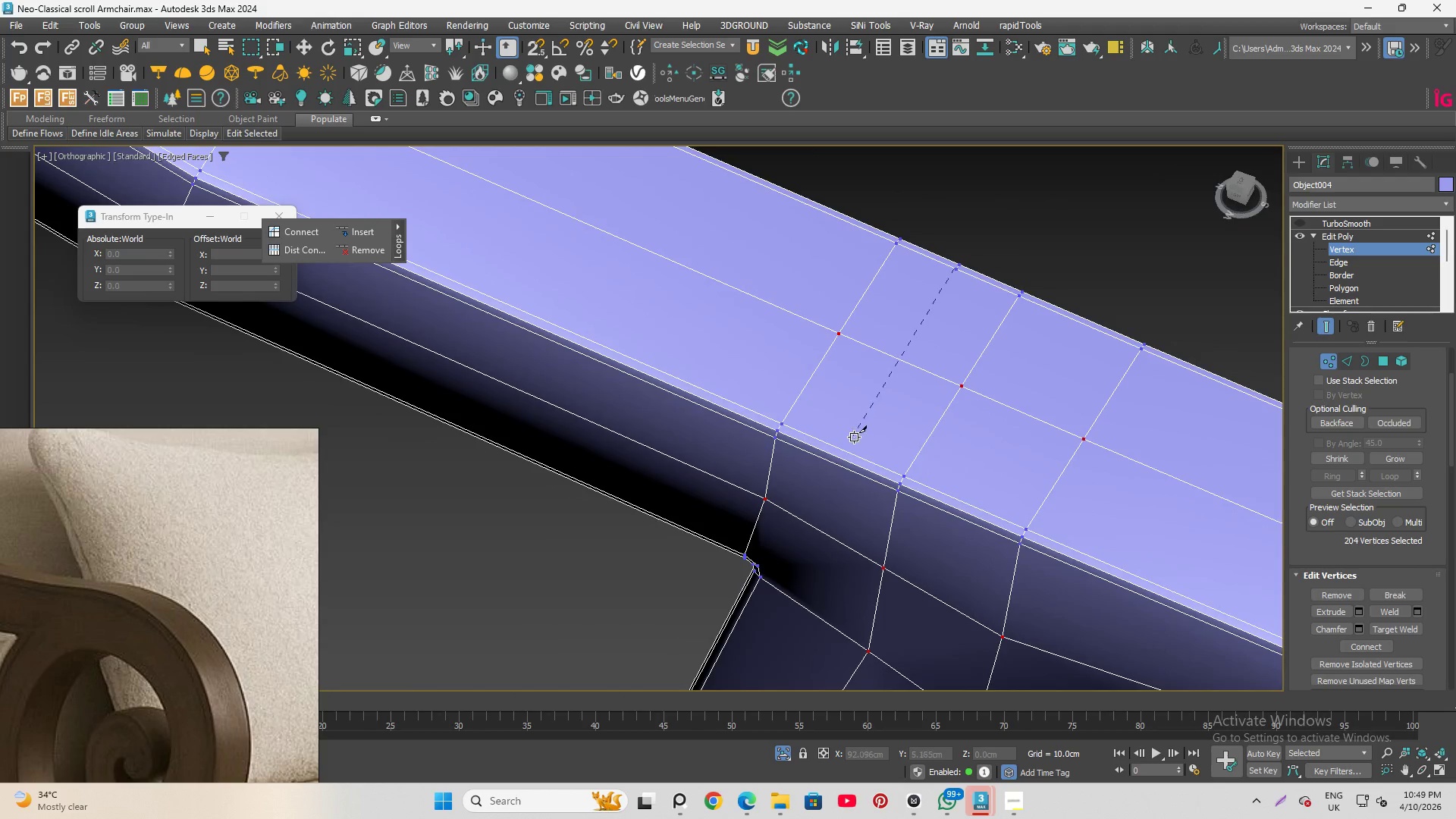 
hold_key(key=AltLeft, duration=0.45)
 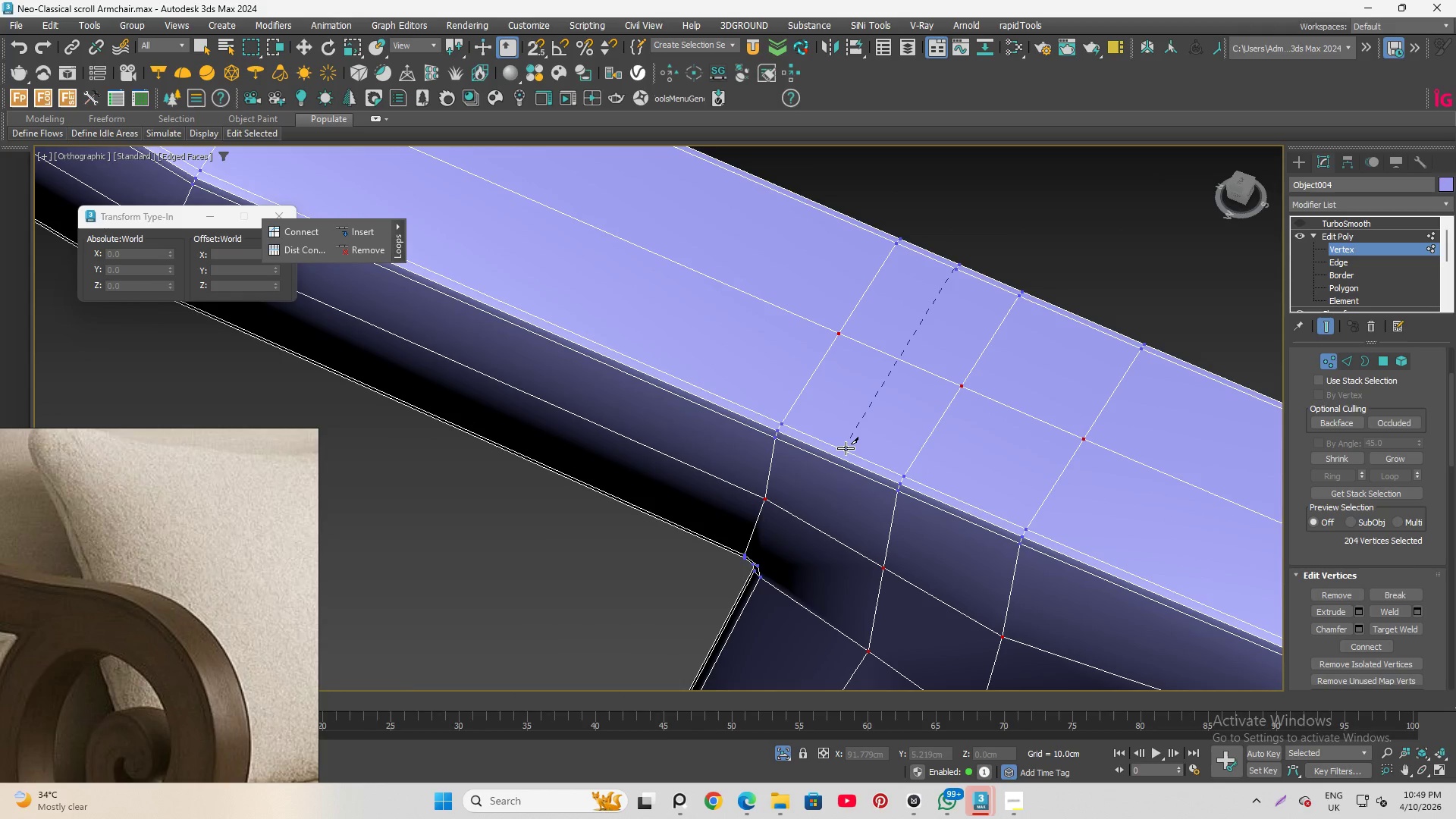 
left_click([846, 448])
 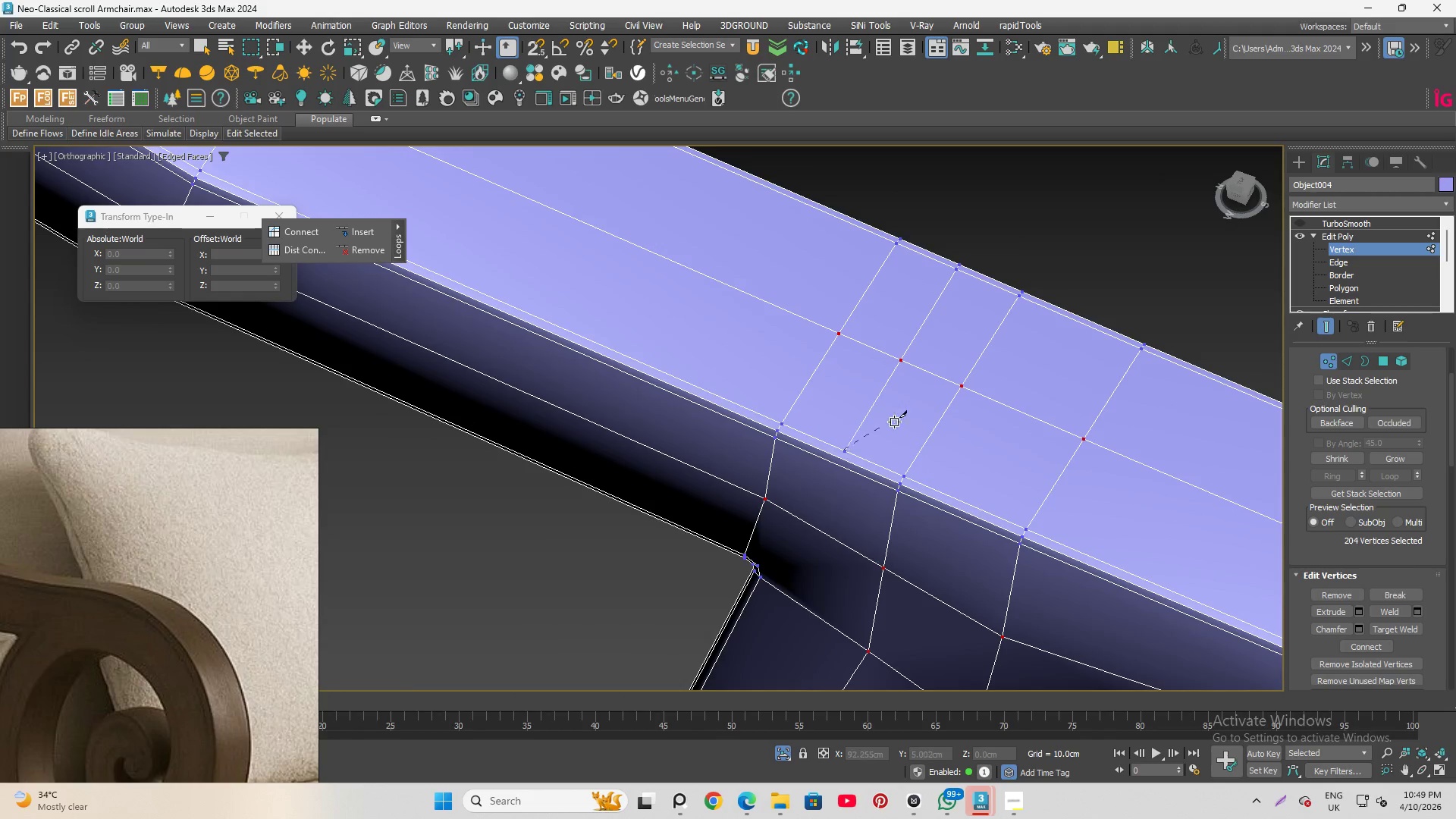 
hold_key(key=AltLeft, duration=1.05)
 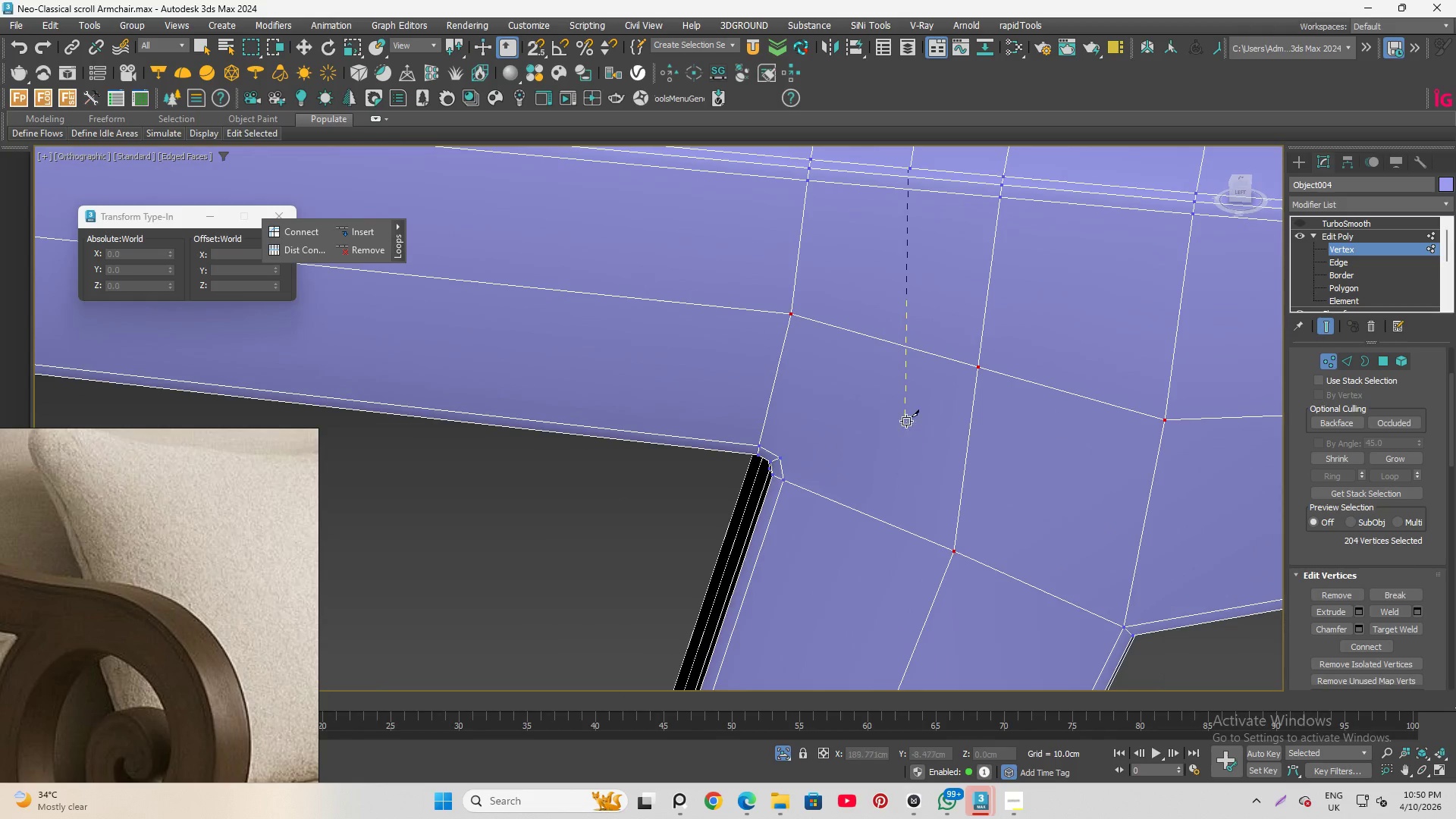 
scroll: coordinate [946, 394], scroll_direction: down, amount: 4.0
 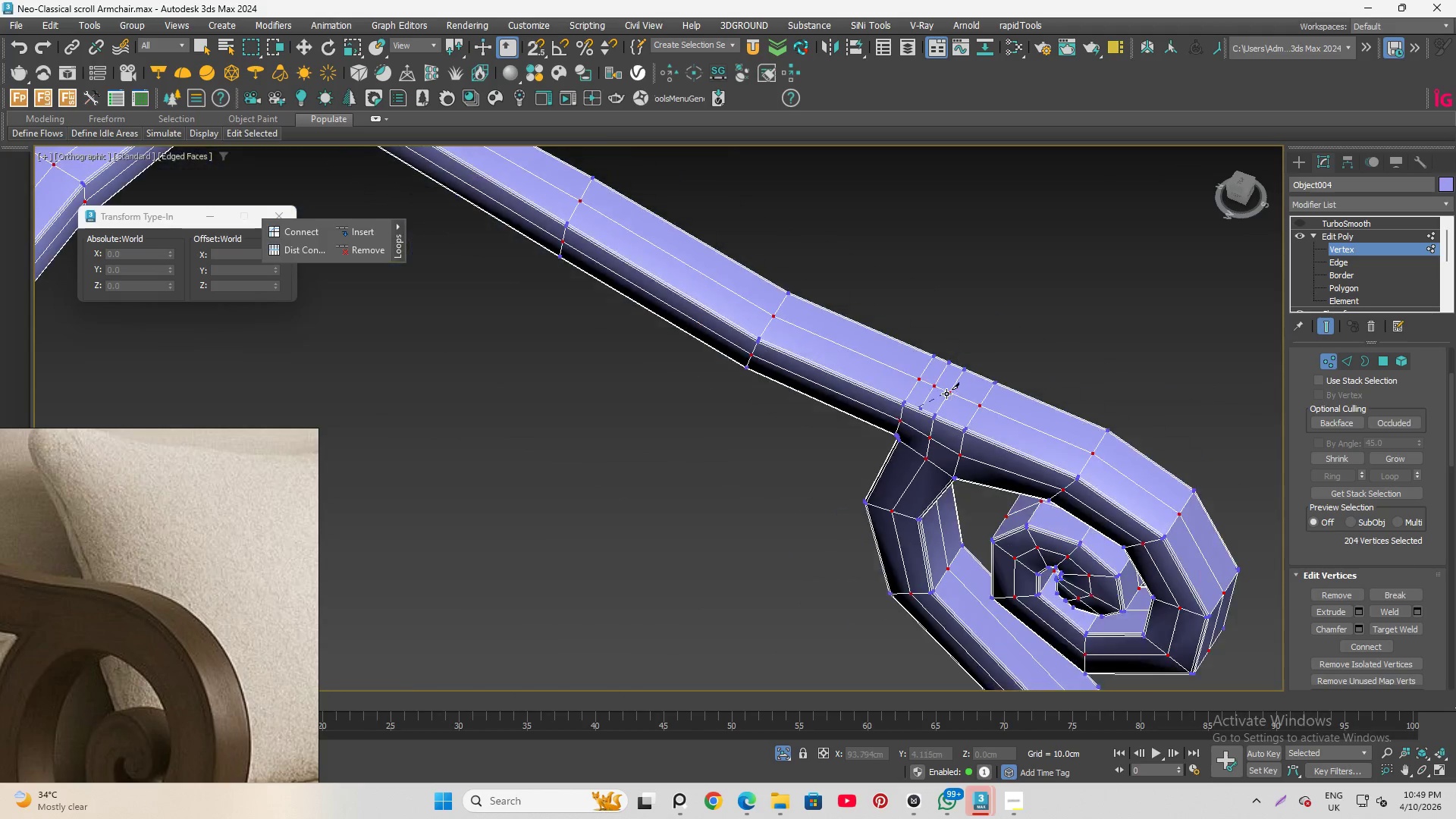 
hold_key(key=AltLeft, duration=21.42)
scroll: coordinate [908, 448], scroll_direction: up, amount: 5.0
 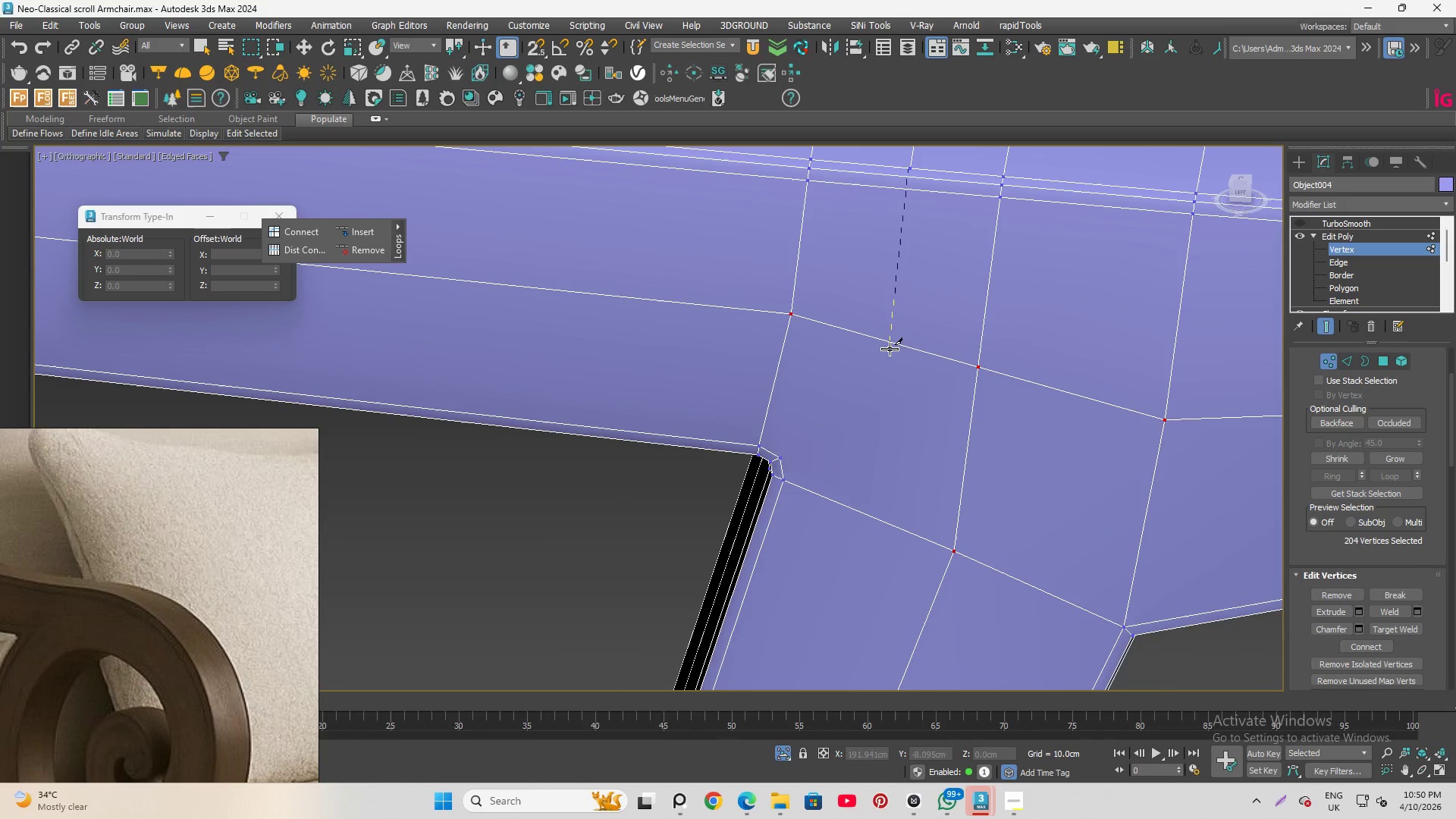 
left_click([890, 349])
 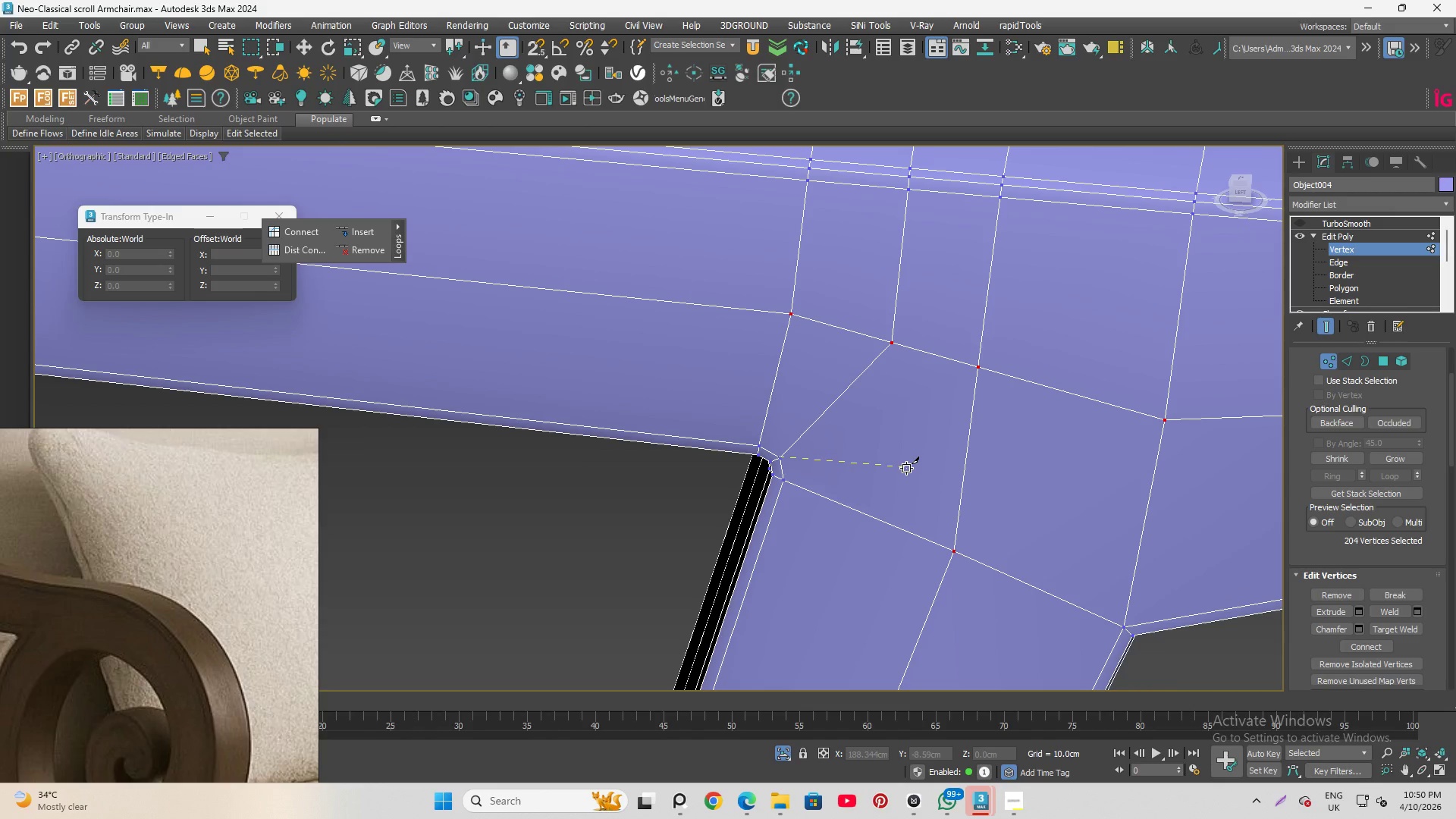 
left_click([977, 369])
 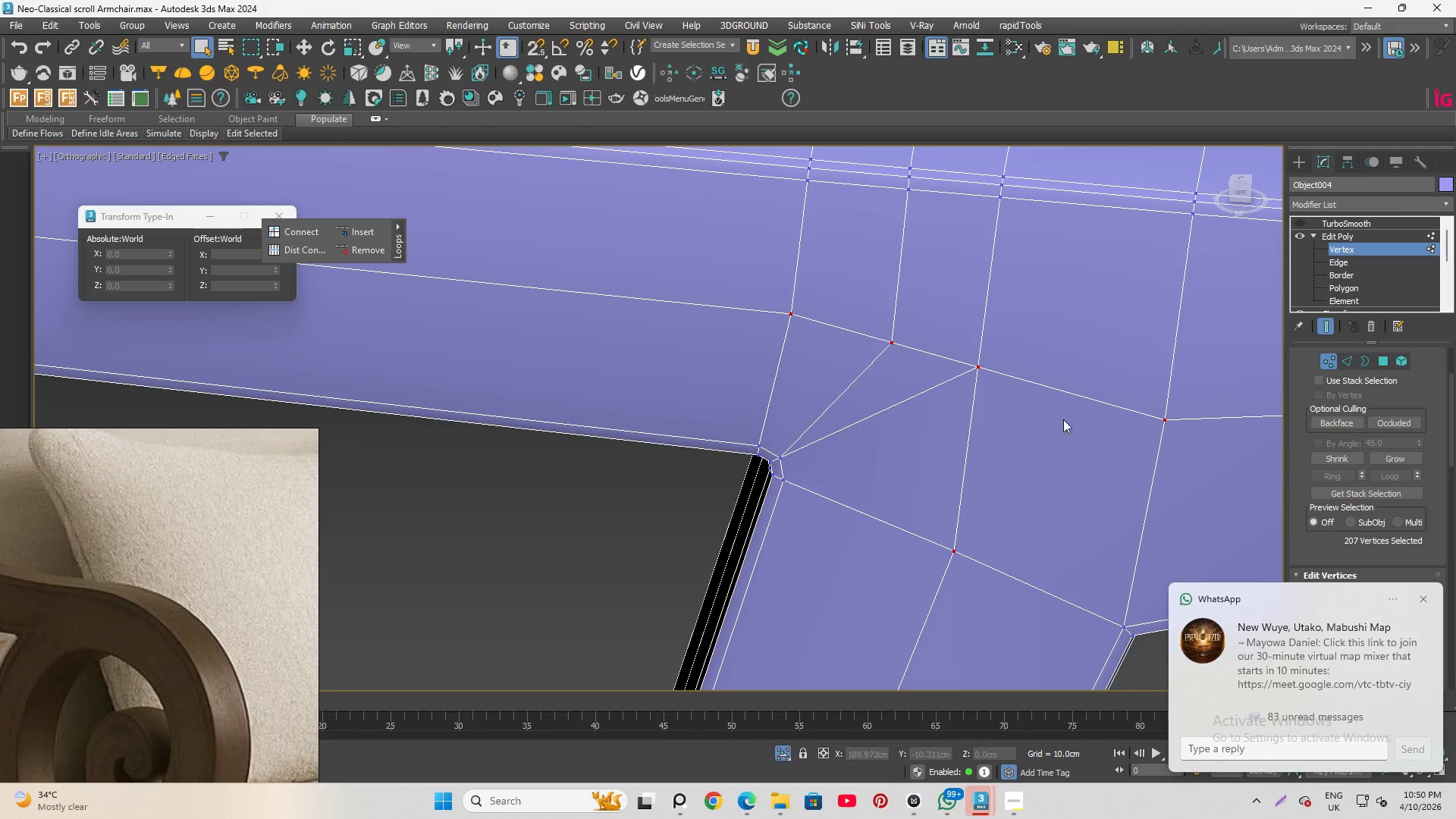 
left_click([1335, 265])
 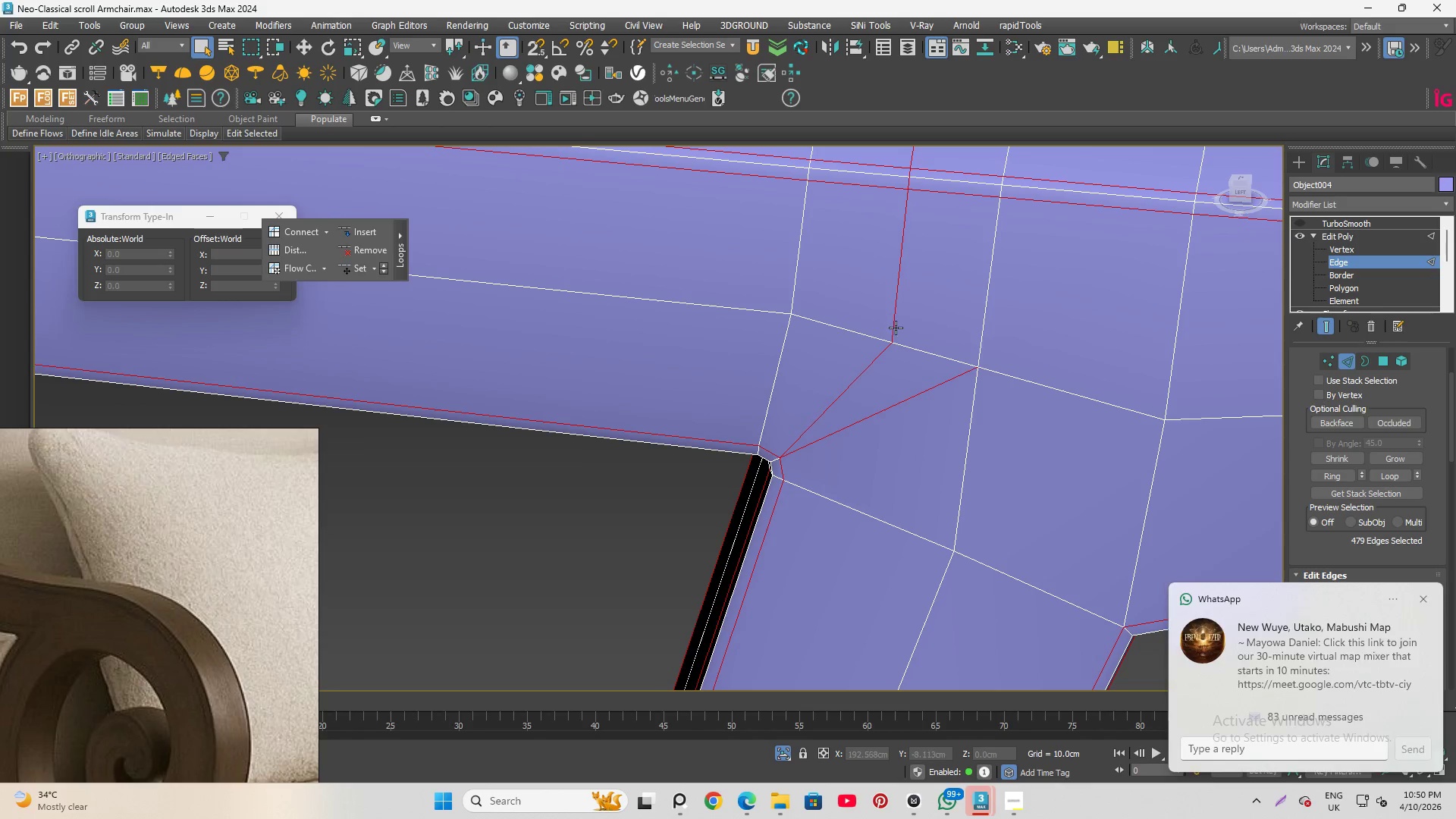 
double_click([897, 326])
 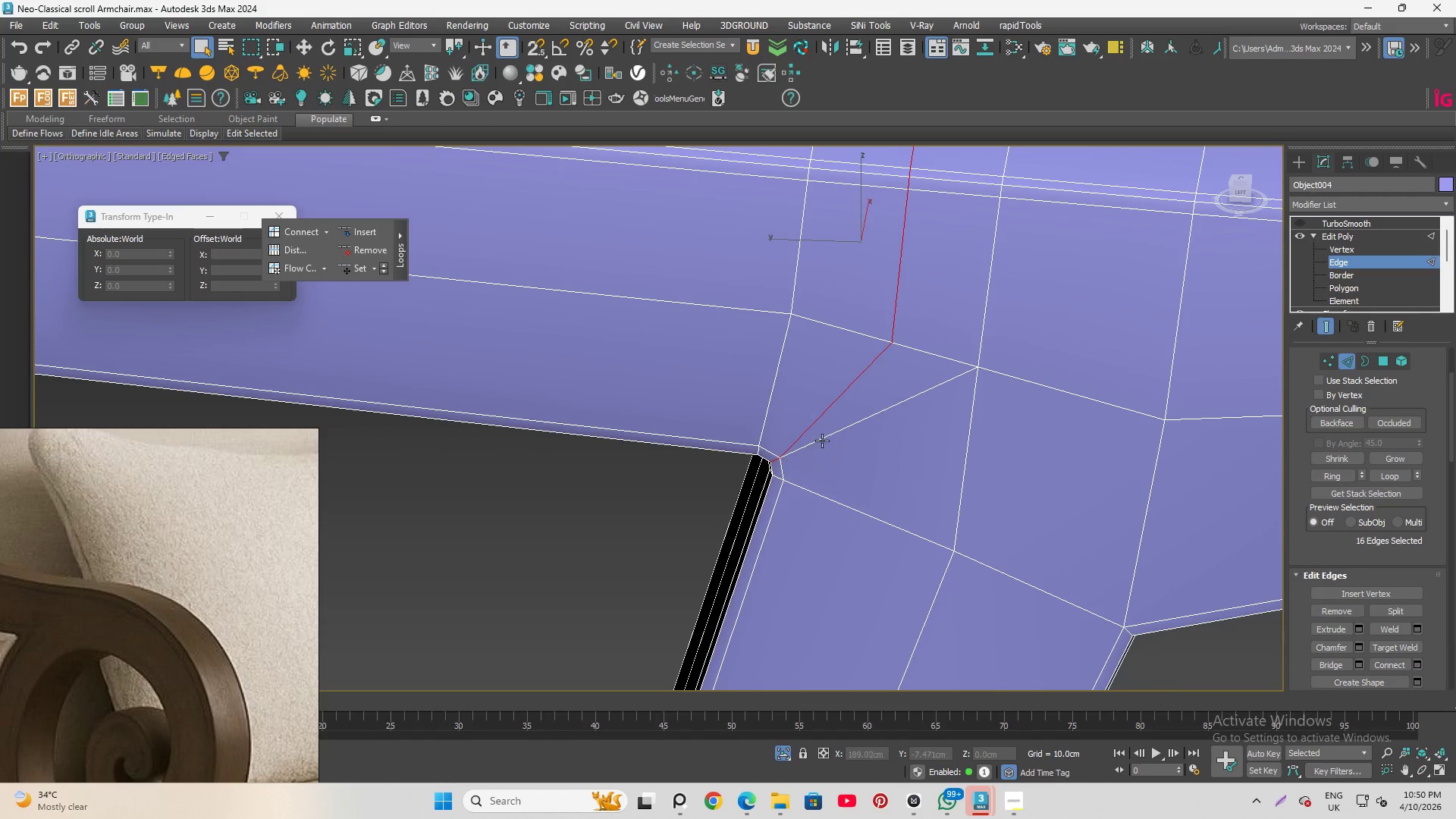 
left_click([822, 418])
 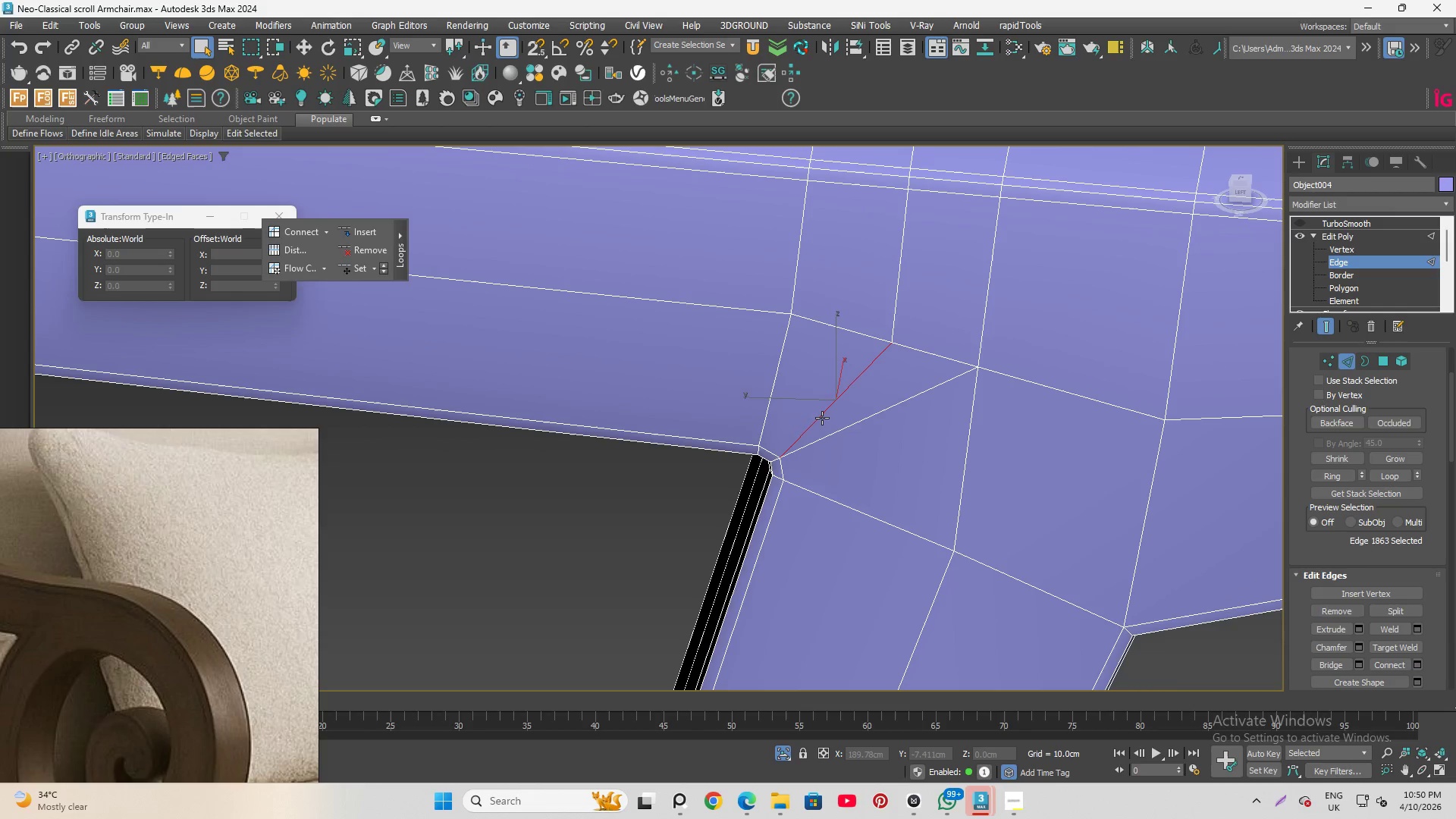 
key(Control+Backspace)
 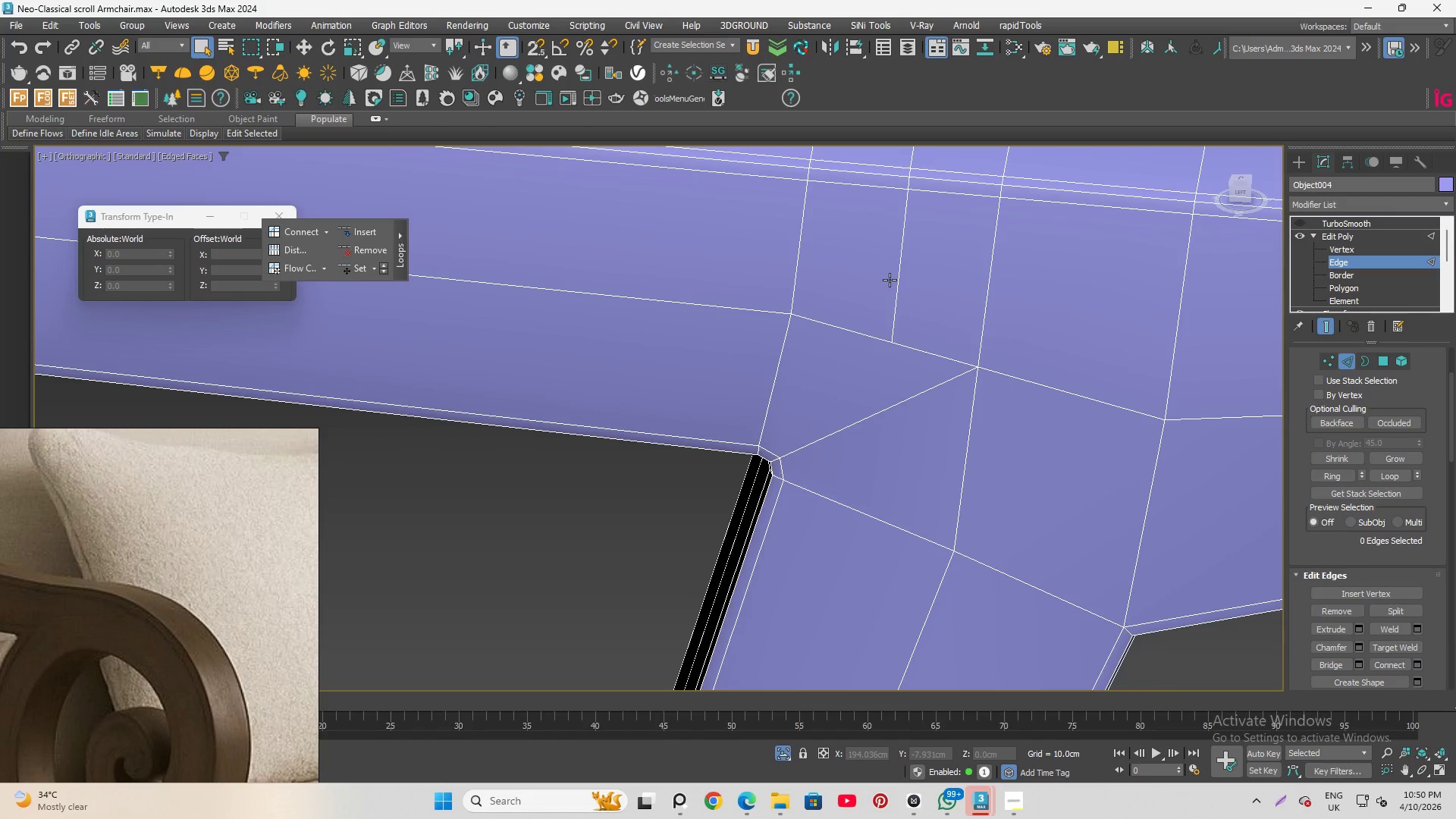 
double_click([897, 284])
 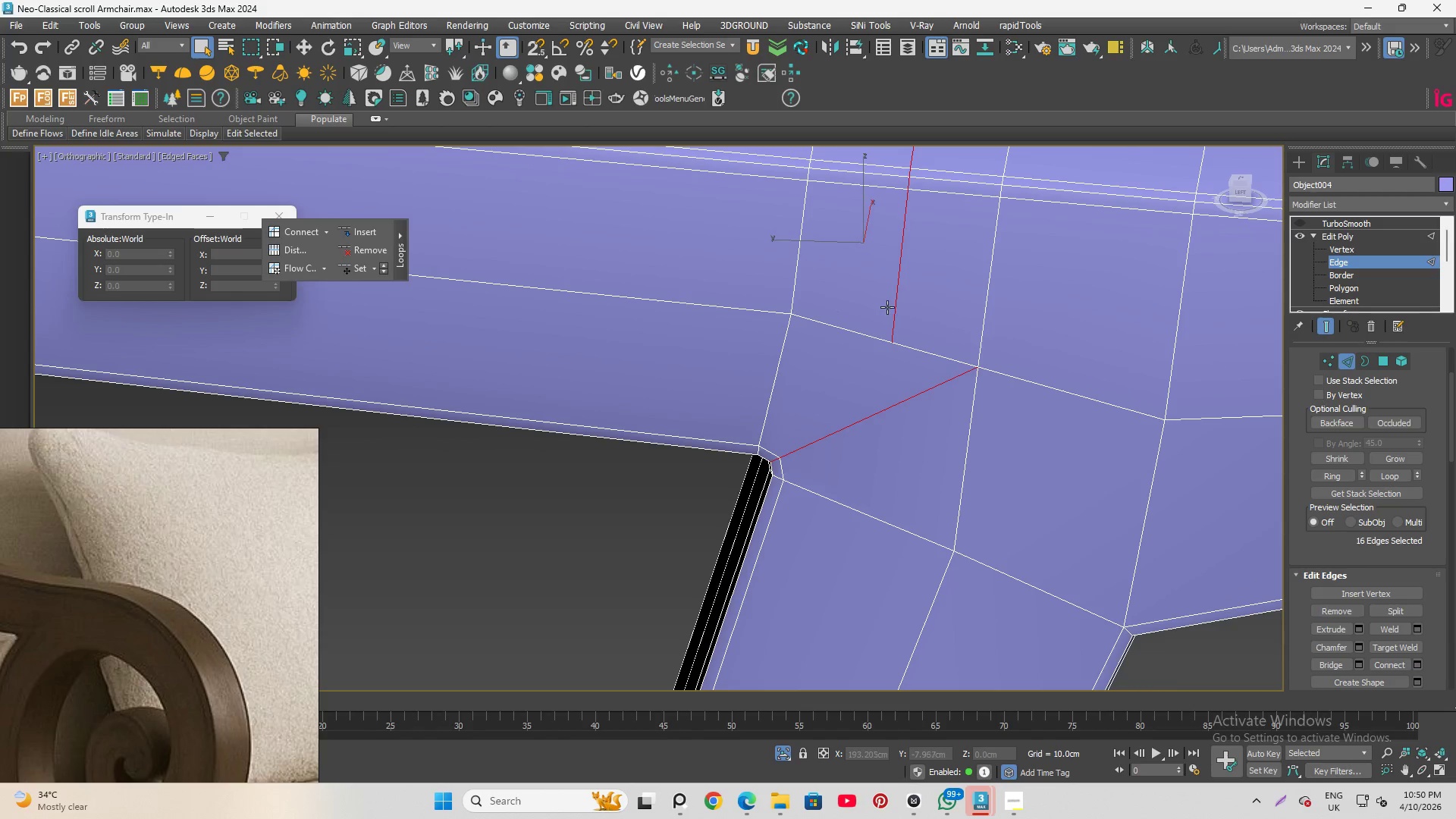 
left_click([896, 303])
 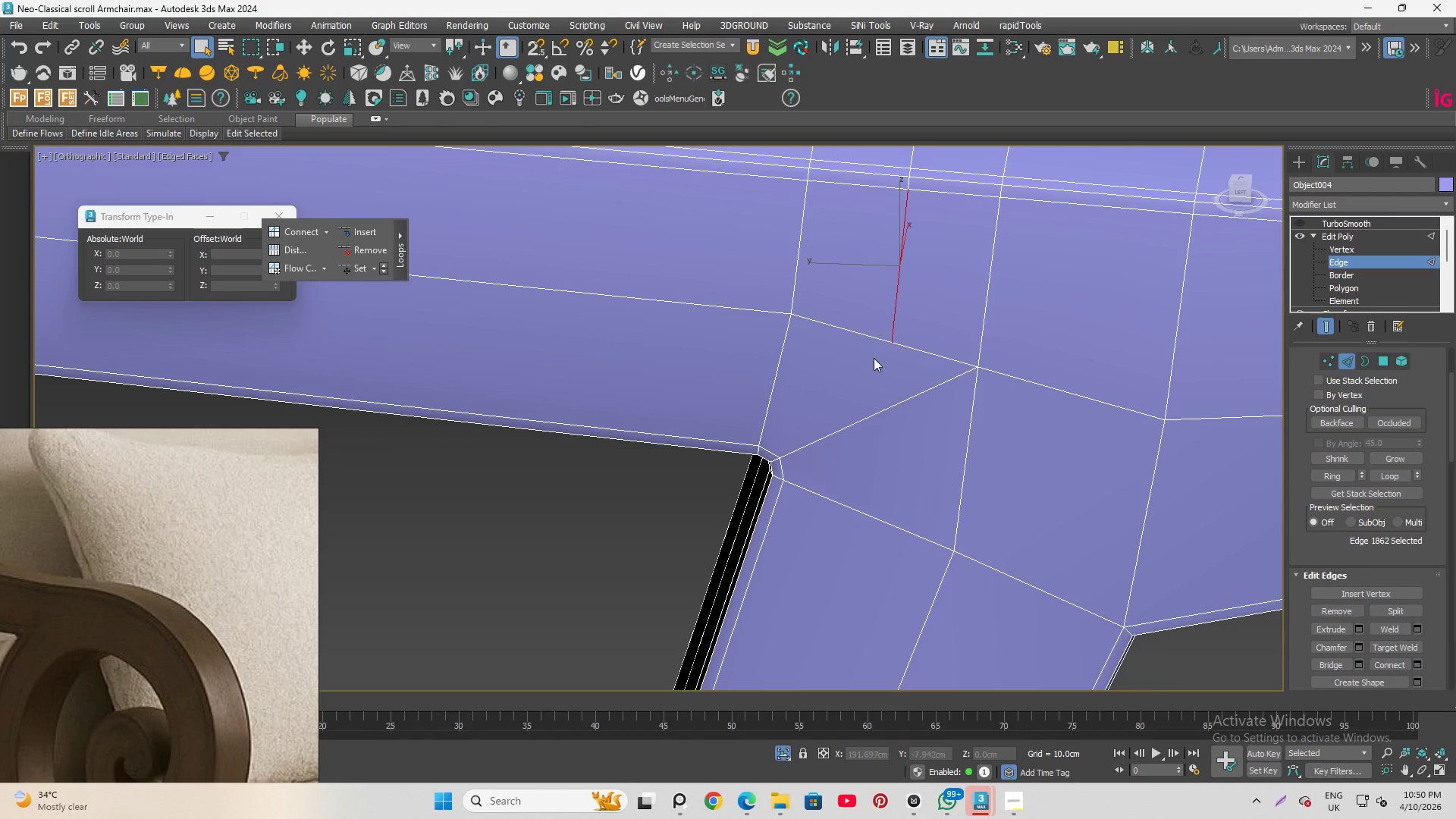 
hold_key(key=AltLeft, duration=1.53)
scroll: coordinate [868, 391], scroll_direction: down, amount: 3.0
 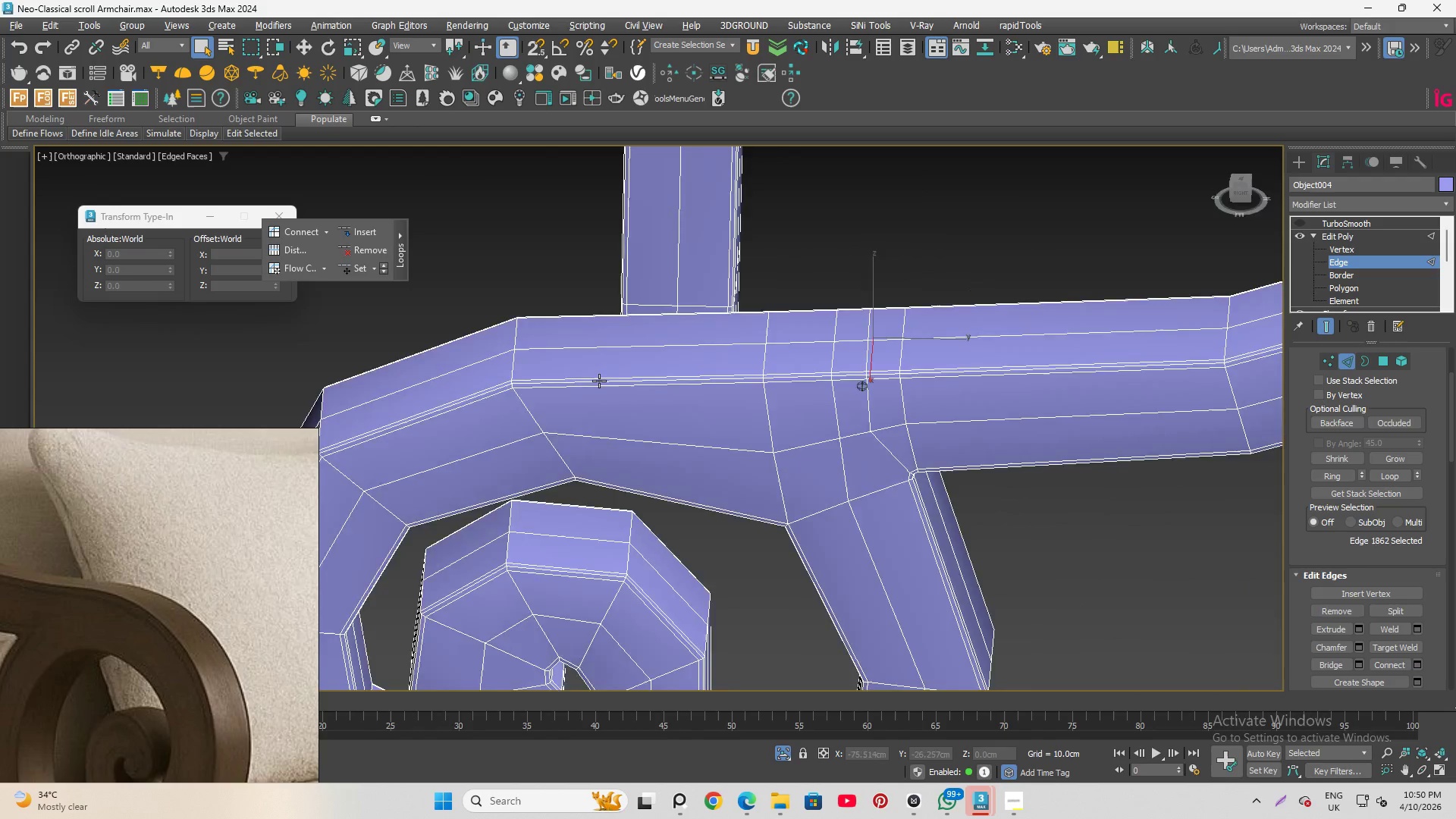 
hold_key(key=AltLeft, duration=1.25)
 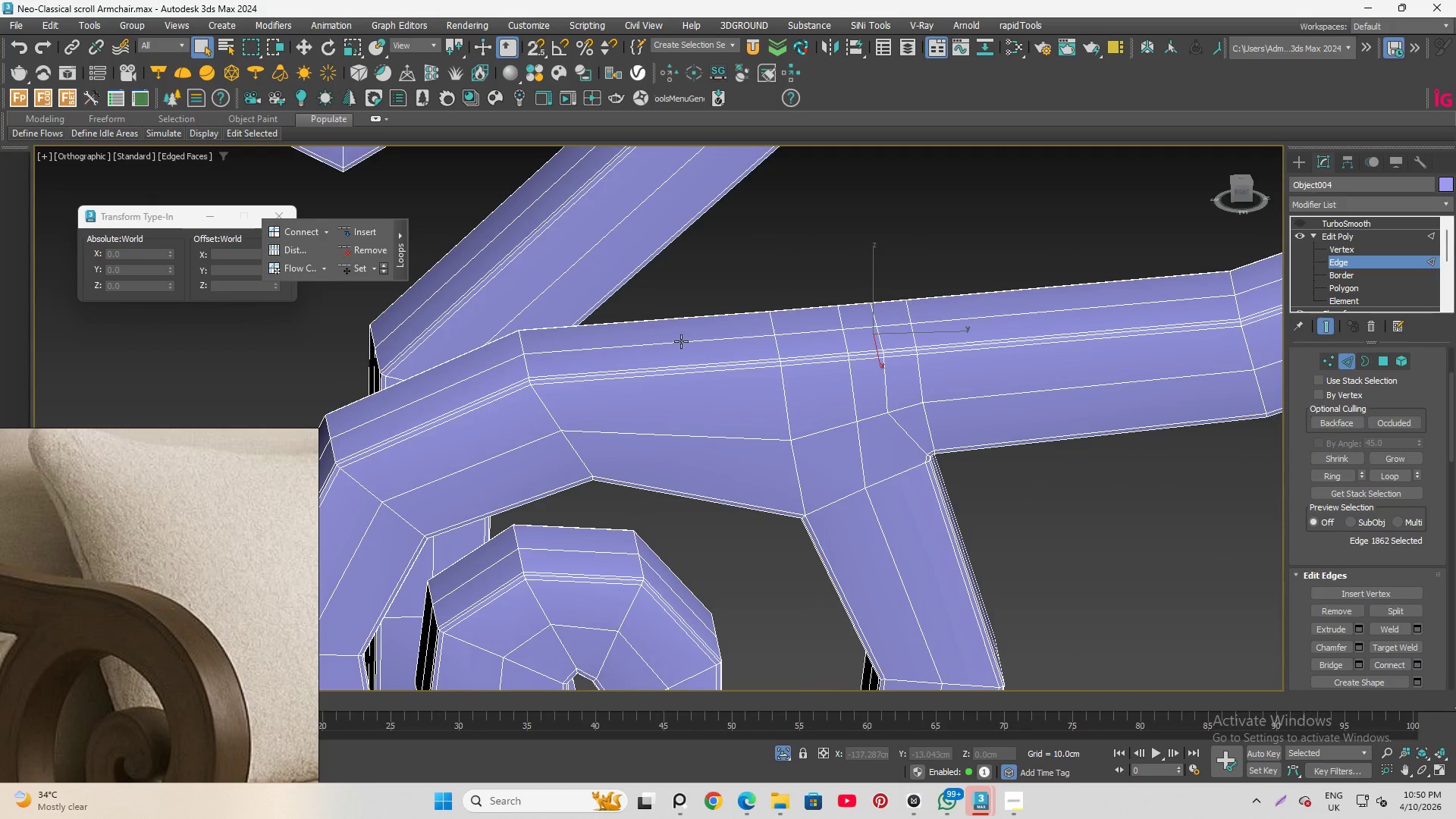 
hold_key(key=AltLeft, duration=3.92)
scroll: coordinate [891, 369], scroll_direction: up, amount: 3.0
 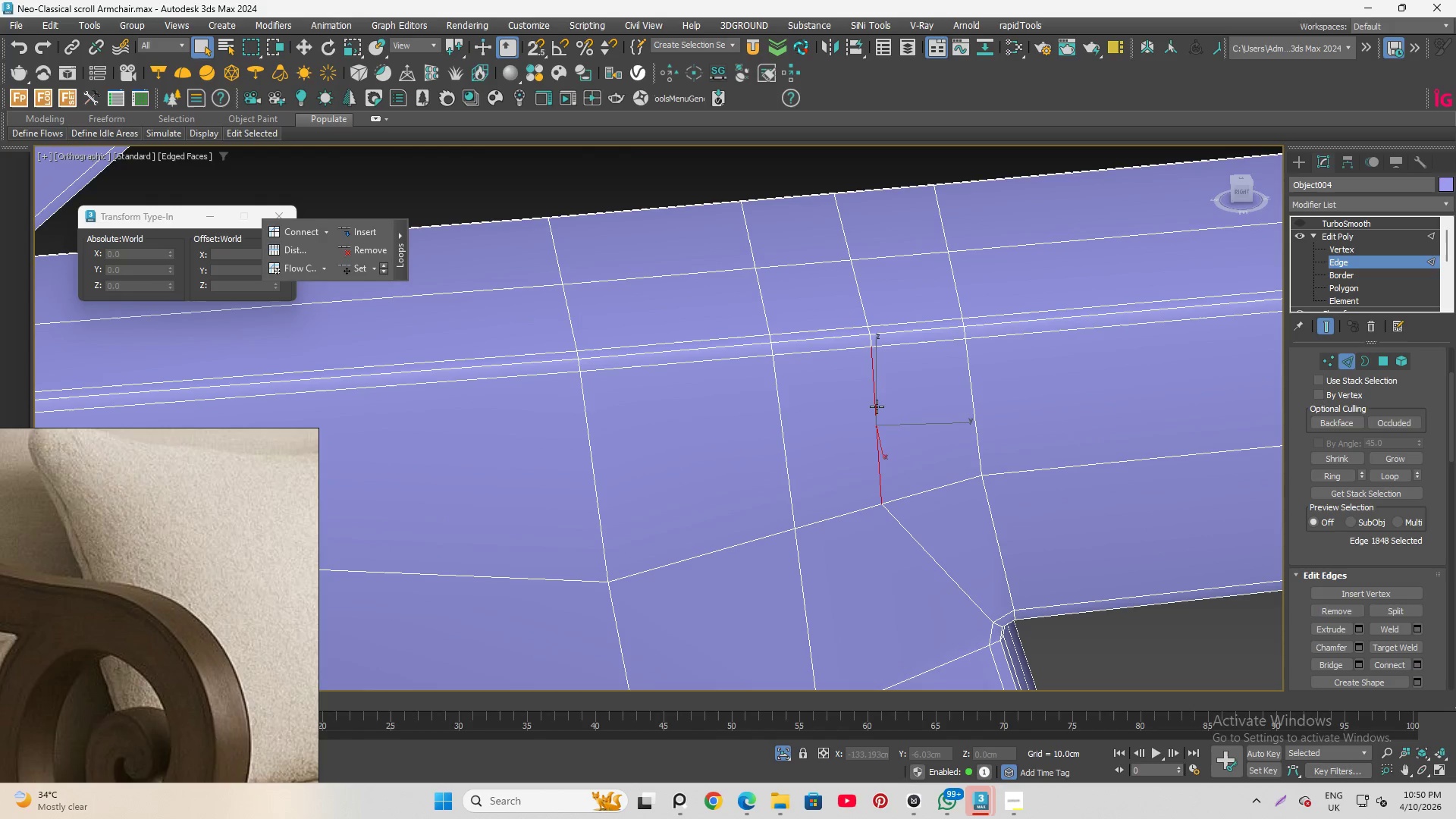 
double_click([877, 406])
 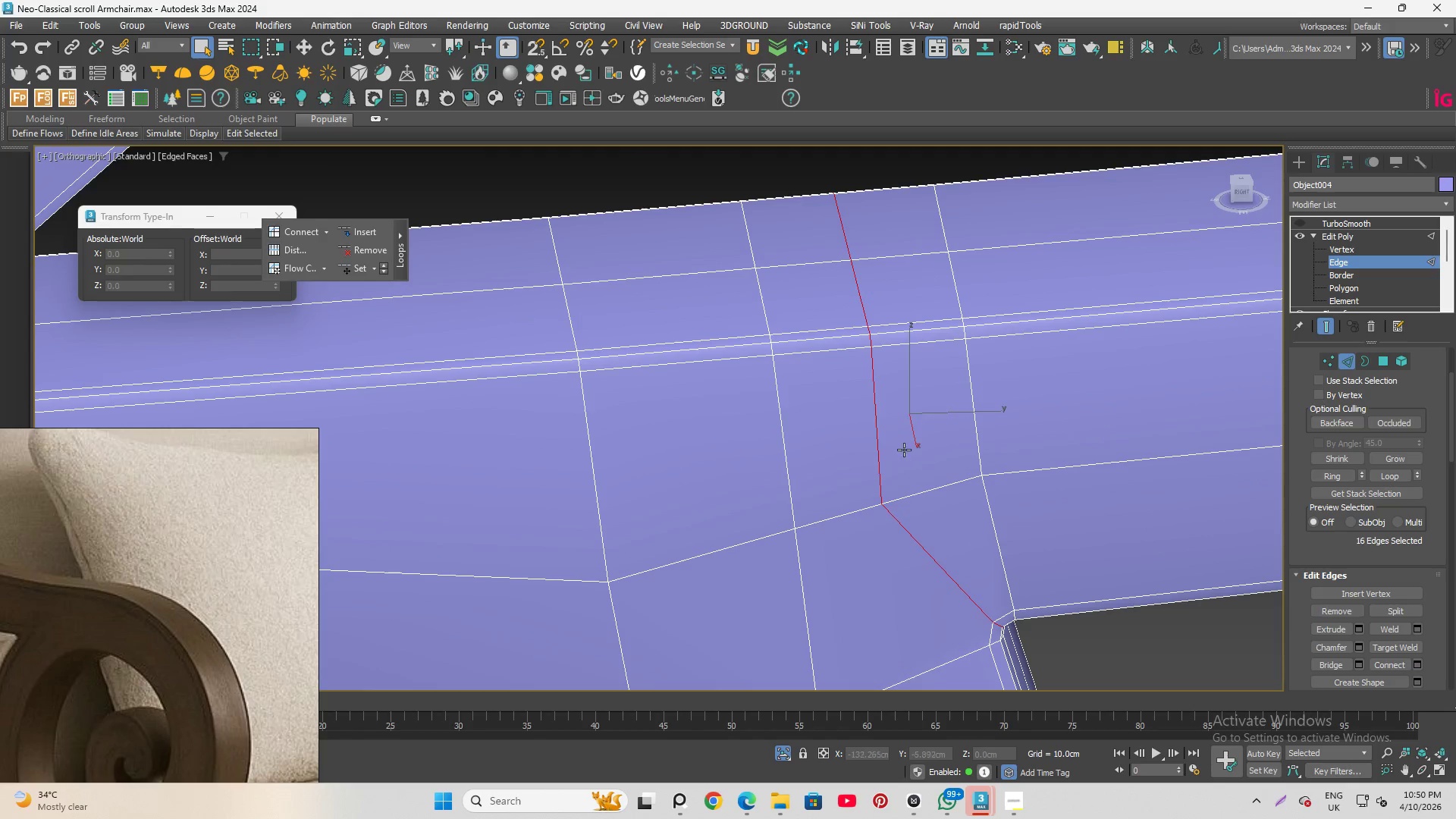 
hold_key(key=AltLeft, duration=0.31)
 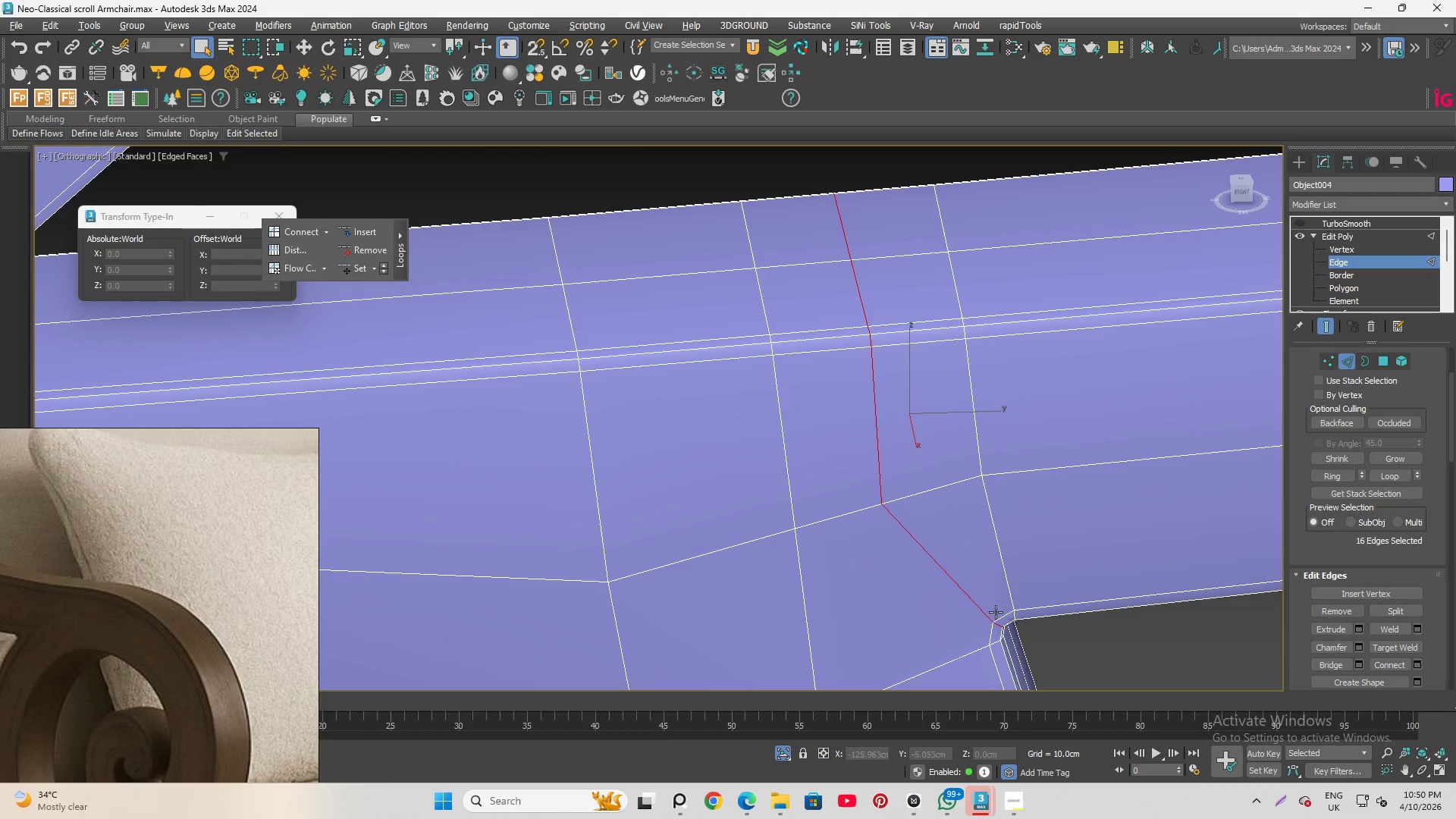 
hold_key(key=AltLeft, duration=1.22)
 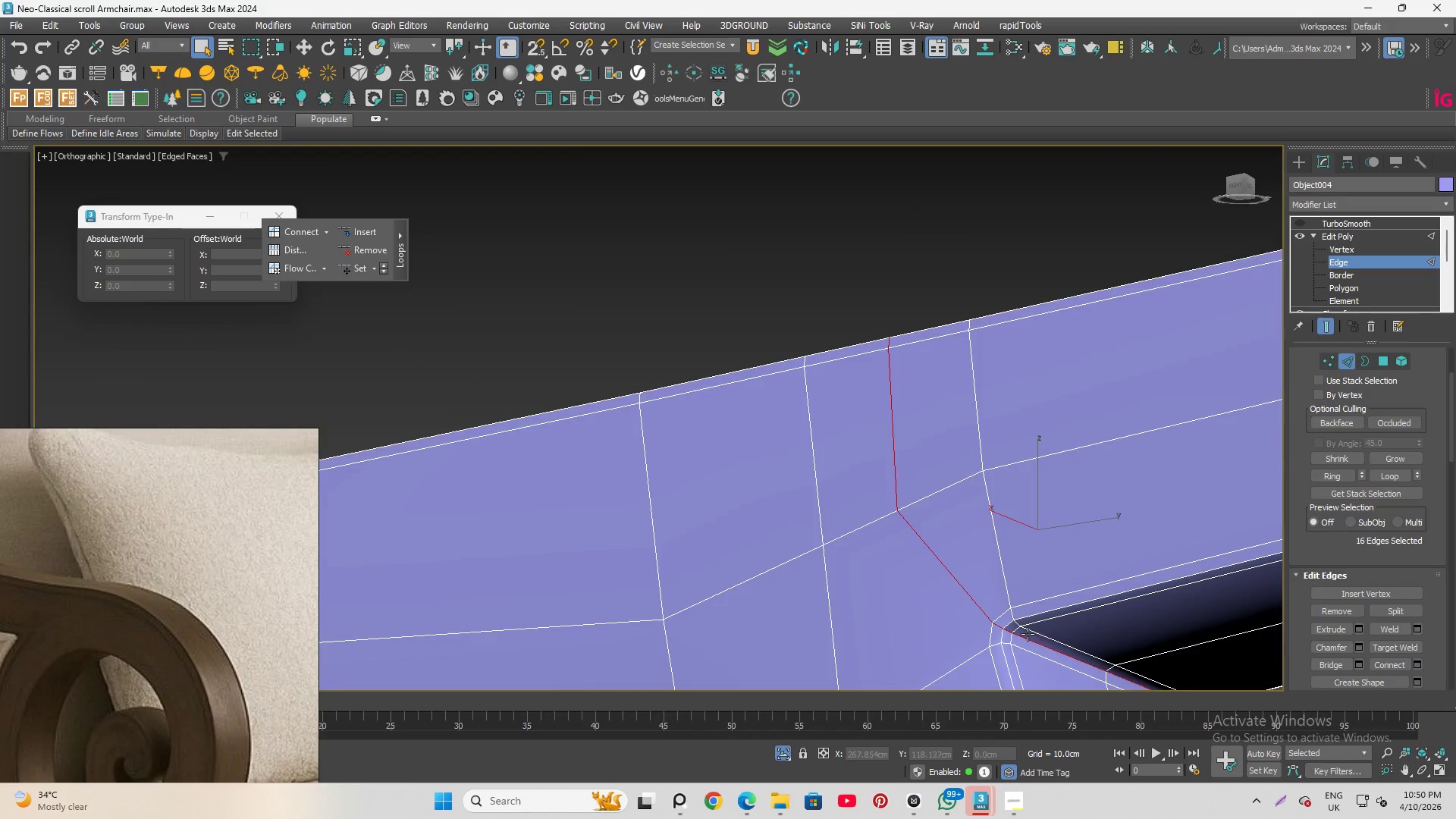 
hold_key(key=AltLeft, duration=0.95)
left_click_drag(start_coordinate=[980, 591], to_coordinate=[1012, 656])
 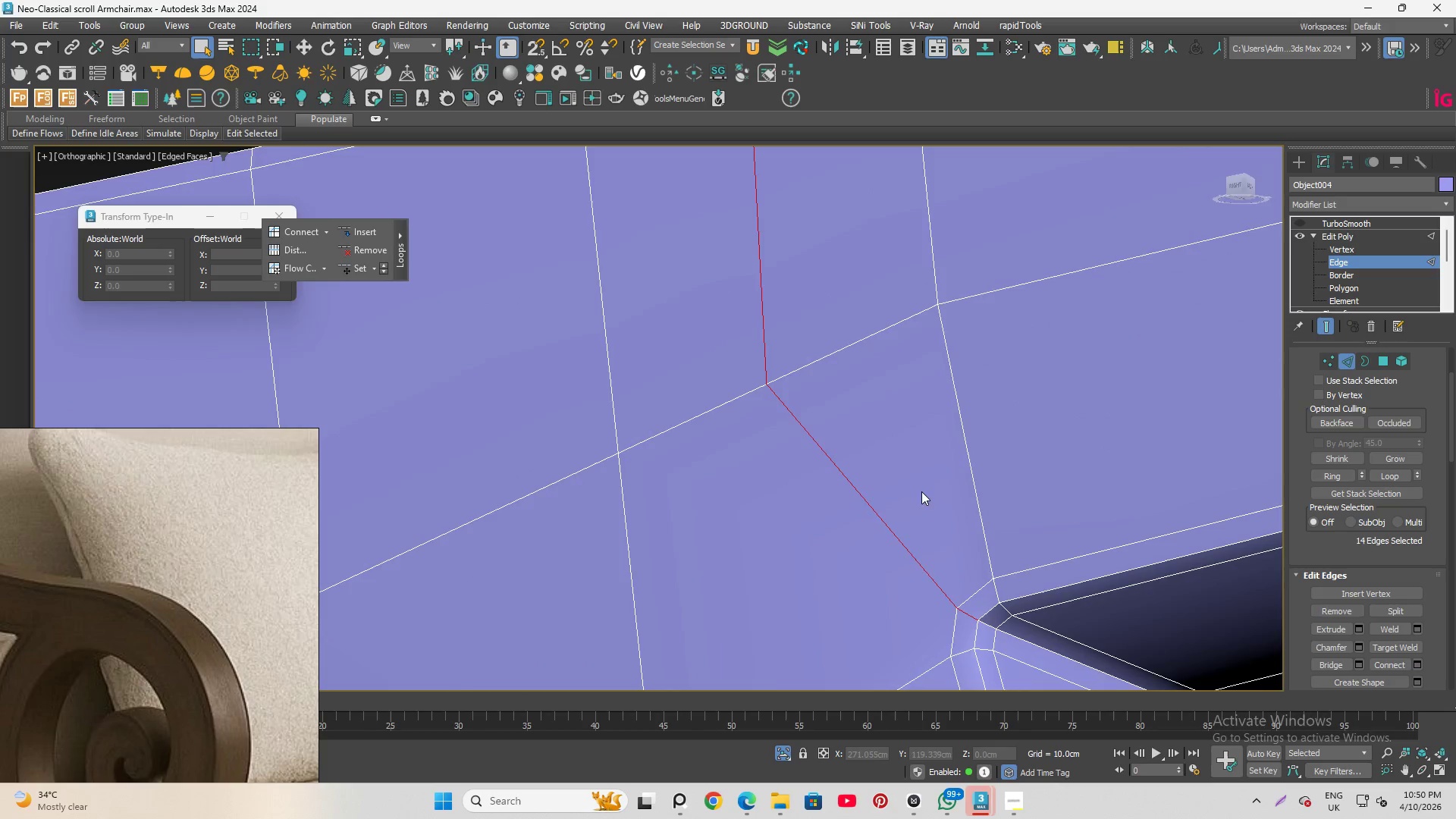 
scroll: coordinate [1007, 625], scroll_direction: up, amount: 2.0
 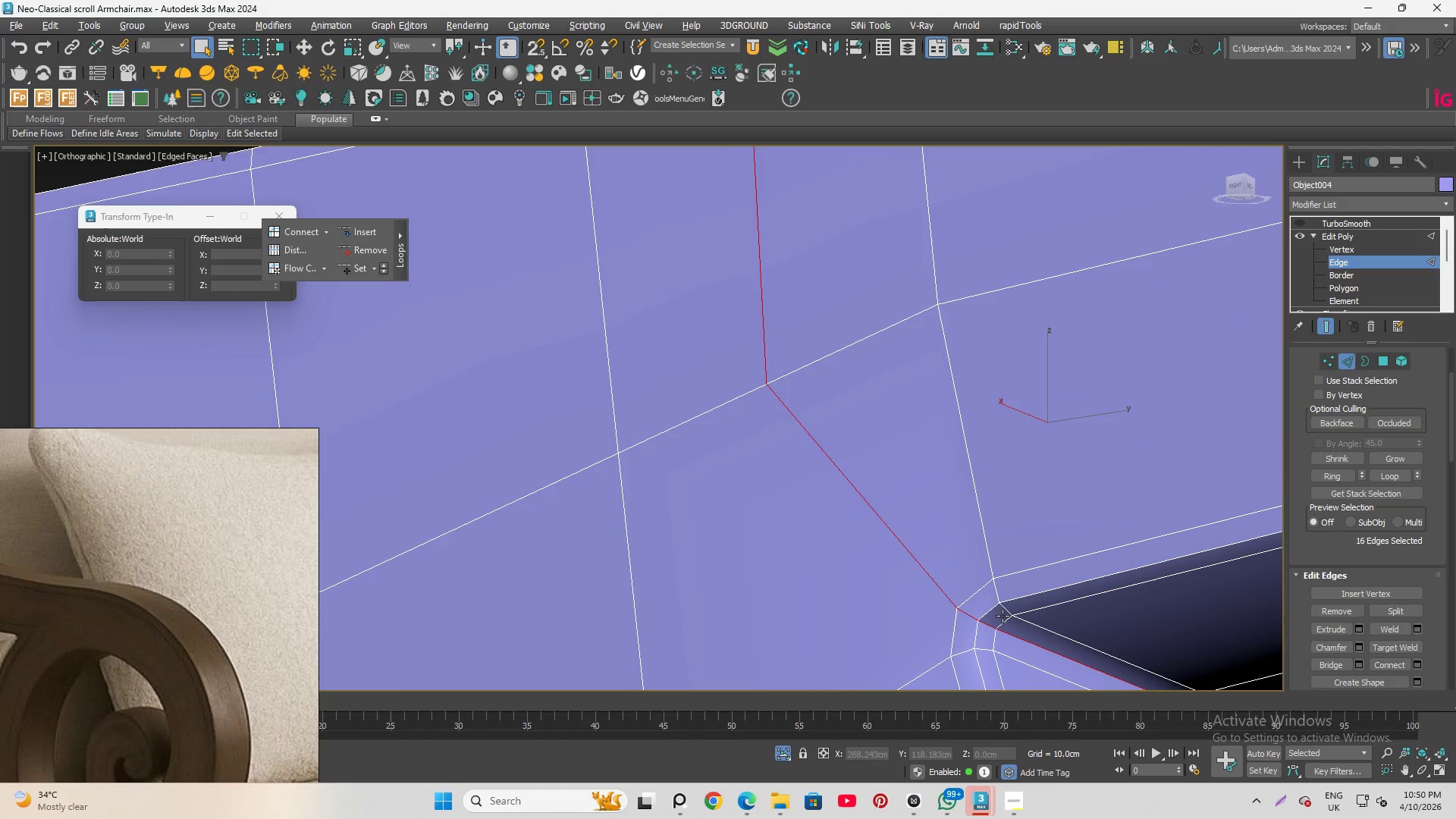 
scroll: coordinate [876, 463], scroll_direction: down, amount: 3.0
 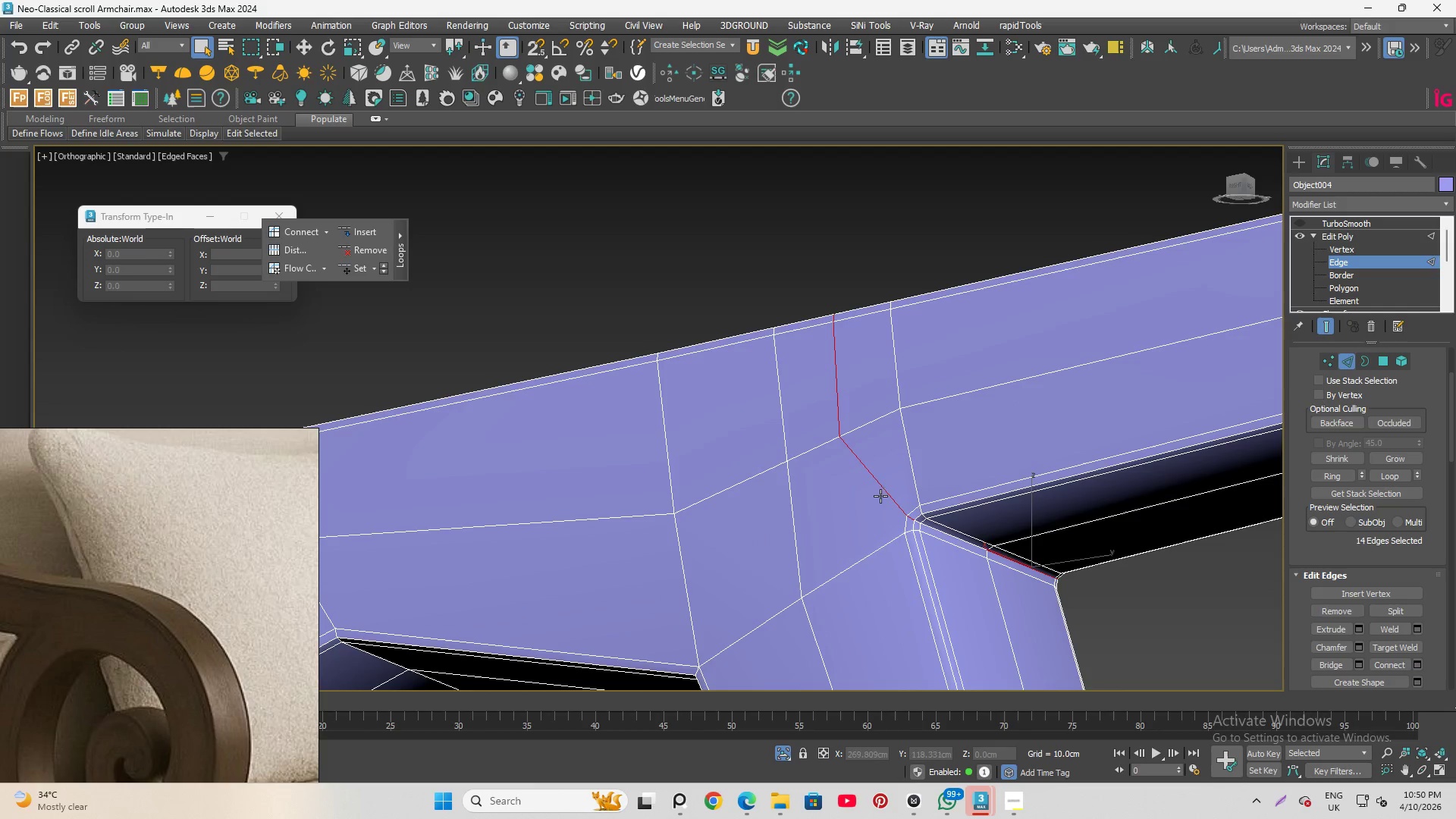 
left_click([1063, 330])
 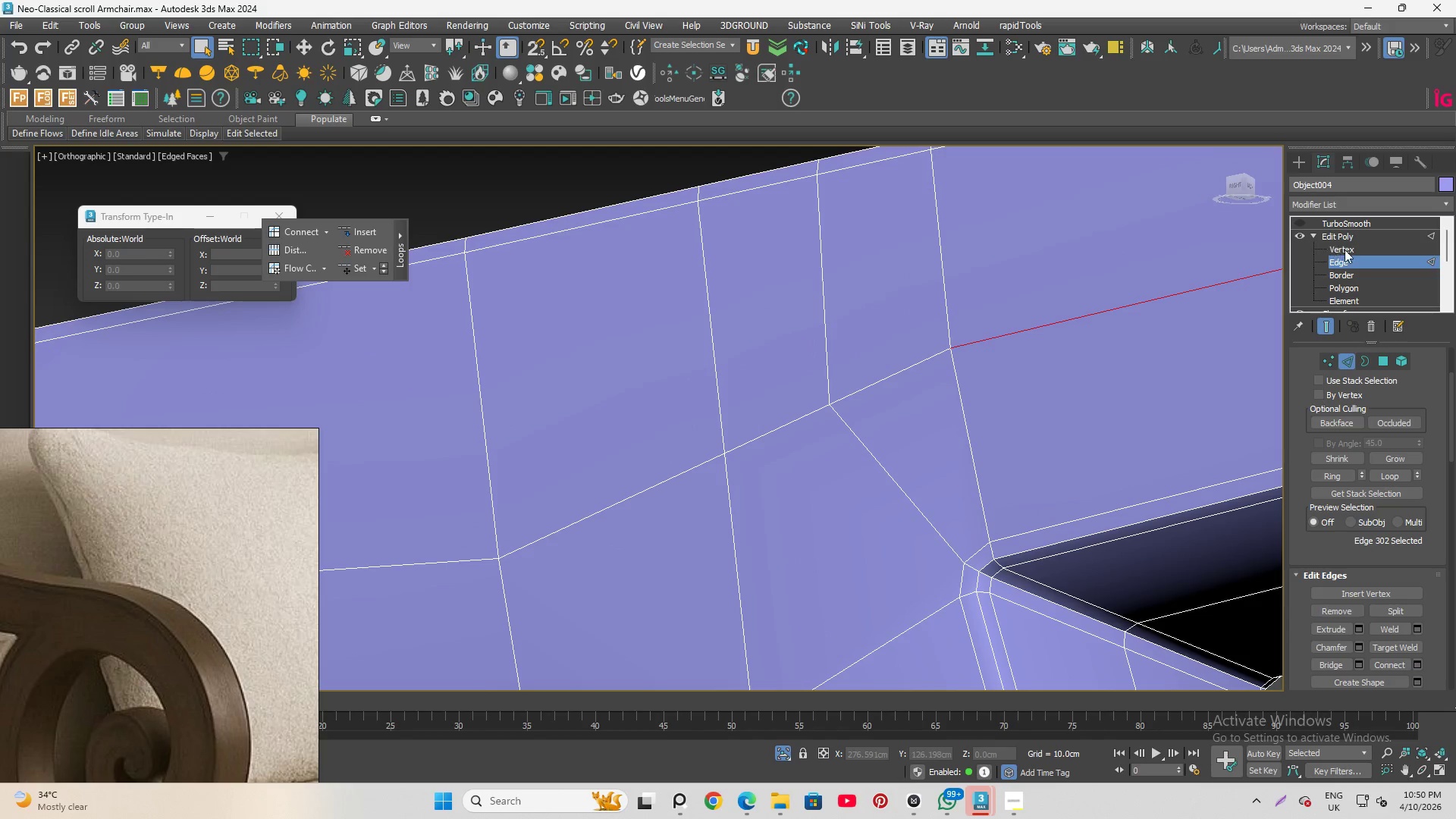 
scroll: coordinate [849, 469], scroll_direction: up, amount: 2.0
 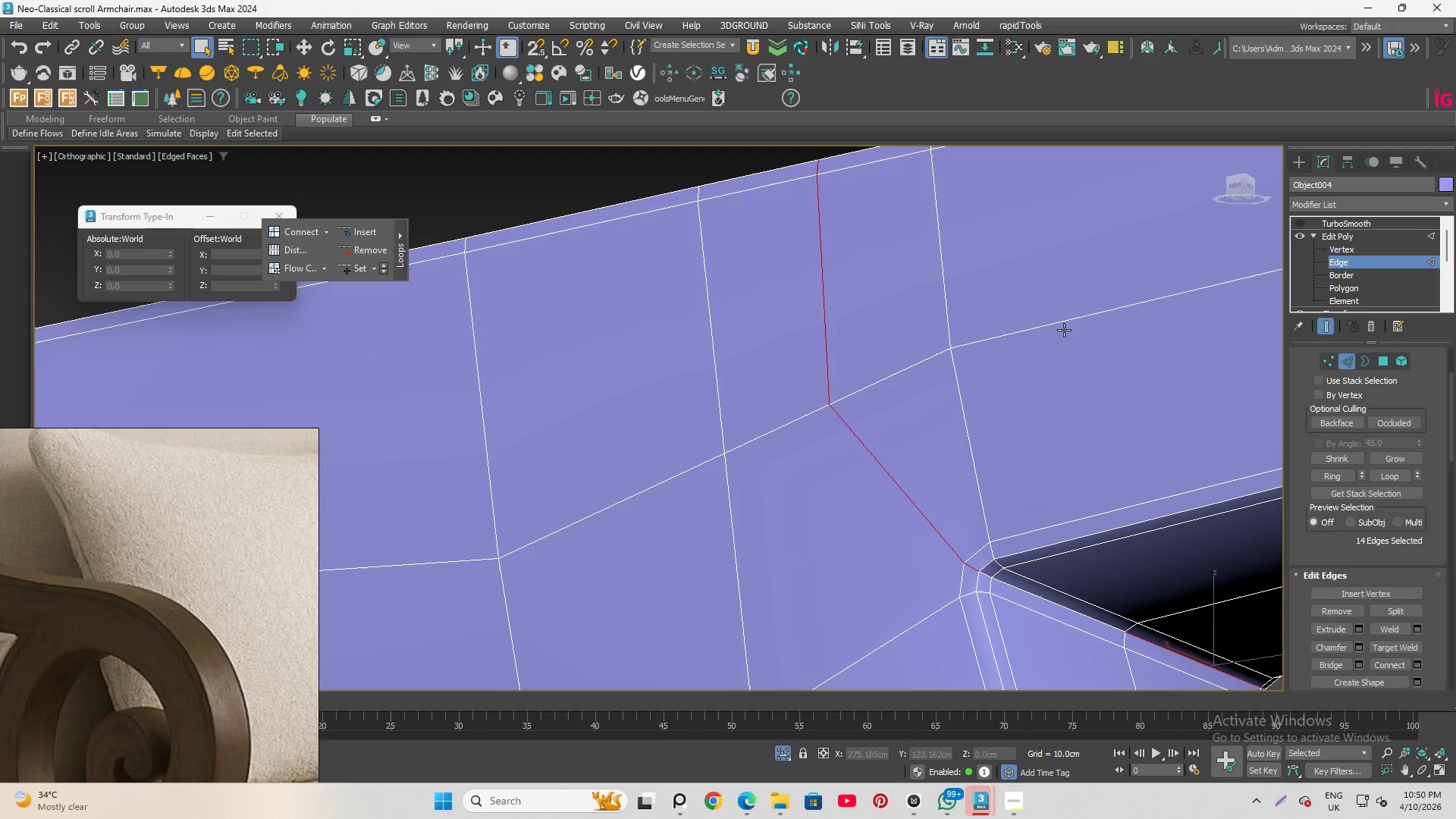 
left_click([1348, 250])
 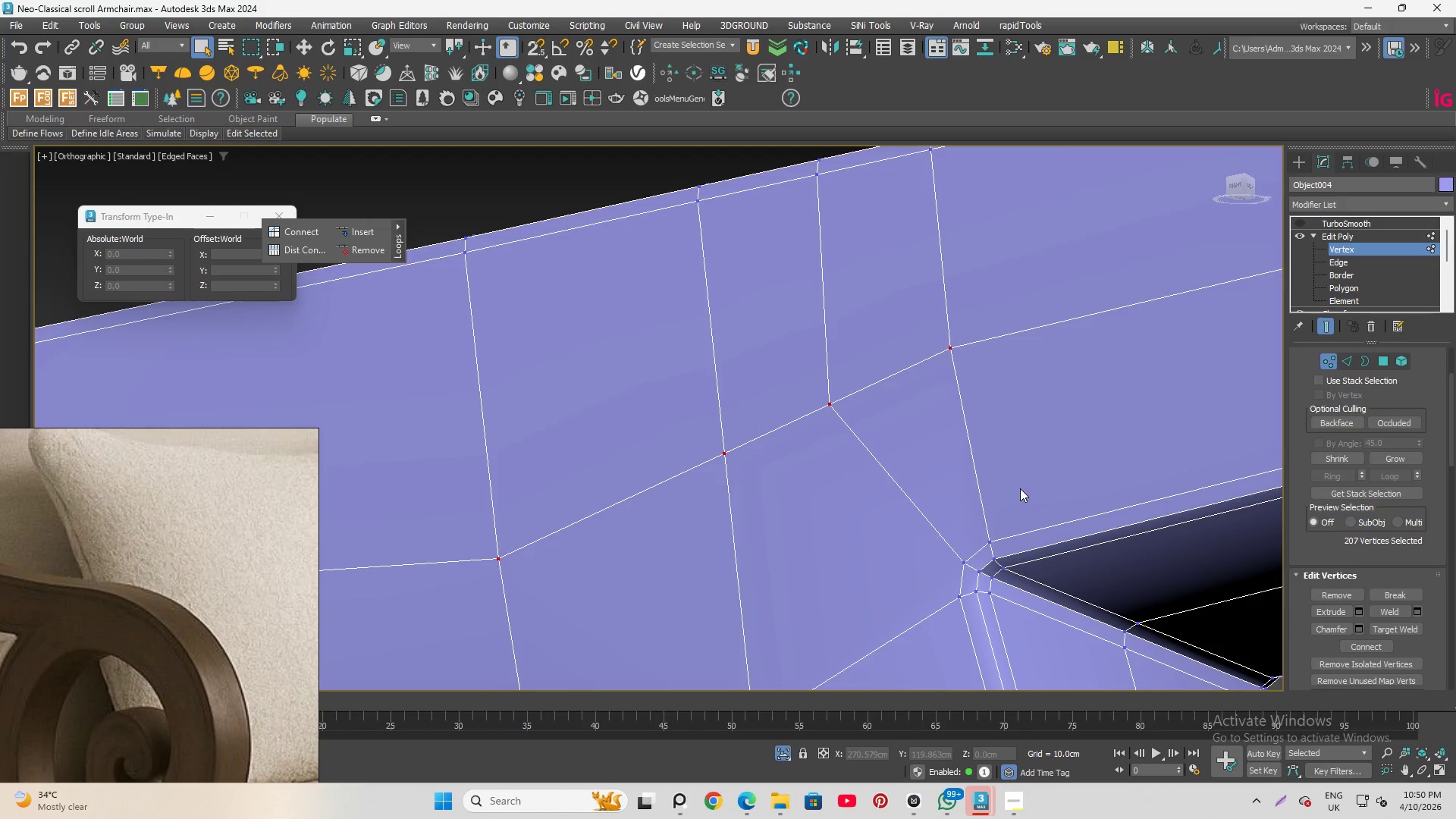 
key(Alt+C)
 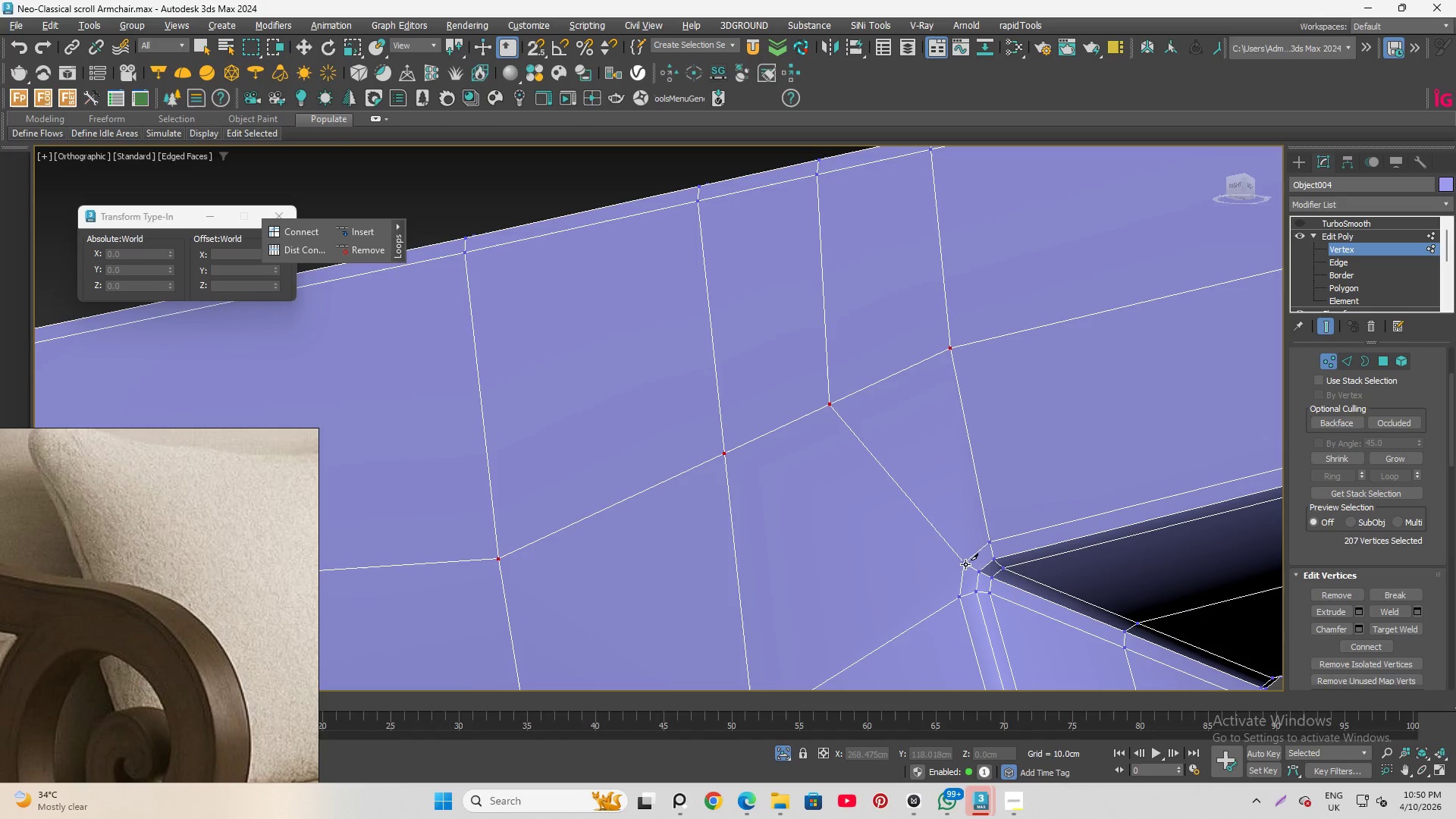 
left_click([960, 557])
 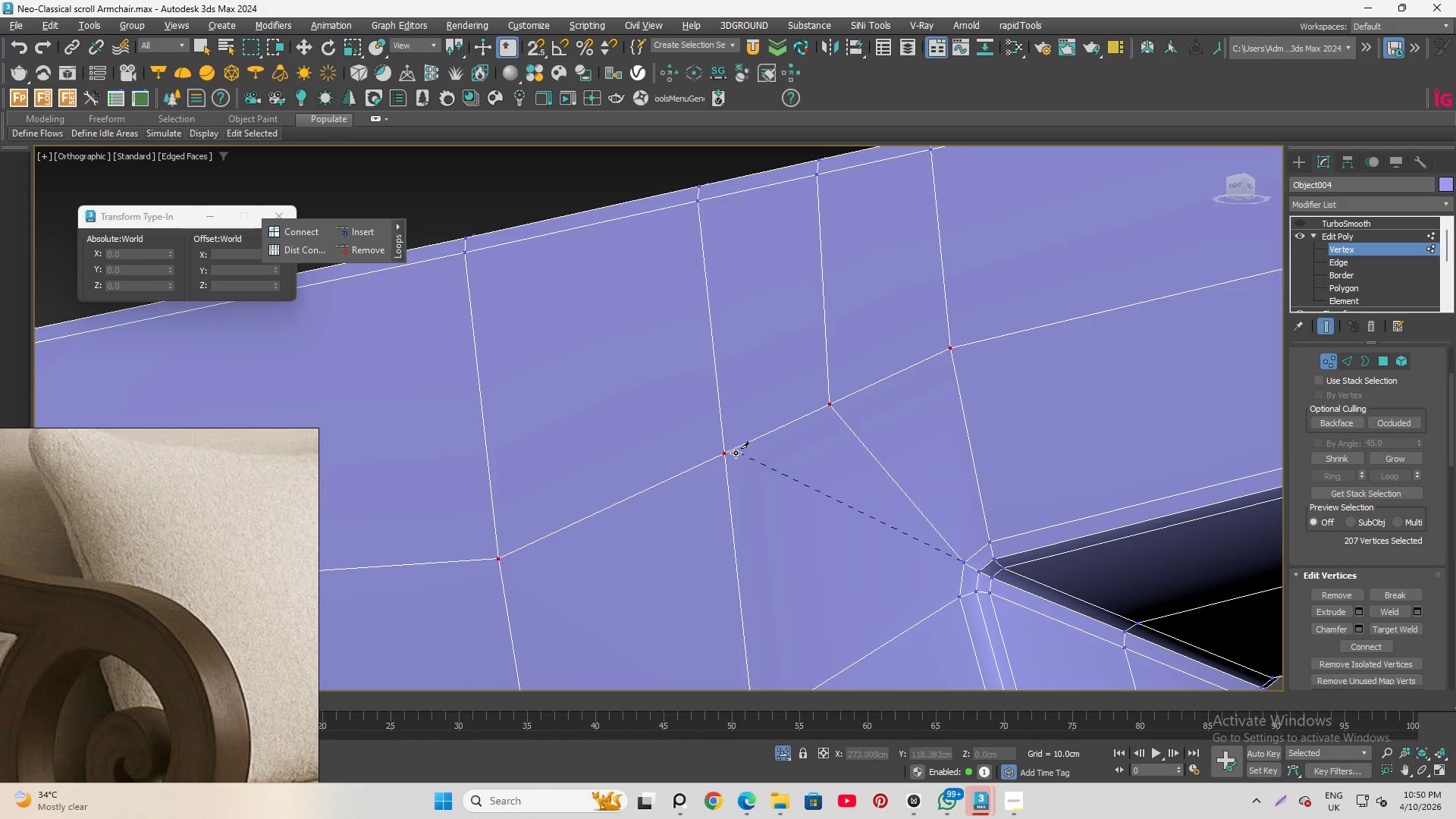 
left_click([729, 450])
 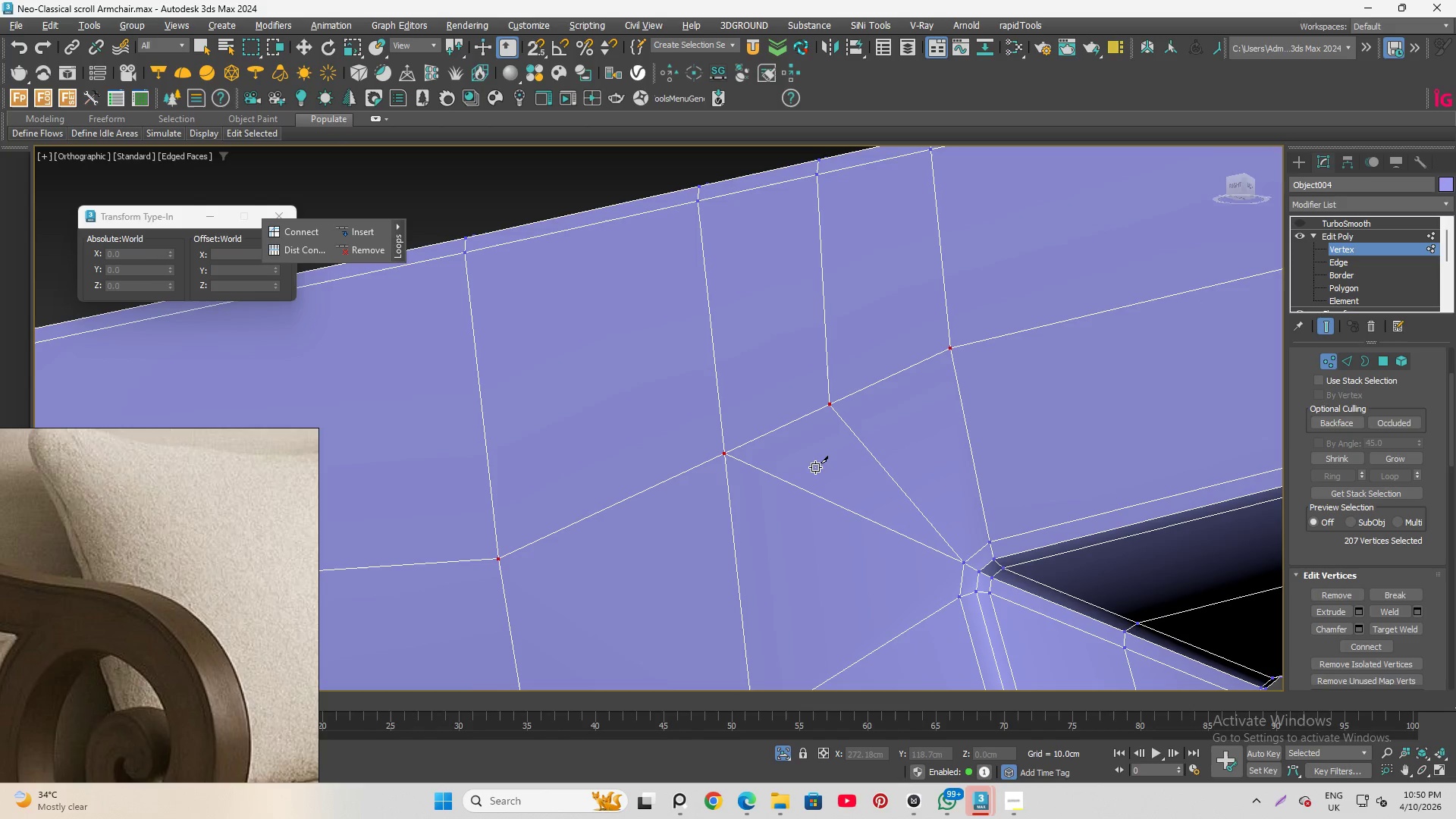 
double_click([836, 468])
 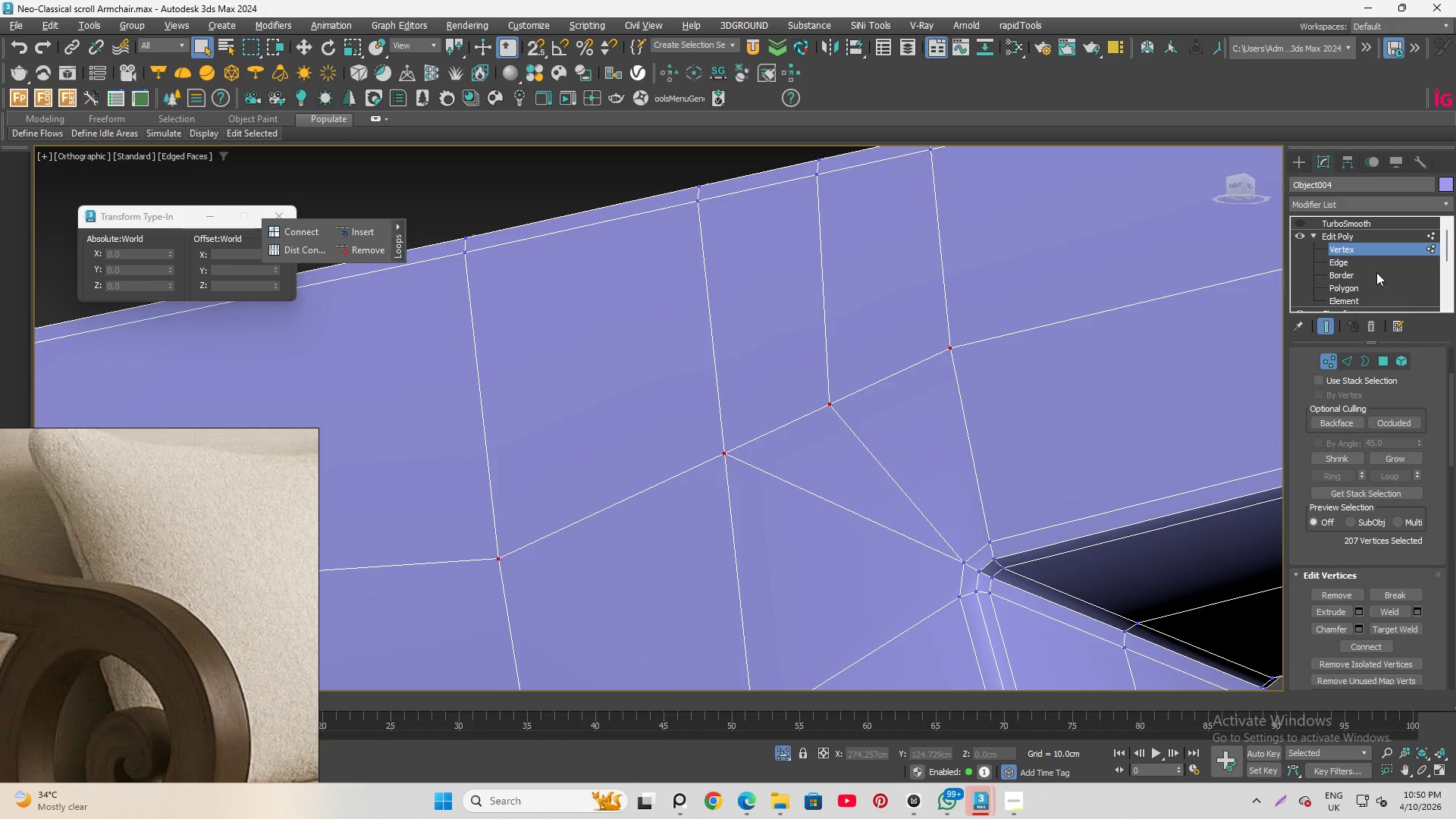 
left_click([1367, 265])
 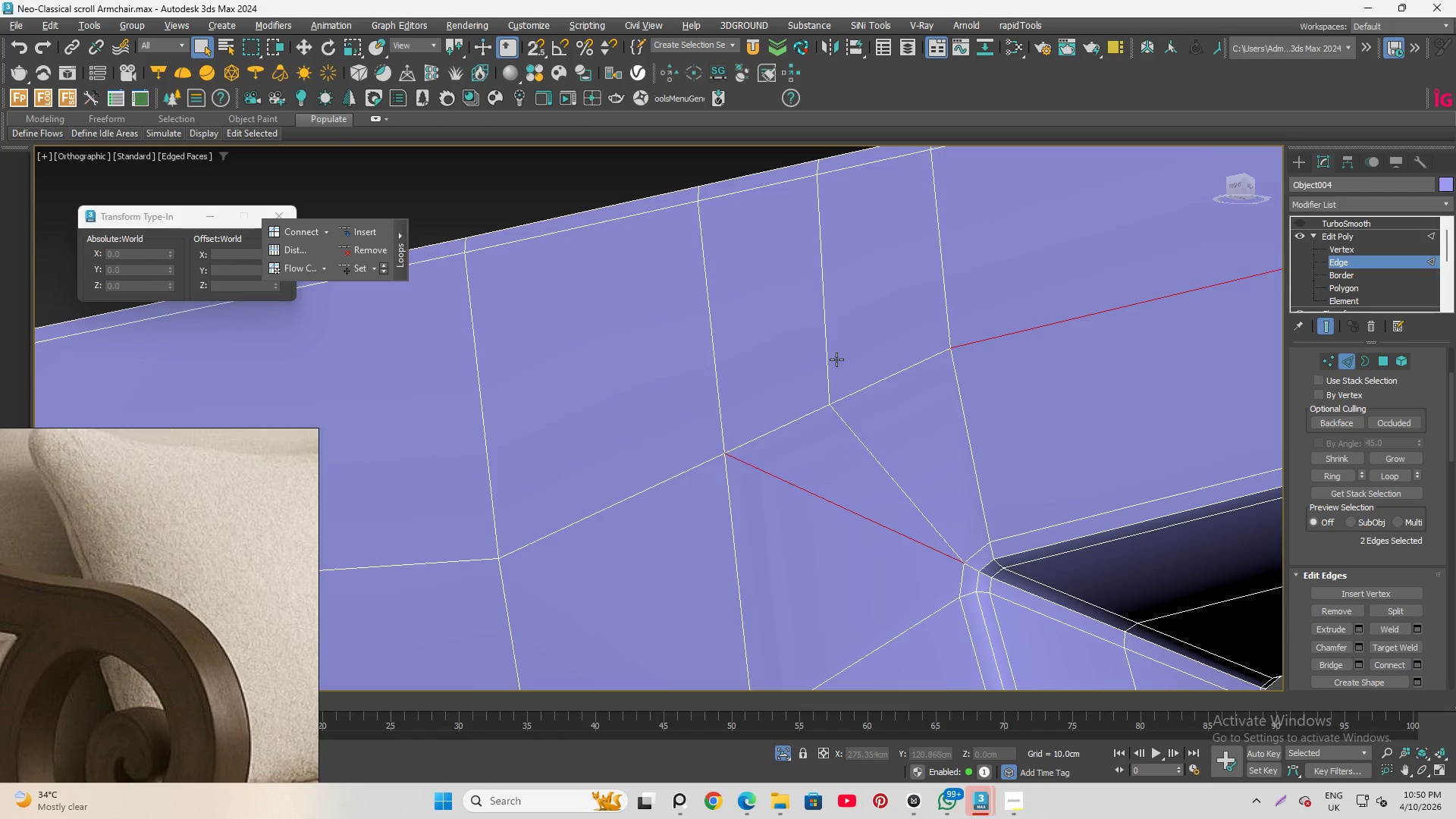 
double_click([836, 359])
 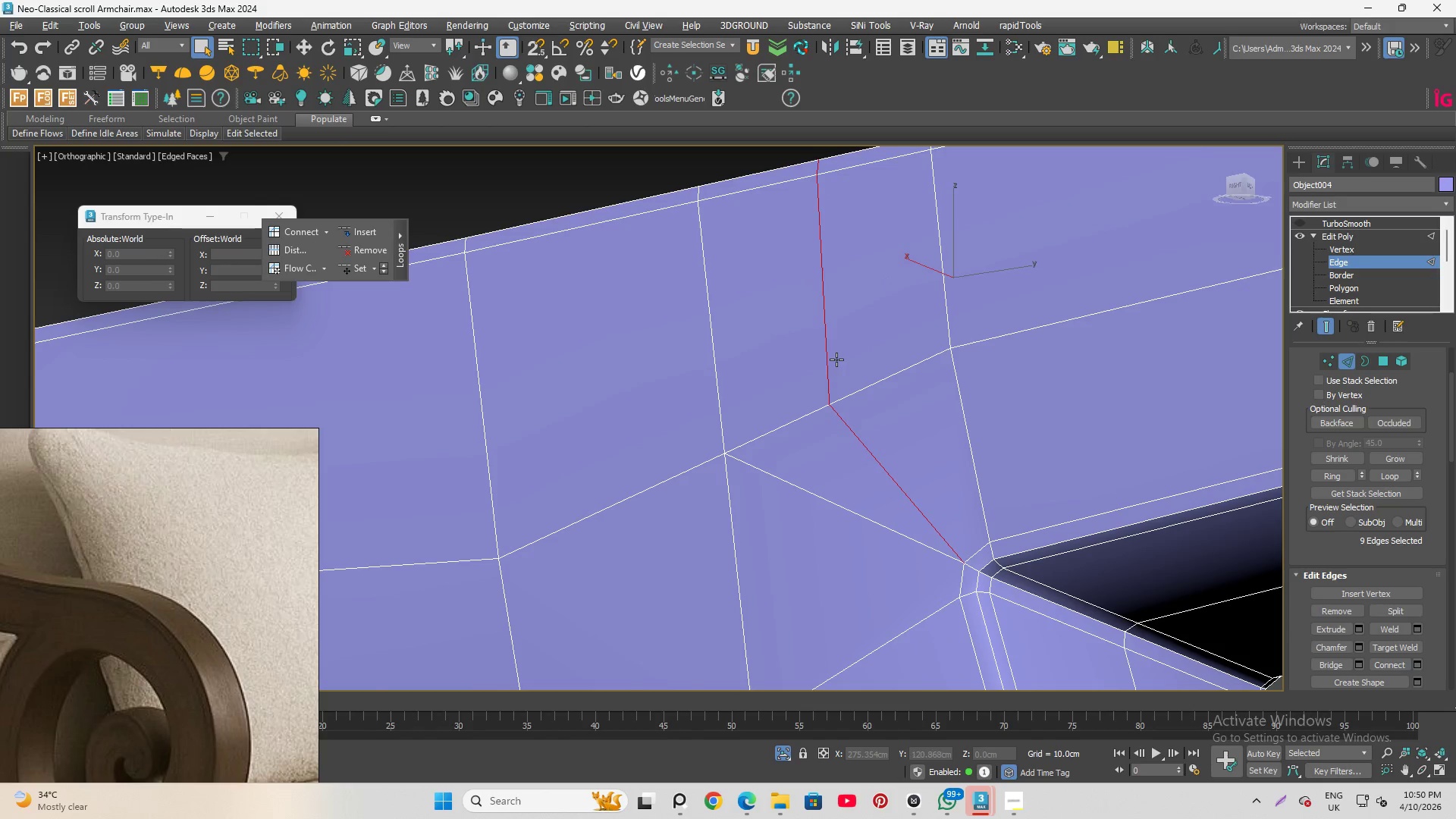 
hold_key(key=AltLeft, duration=1.2)
 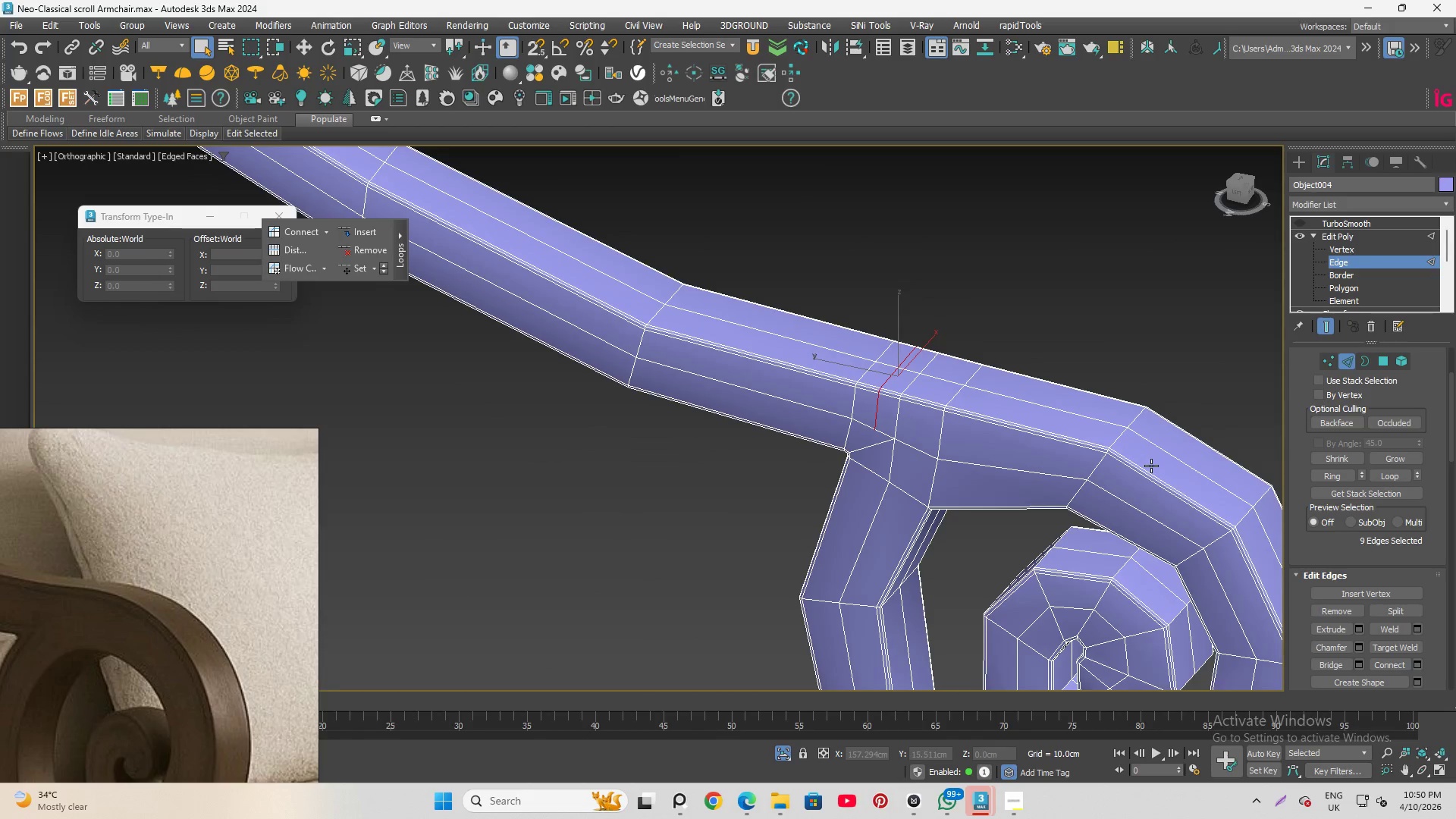 
scroll: coordinate [868, 383], scroll_direction: down, amount: 5.0
 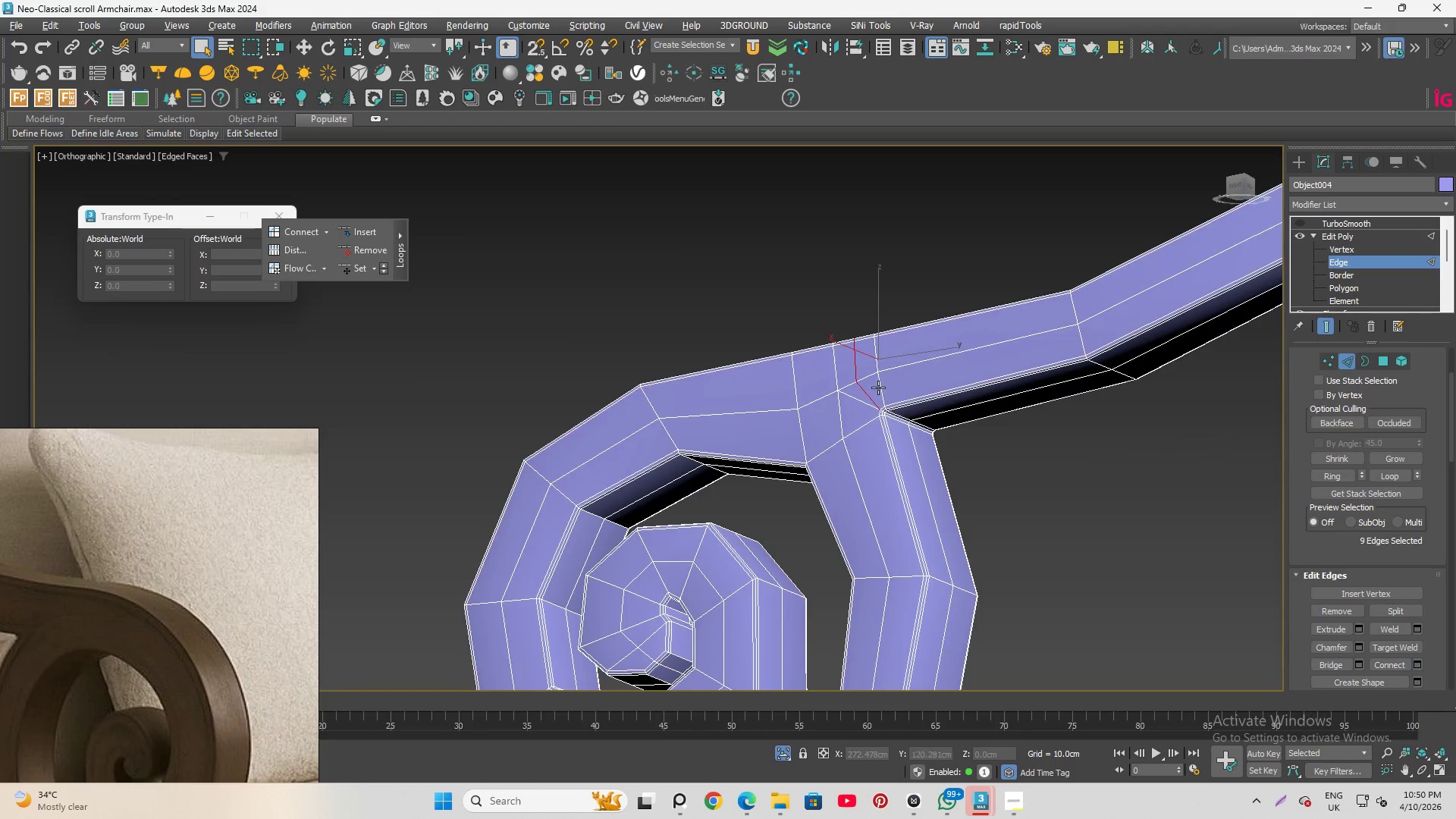 
key(Control+Backspace)
 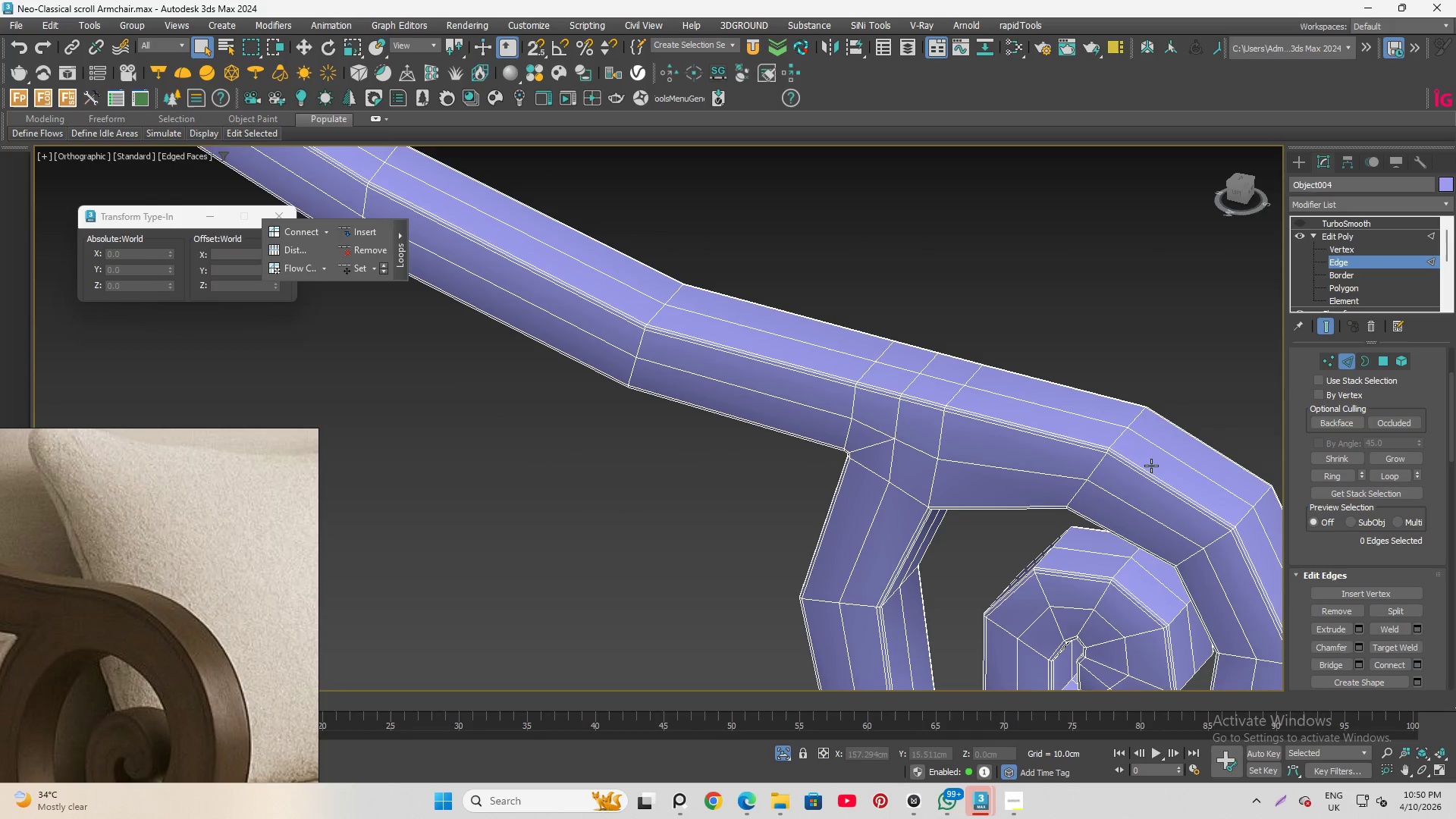 
hold_key(key=AltLeft, duration=1.45)
 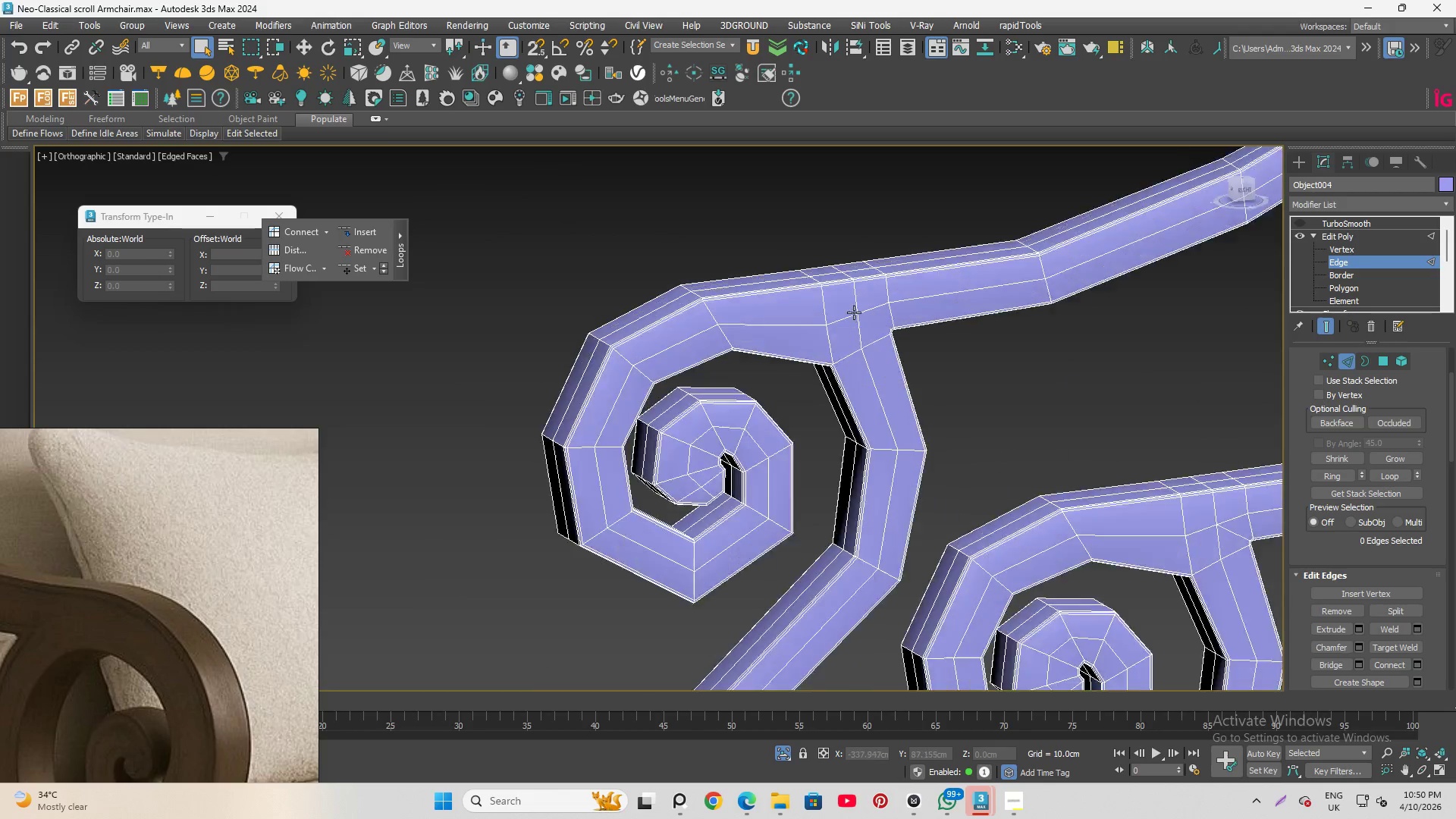 
scroll: coordinate [1185, 432], scroll_direction: down, amount: 3.0
 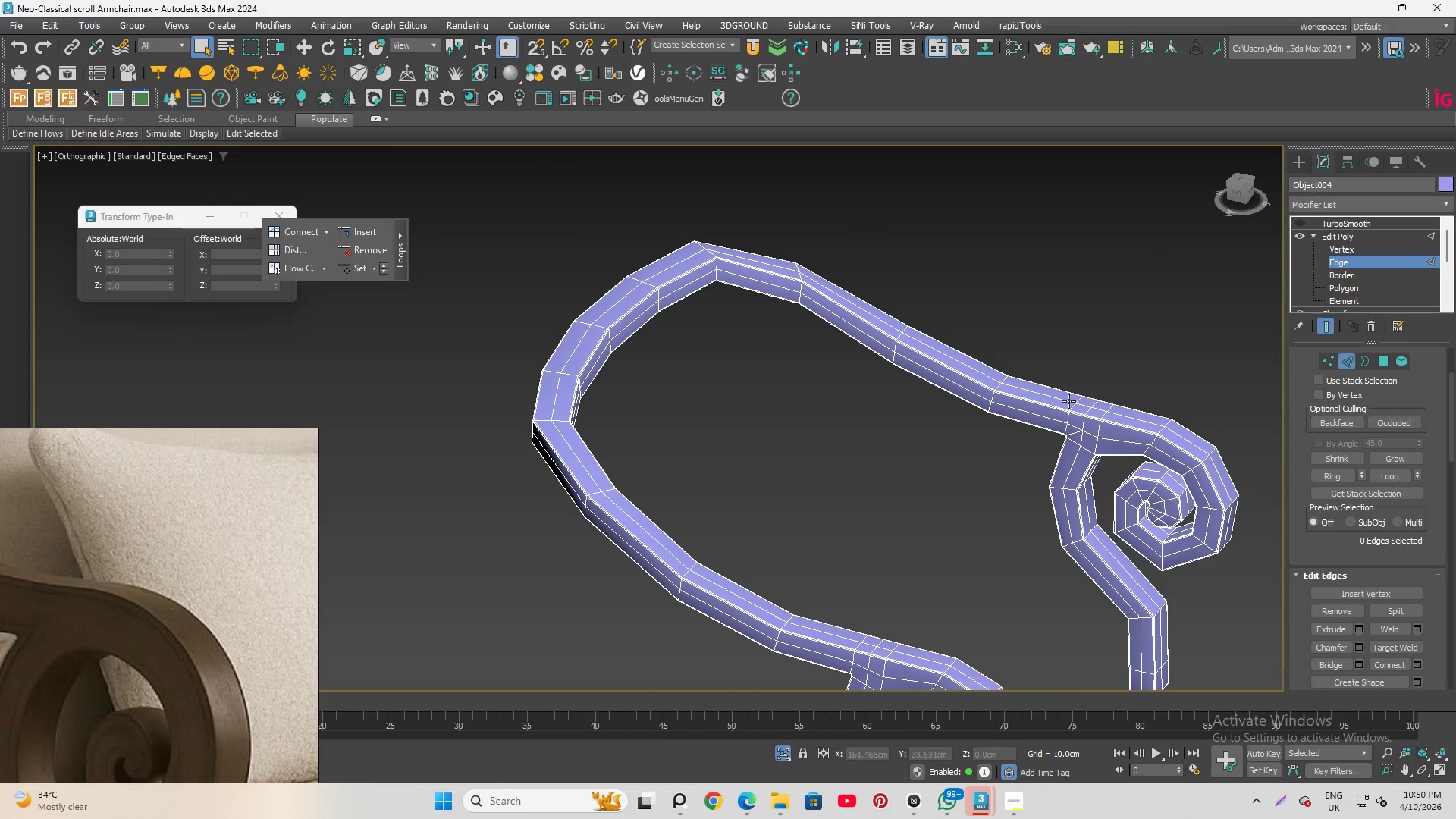 
hold_key(key=AltLeft, duration=0.67)
 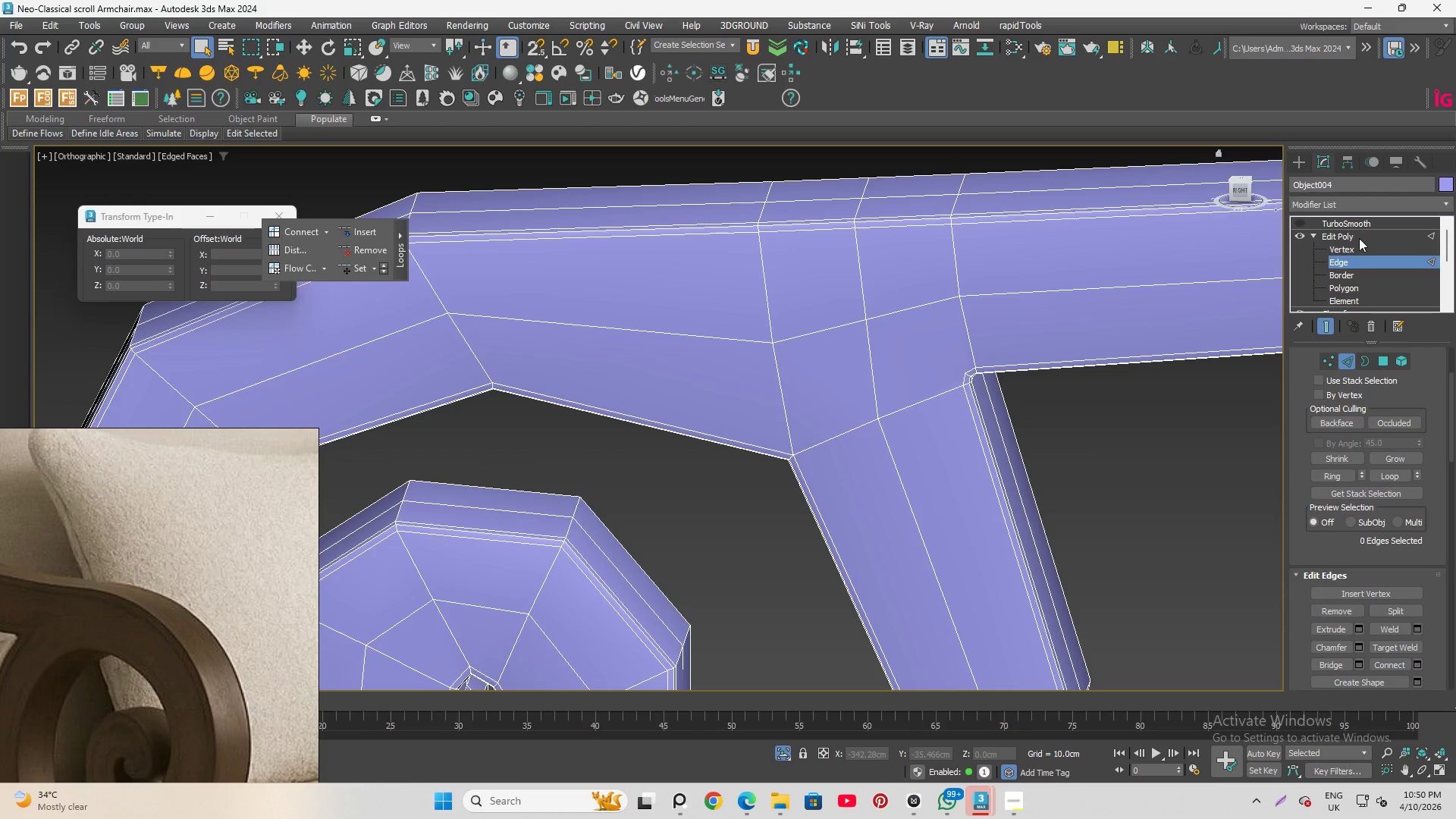 
scroll: coordinate [853, 312], scroll_direction: up, amount: 5.0
 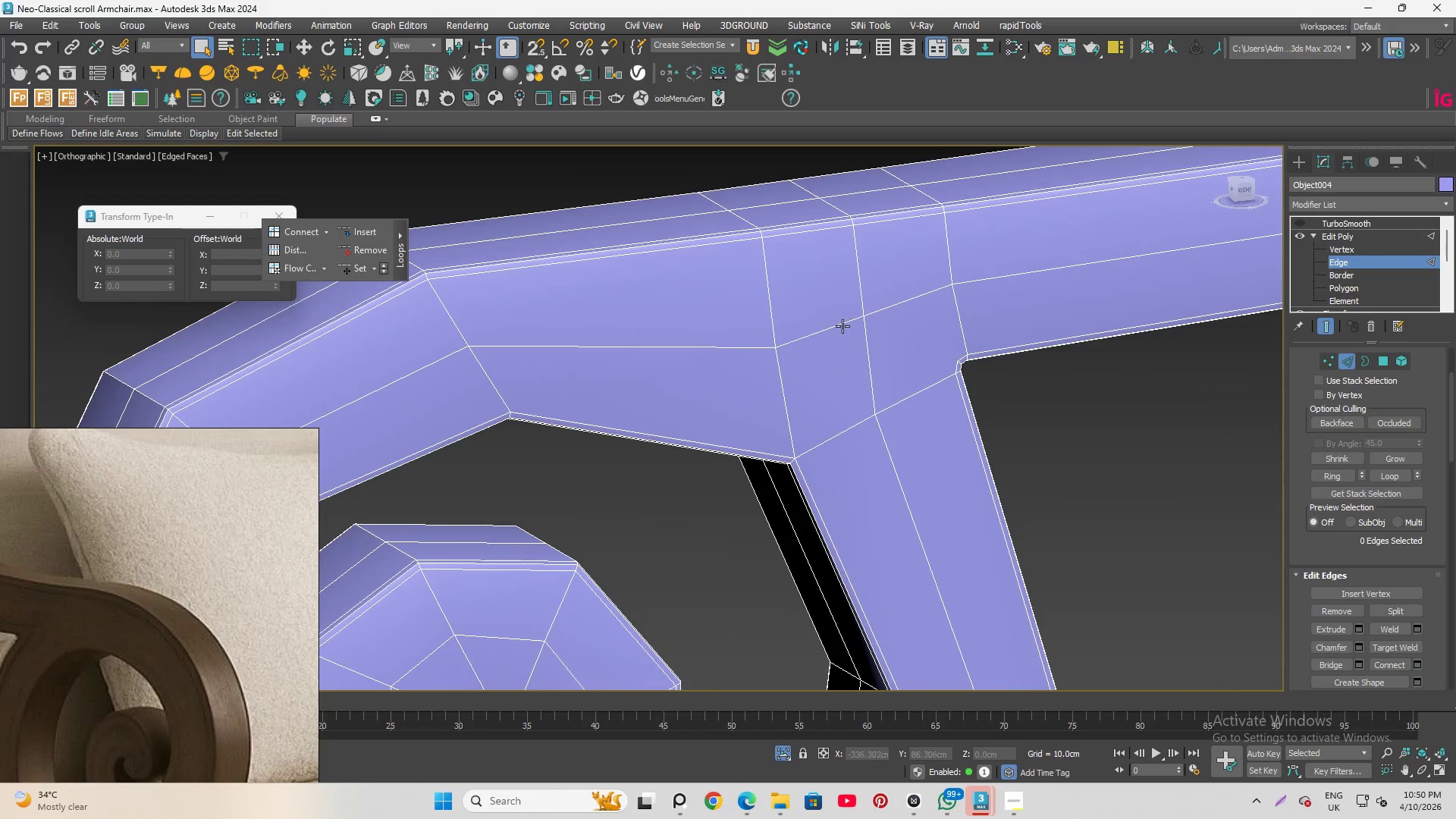 
left_click([1358, 244])
 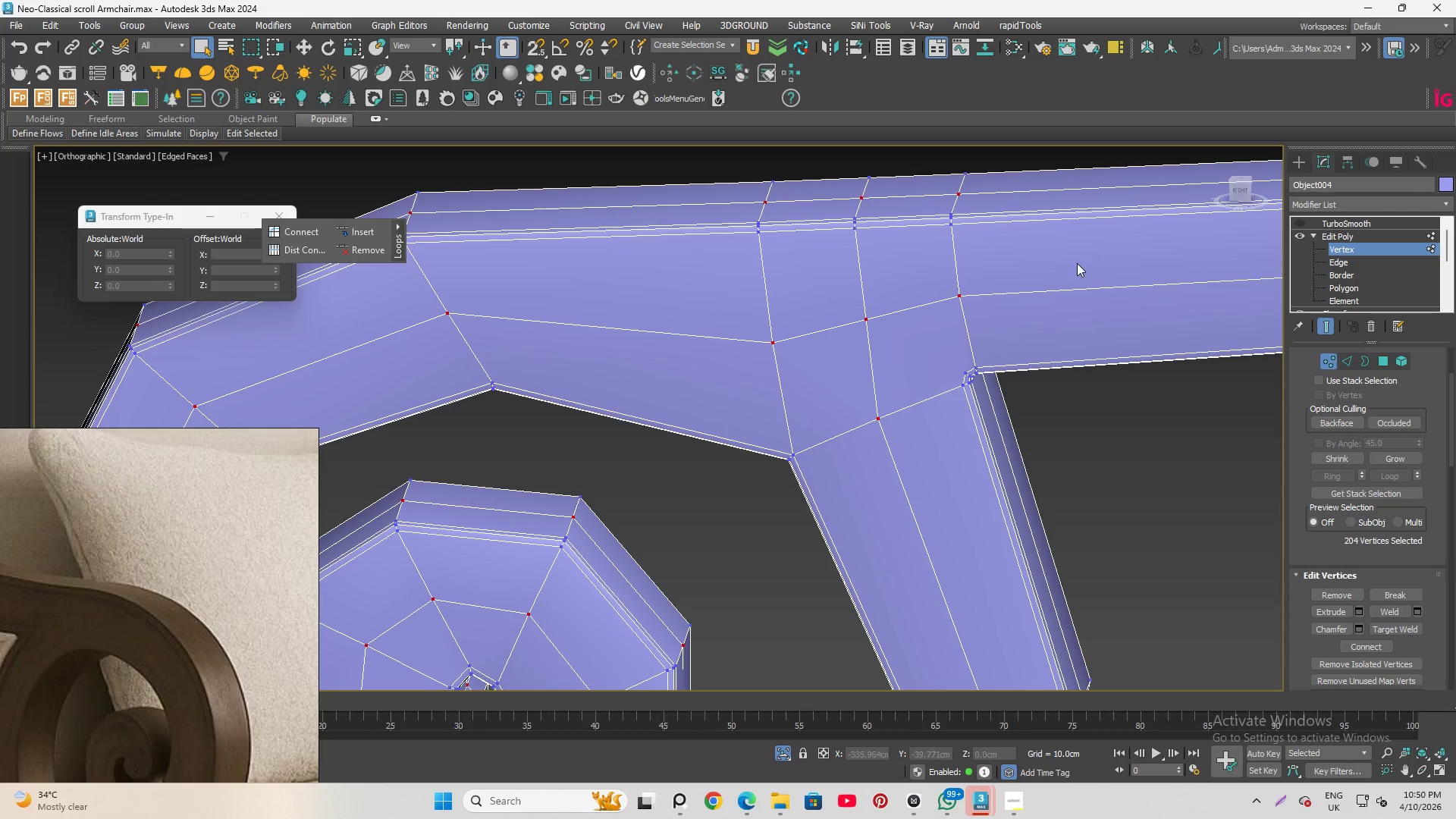 
key(Alt+AltLeft)
 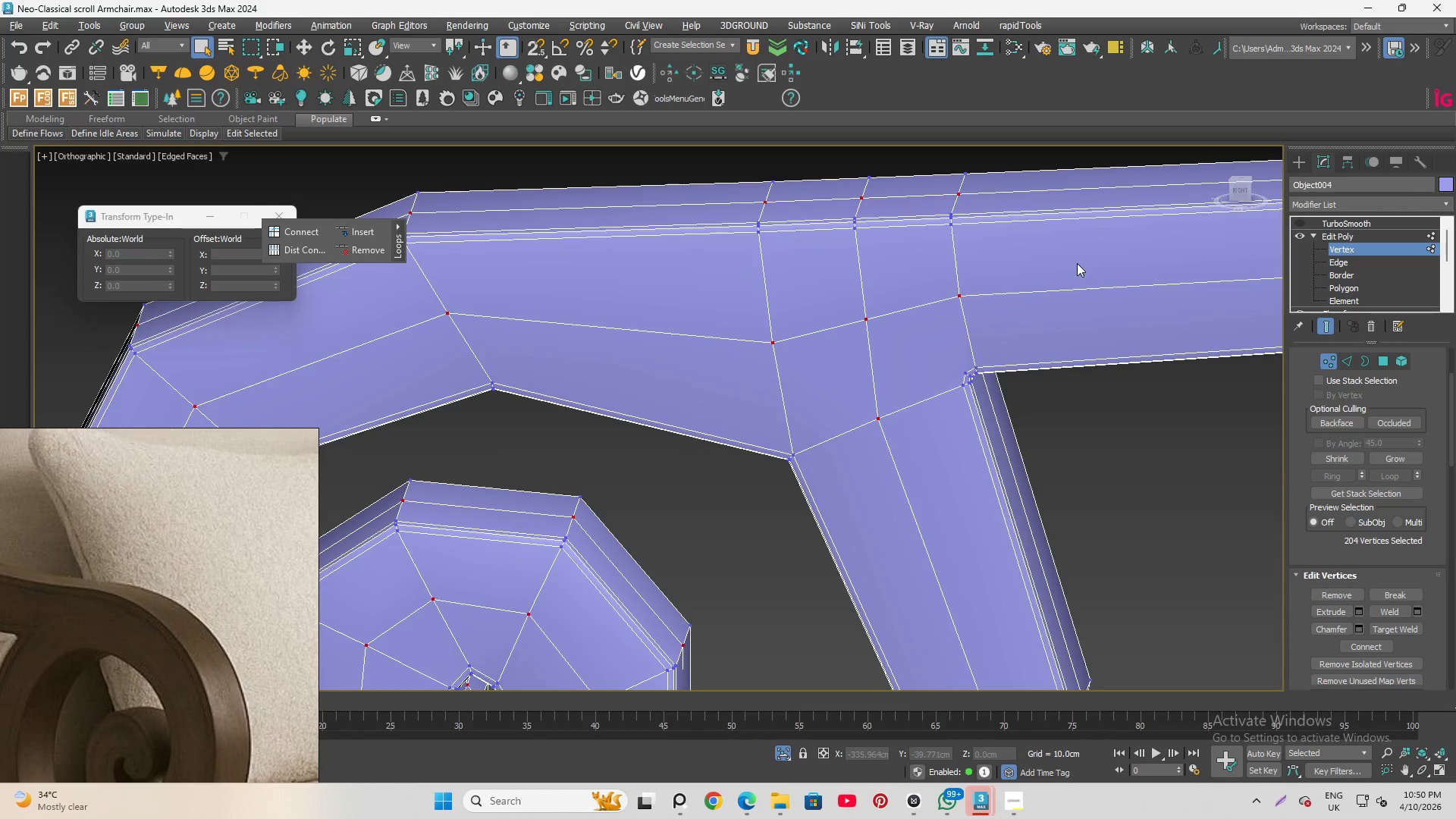 
key(Alt+C)
 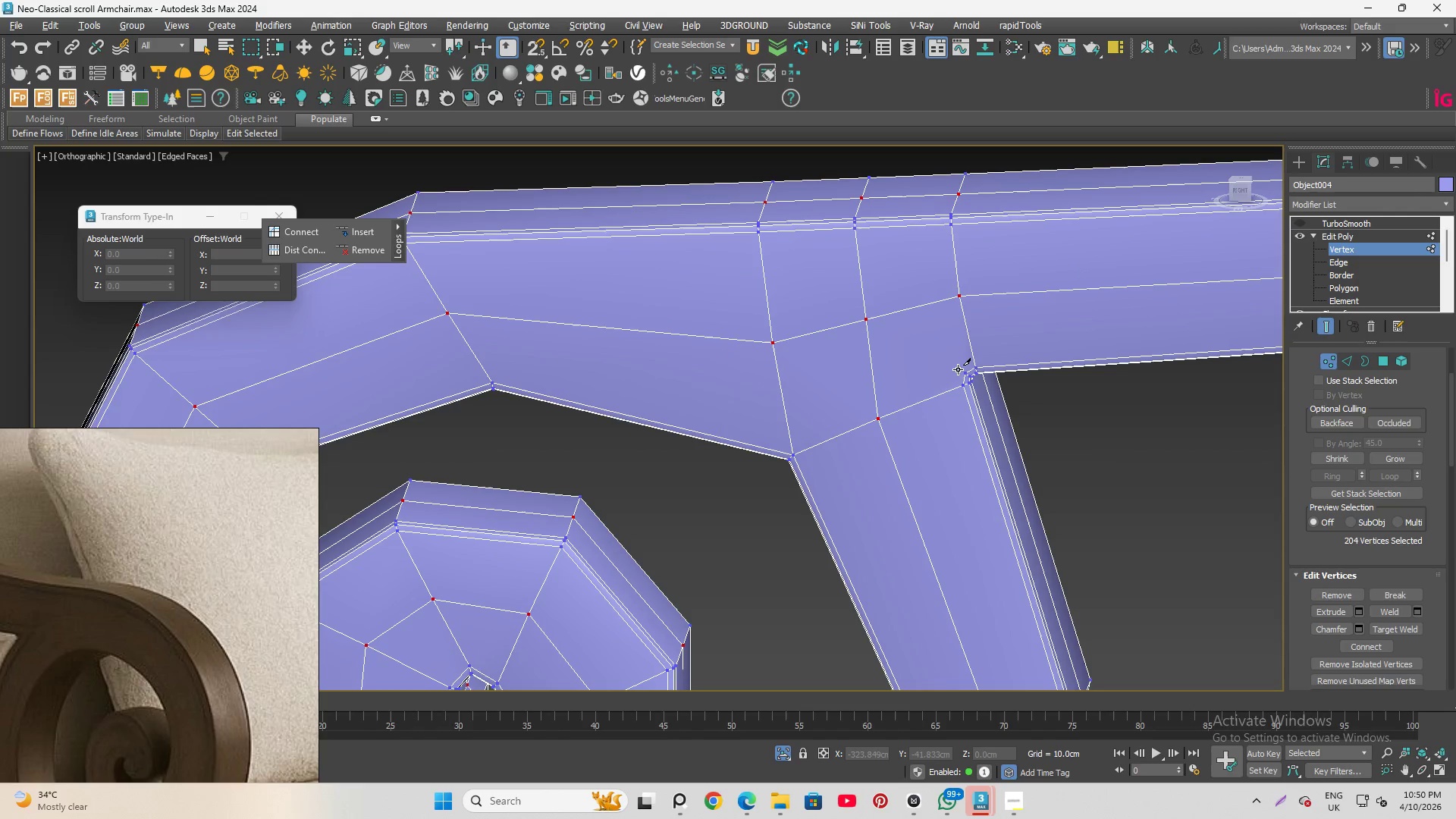 
left_click([962, 369])
 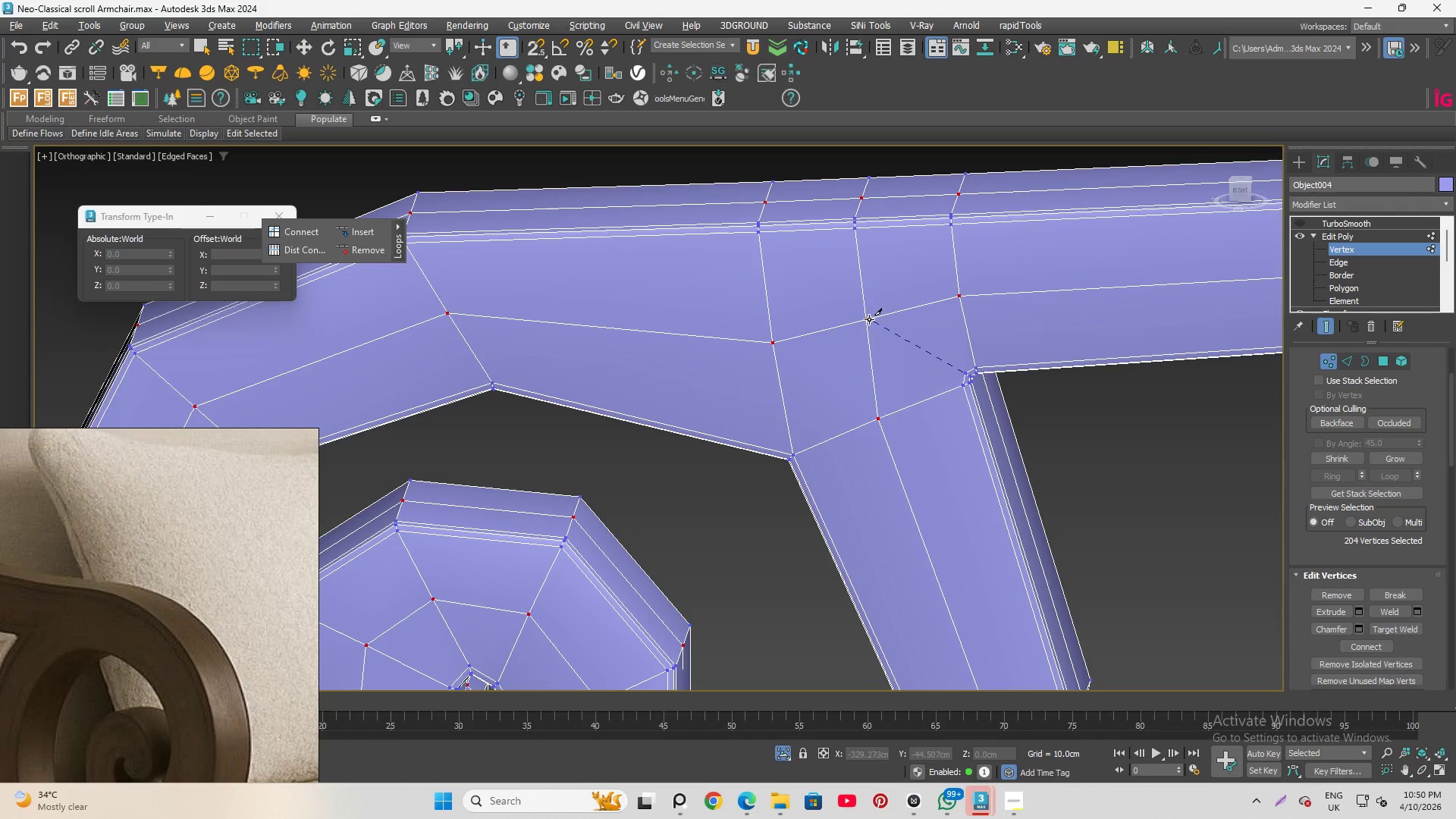 
left_click([869, 319])
 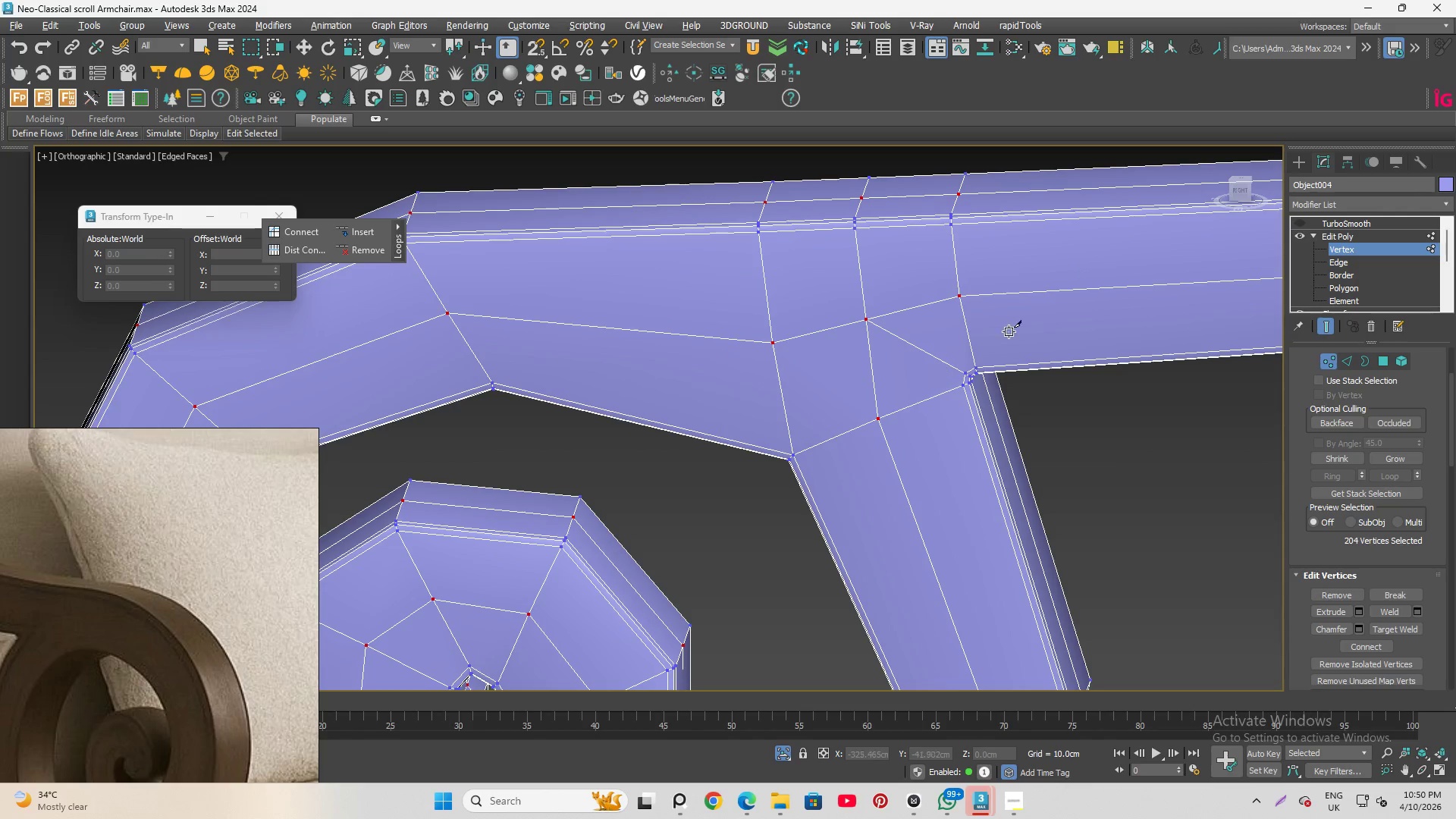 
hold_key(key=AltLeft, duration=1.24)
 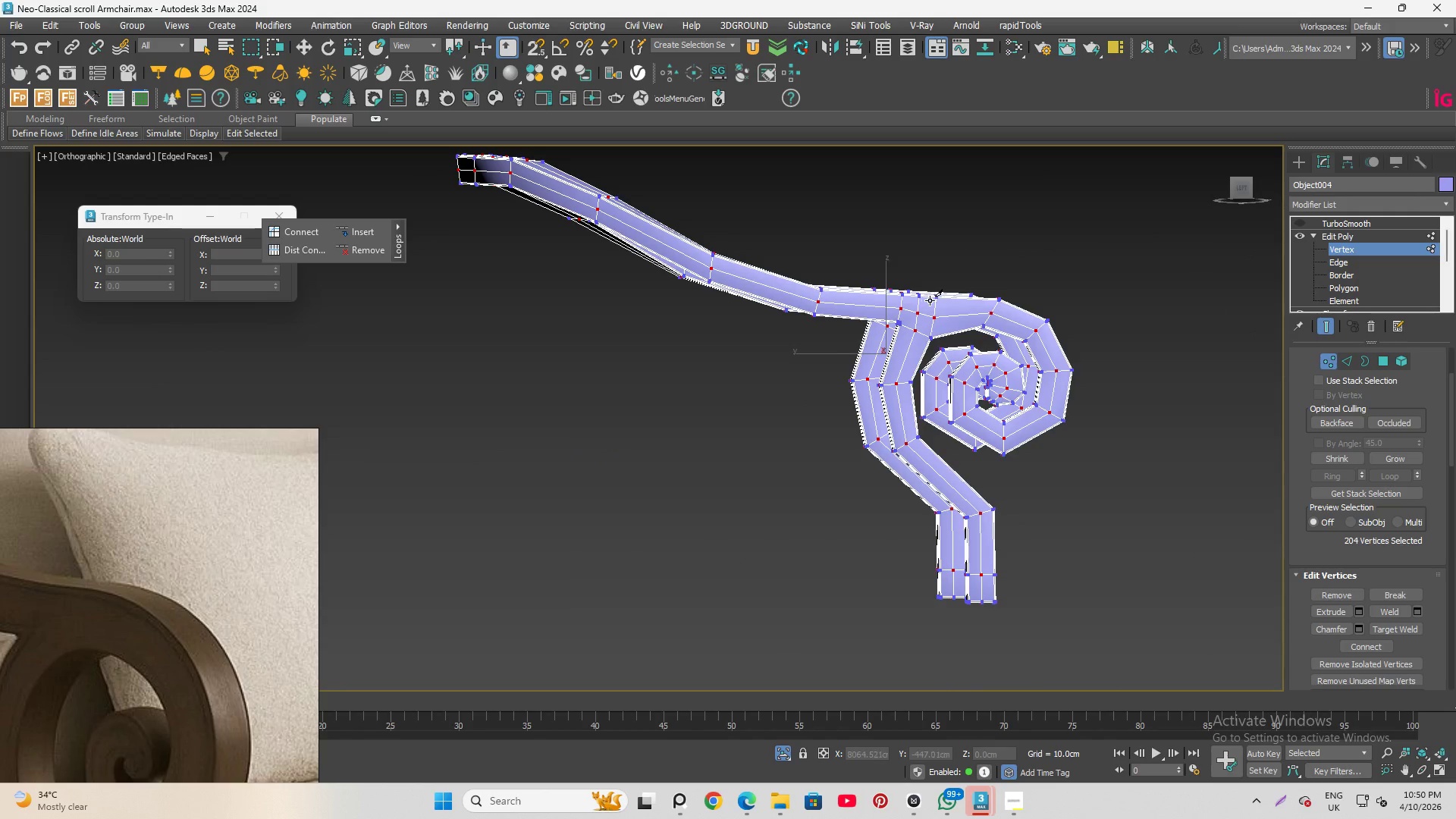 
scroll: coordinate [1093, 317], scroll_direction: down, amount: 6.0
 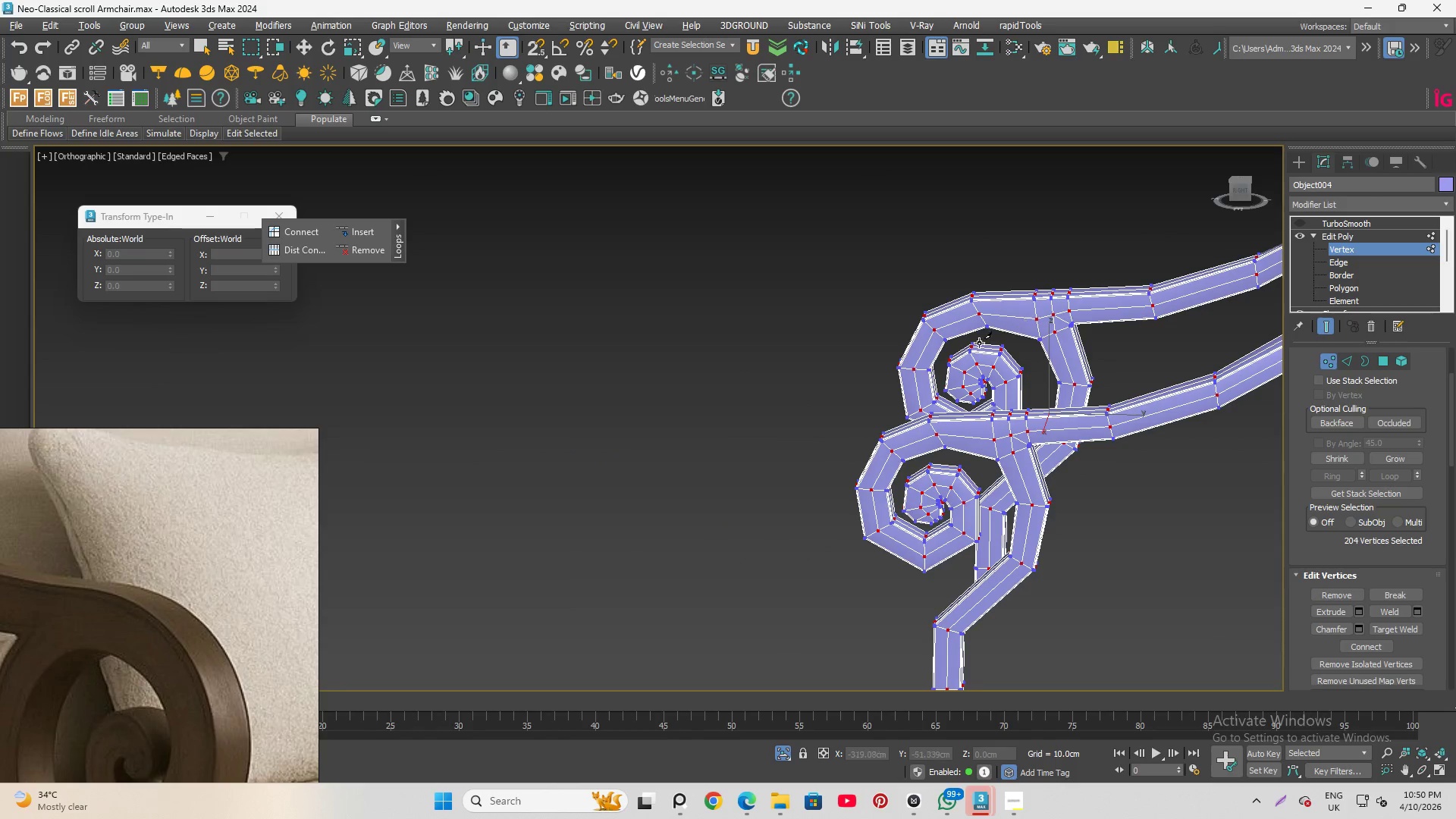 
scroll: coordinate [783, 385], scroll_direction: up, amount: 8.0
 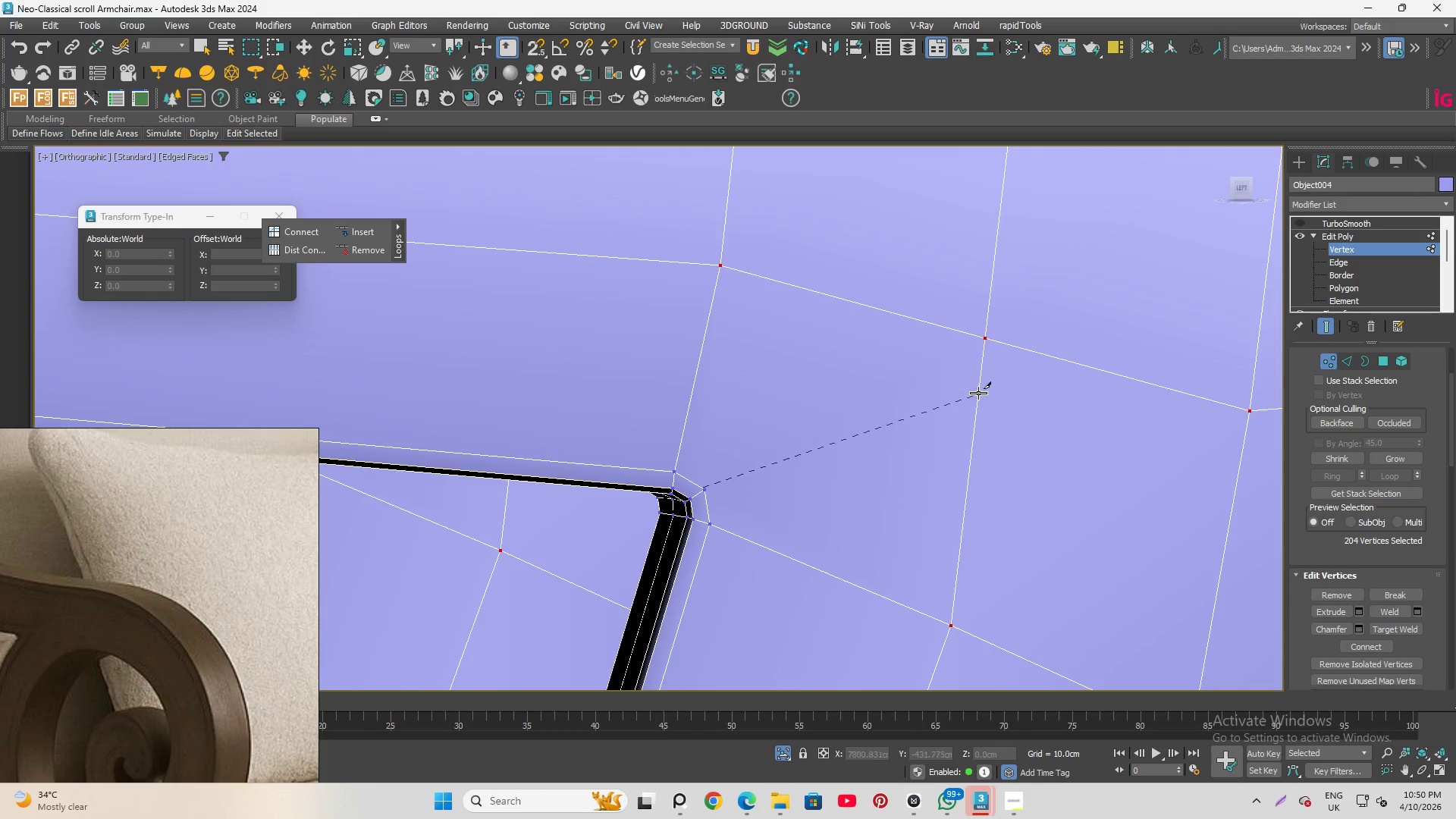 
left_click([994, 335])
 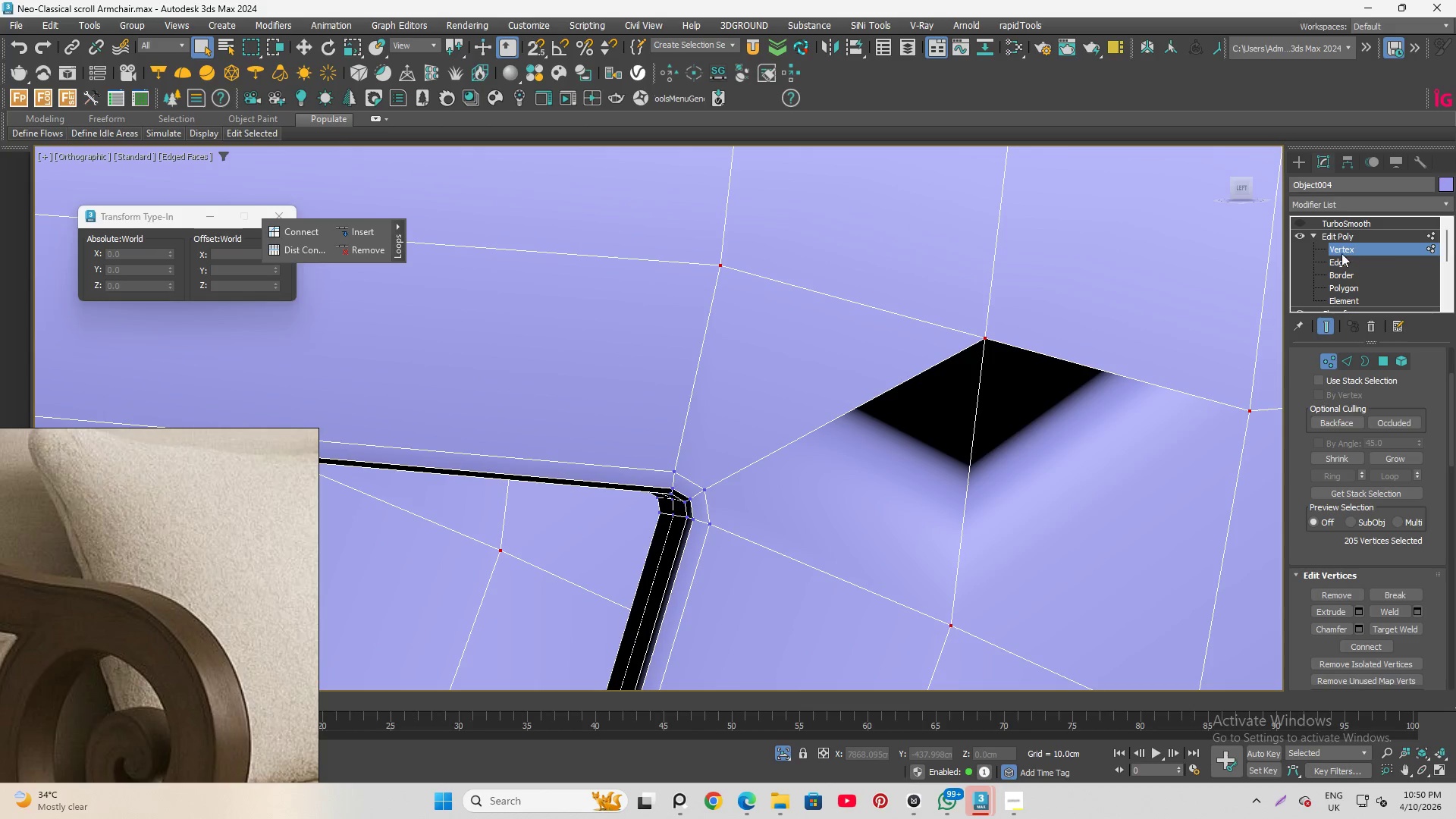 
left_click_drag(start_coordinate=[926, 263], to_coordinate=[1080, 488])
 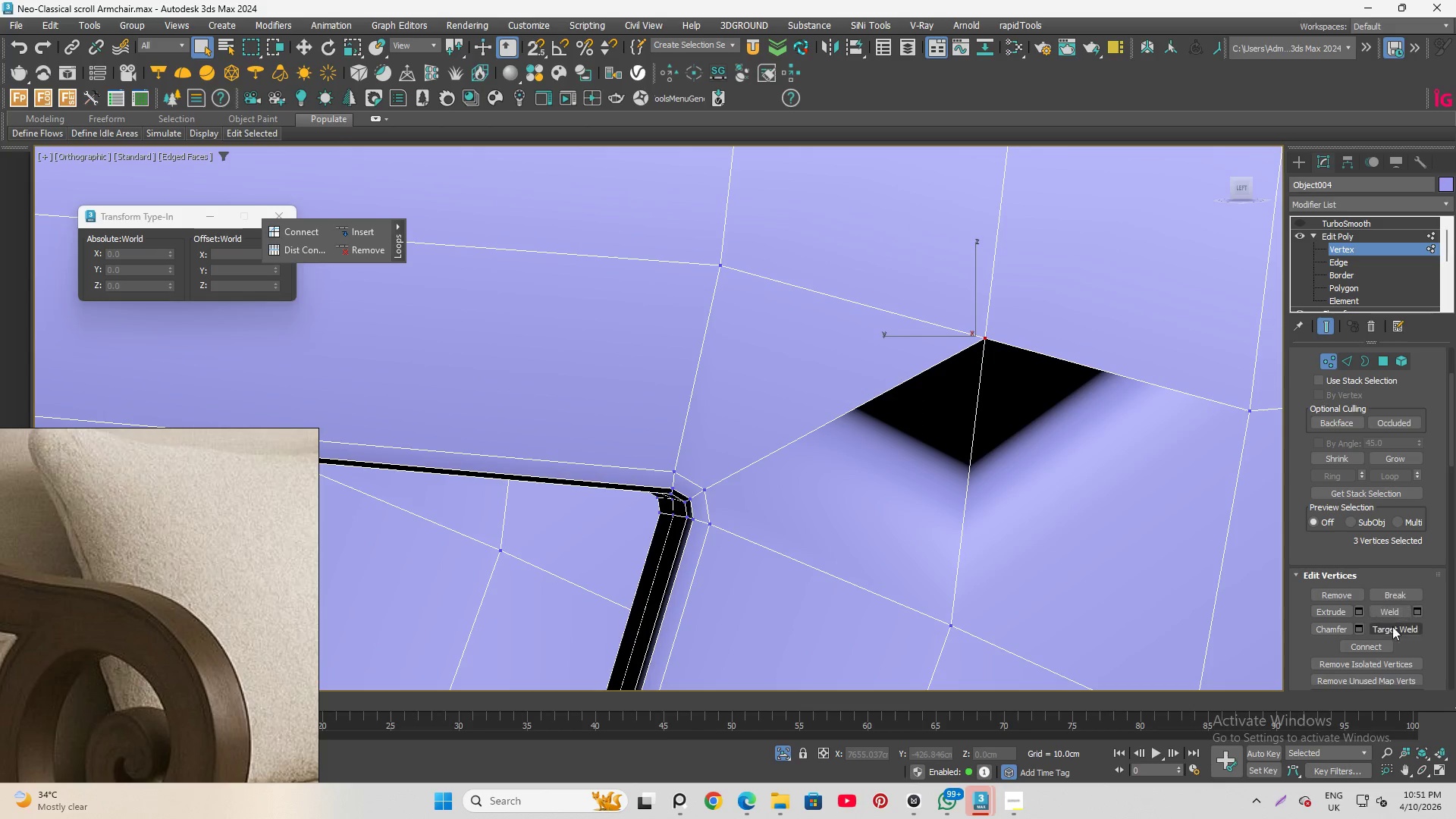 
left_click([1392, 612])
 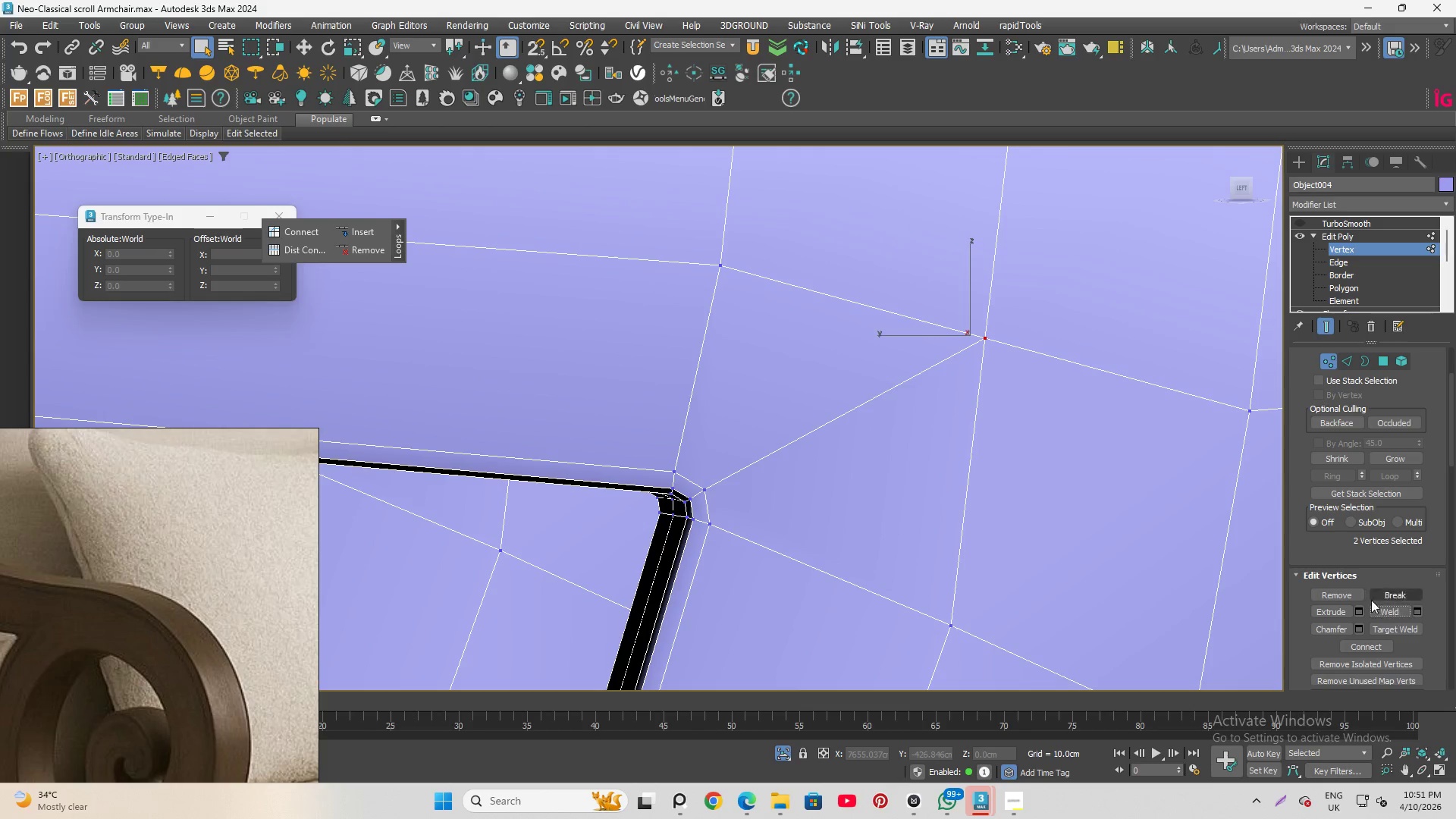 
hold_key(key=AltLeft, duration=1.5)
 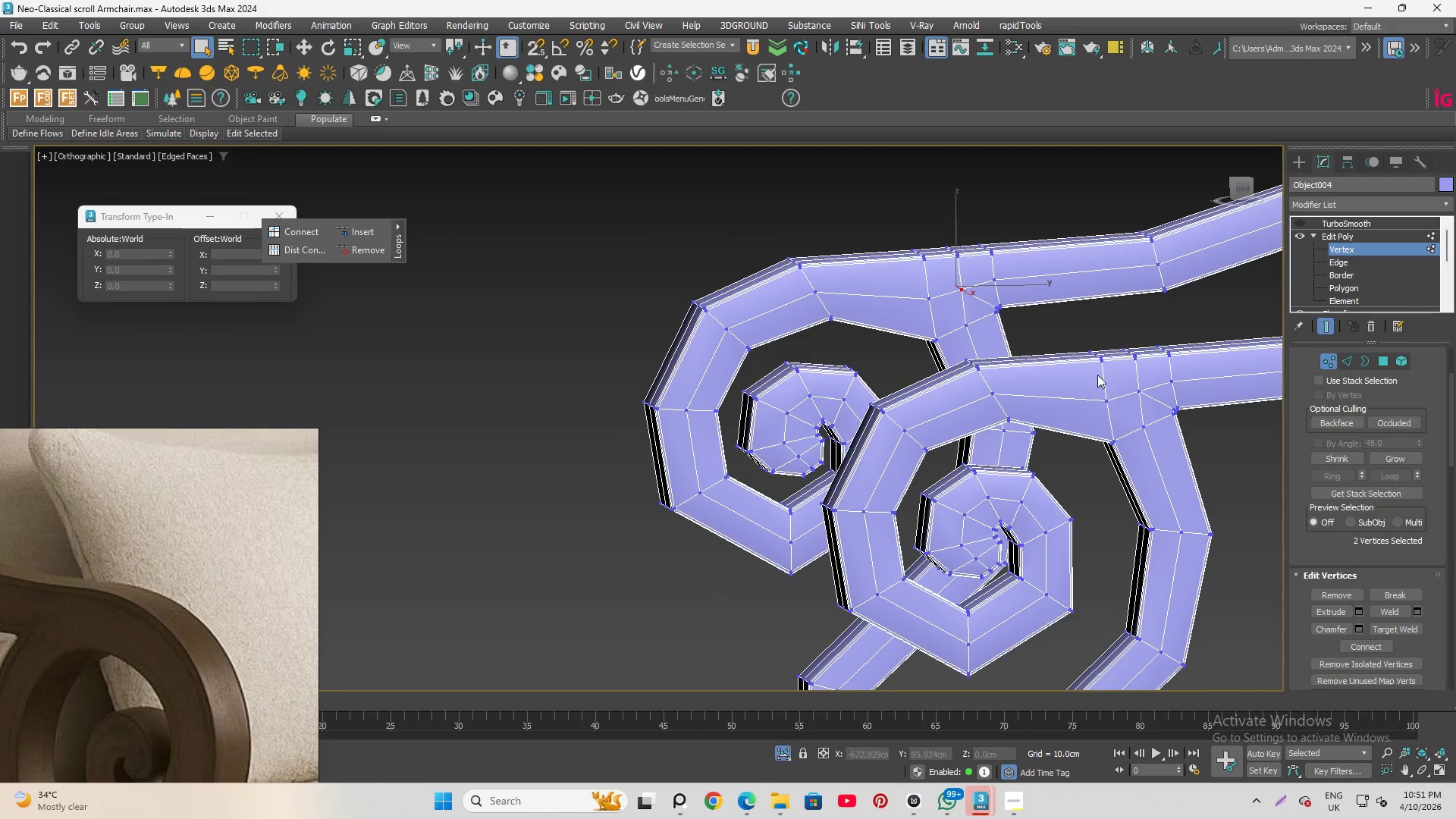 
scroll: coordinate [853, 284], scroll_direction: down, amount: 6.0
 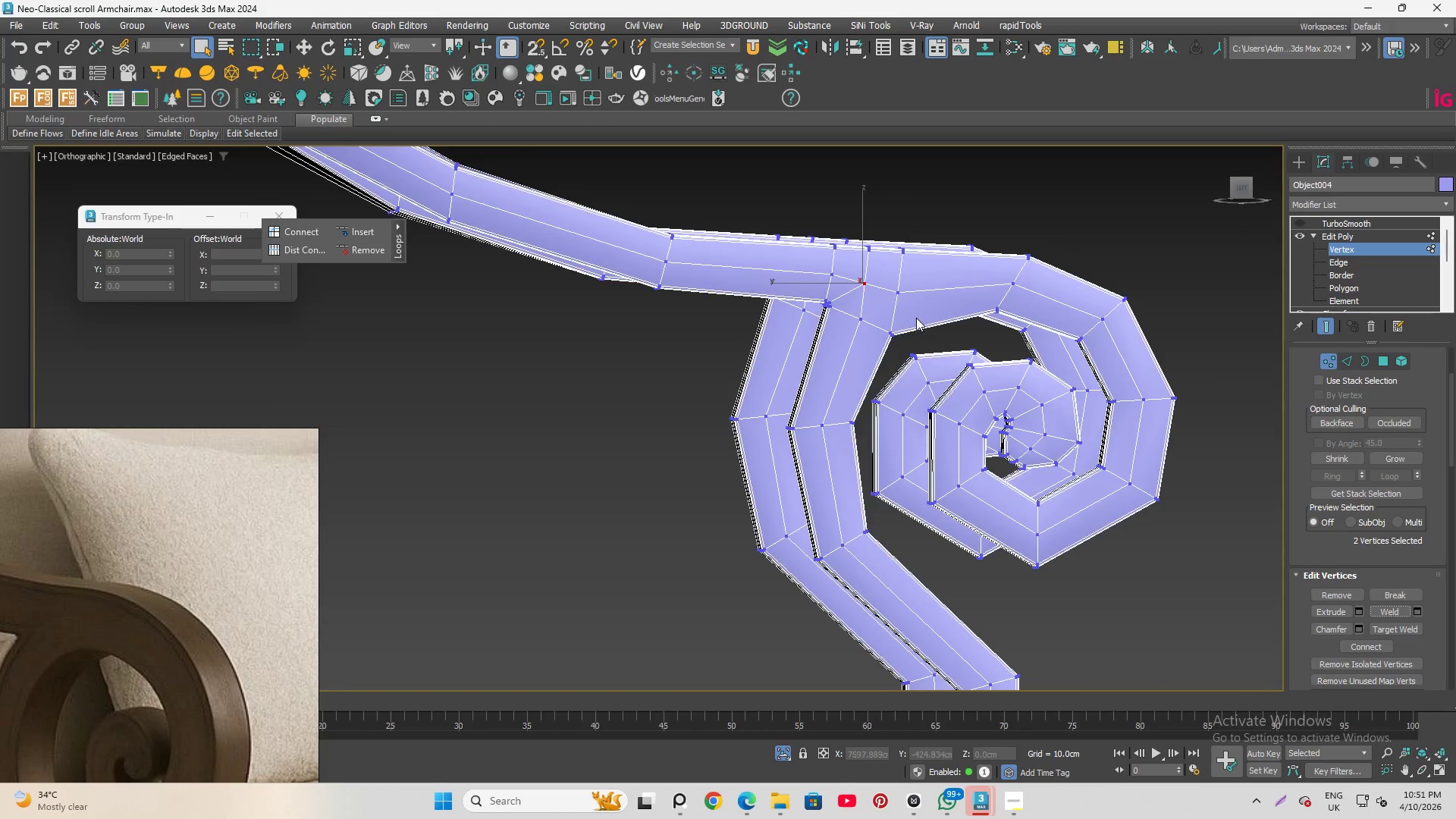 
key(Alt+AltLeft)
 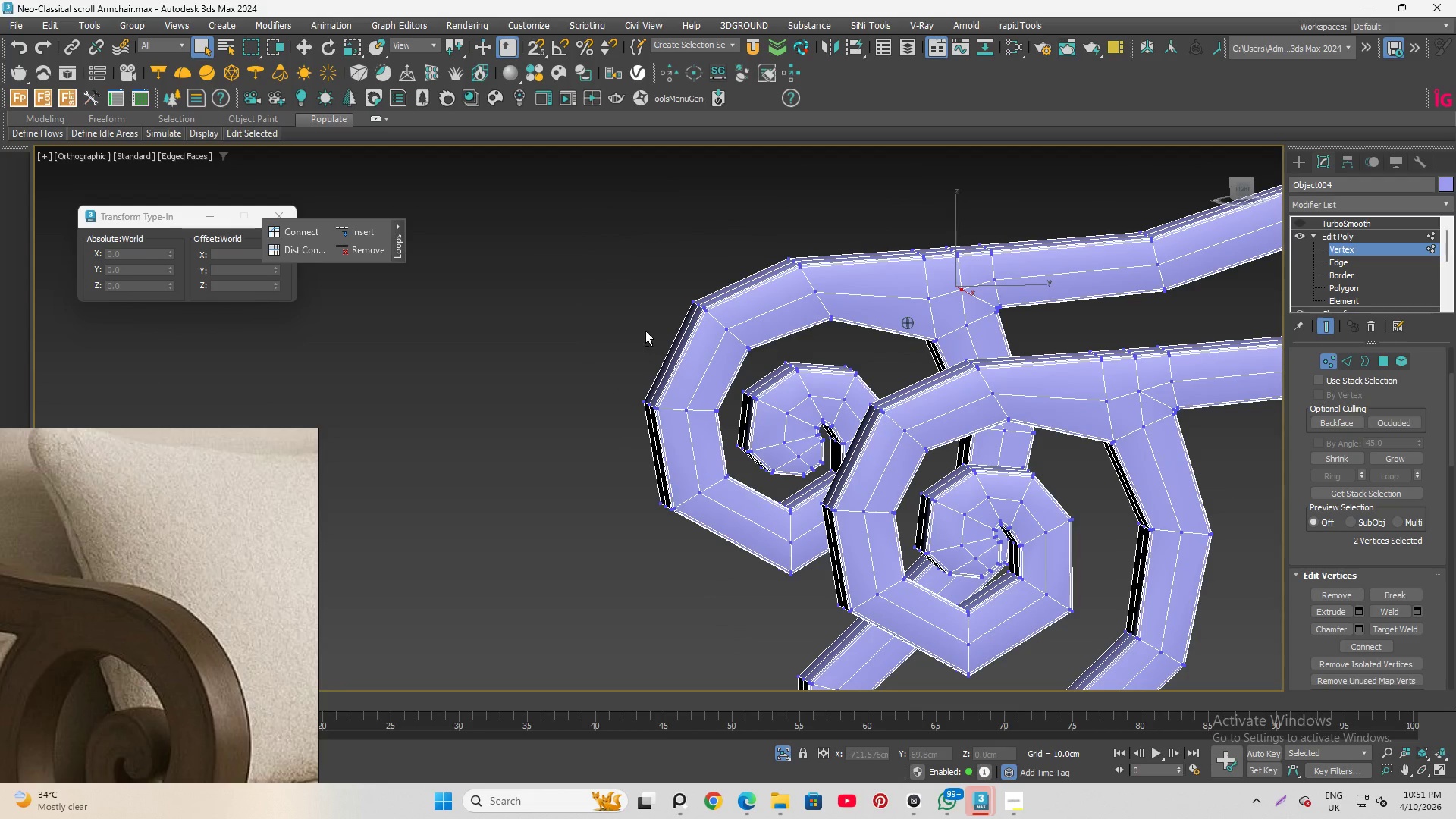 
key(Alt+AltLeft)
 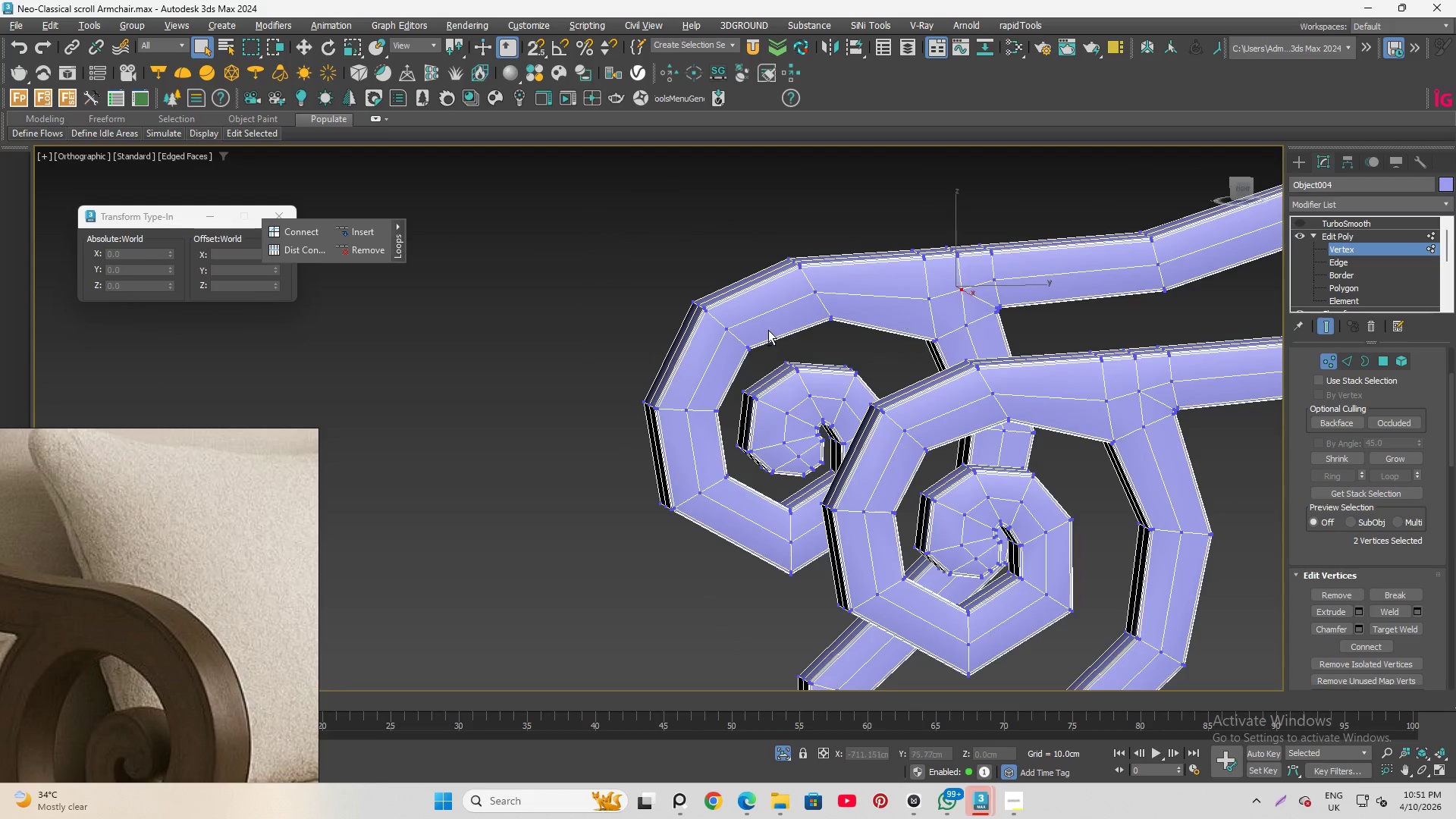 
key(Alt+AltLeft)
 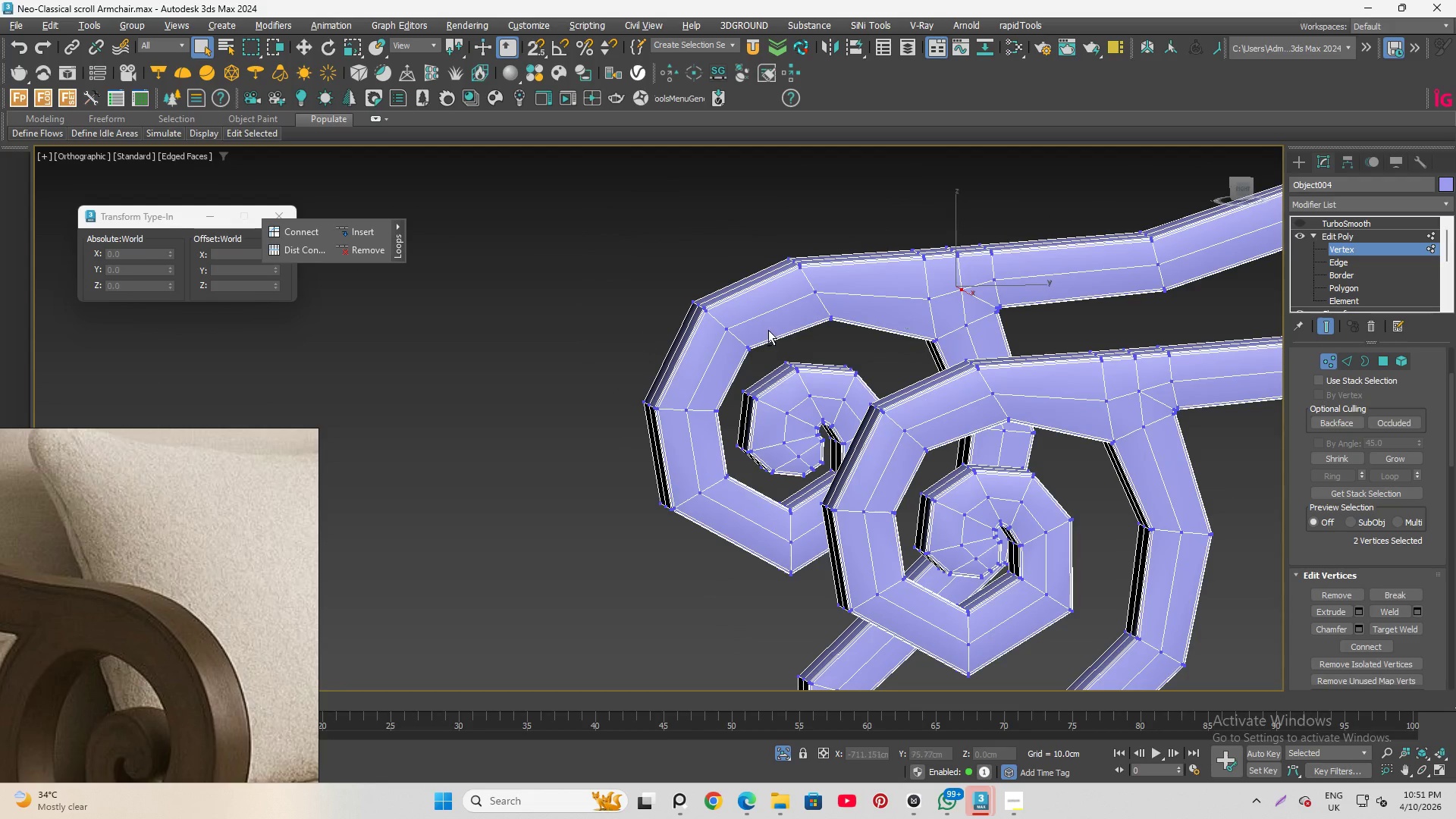 
key(Alt+AltLeft)
 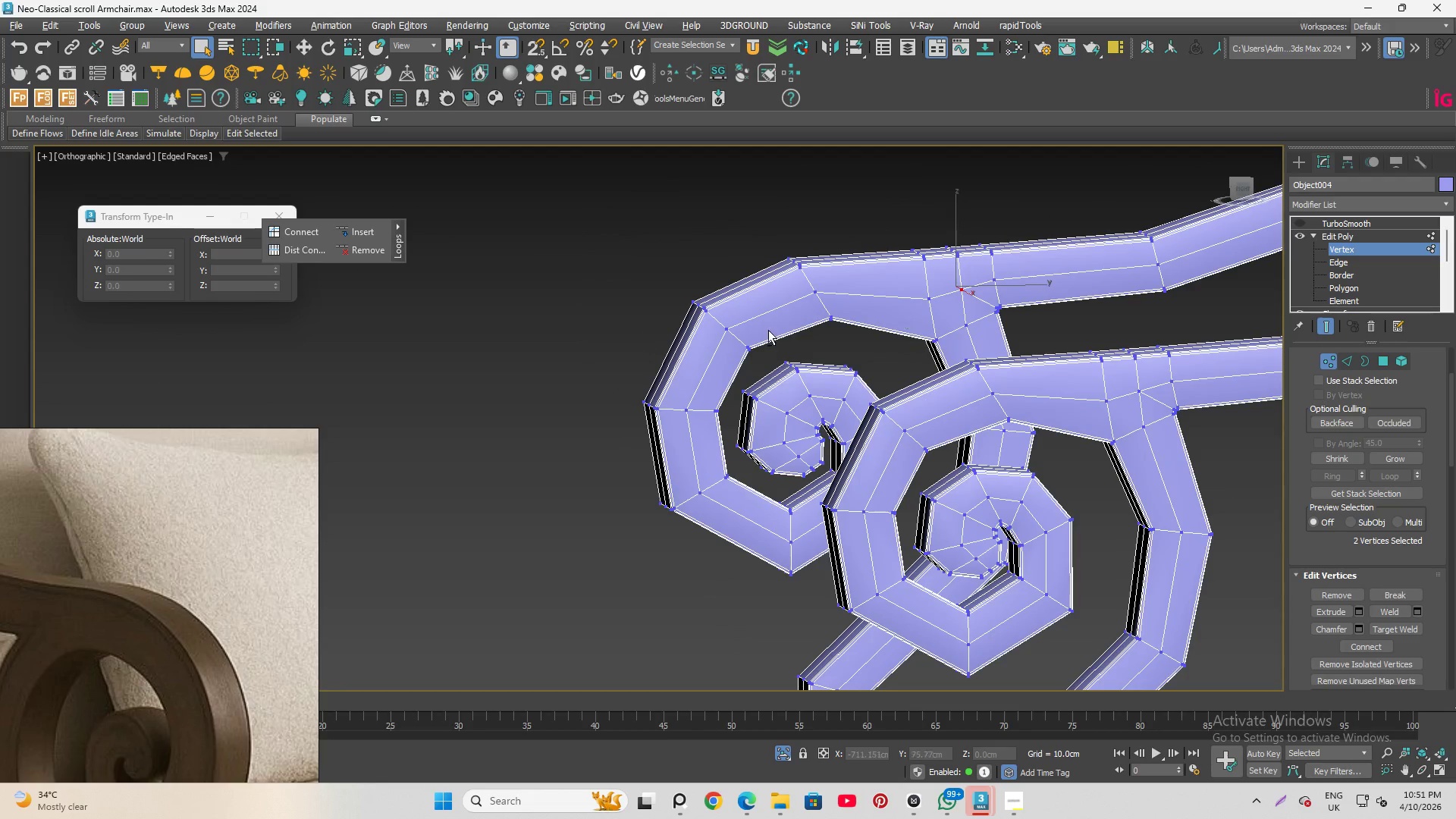 
key(Alt+AltLeft)
 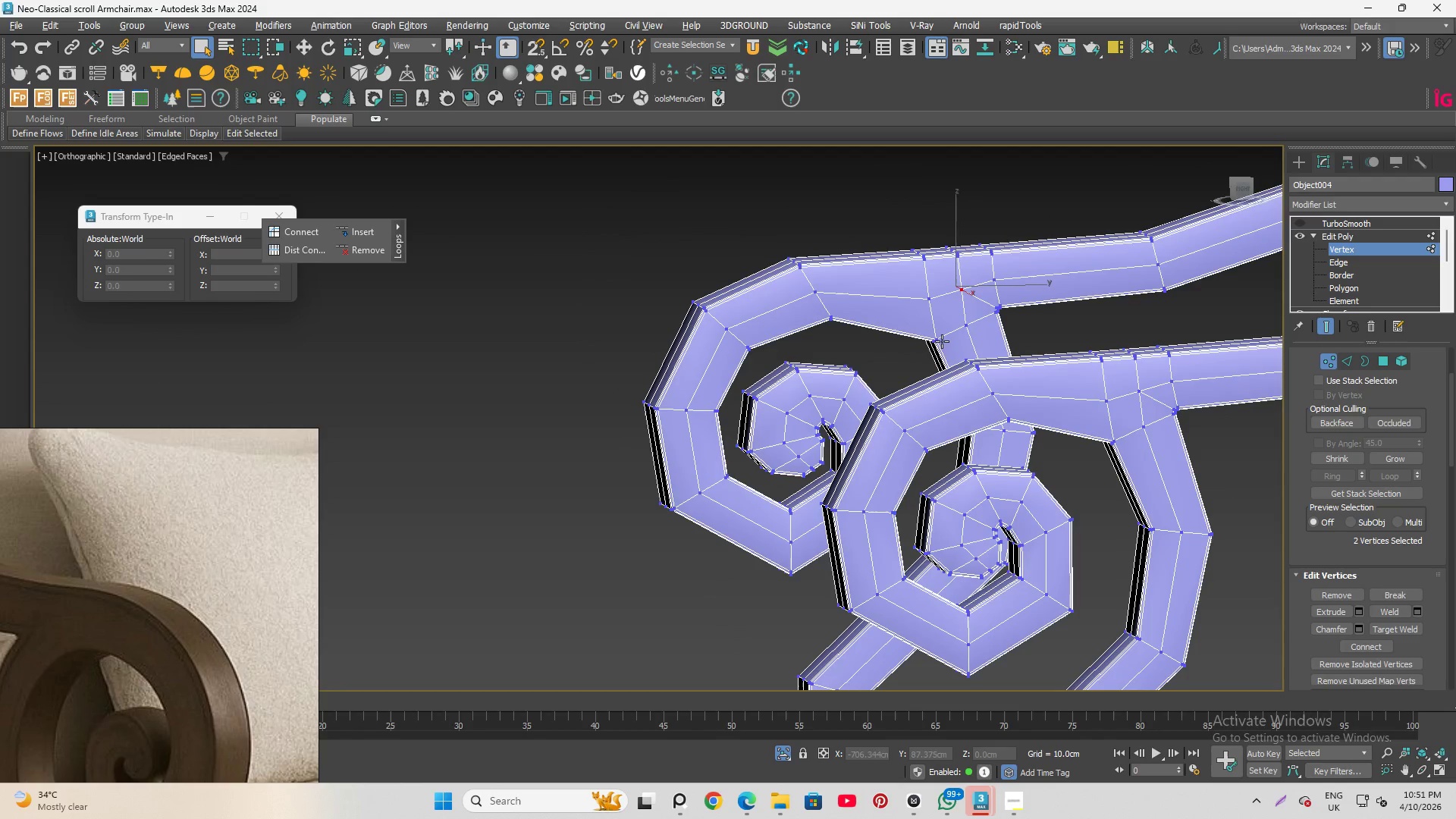 
key(Alt+AltLeft)
 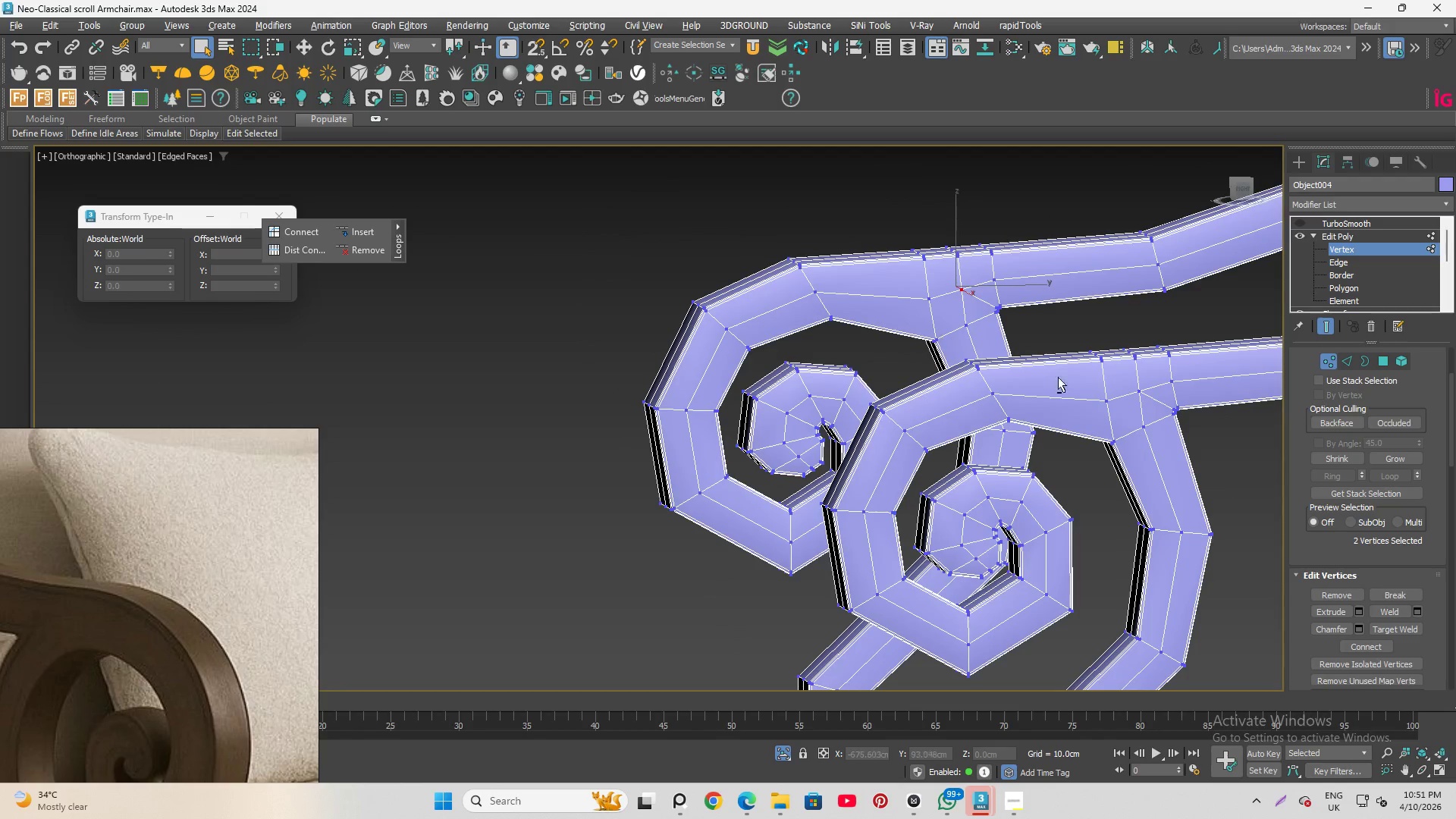 
key(Alt+AltLeft)
 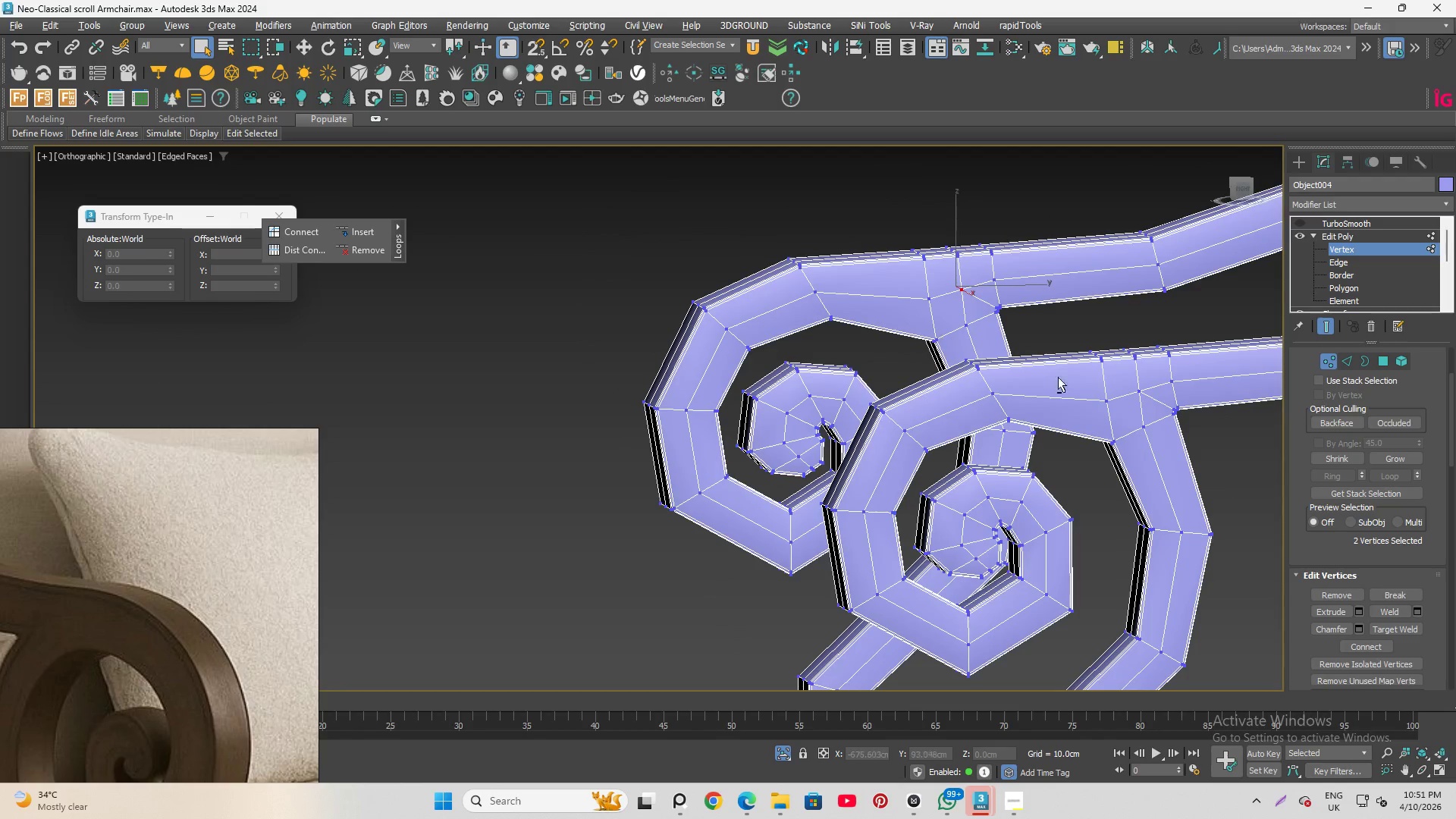 
key(Alt+AltLeft)
 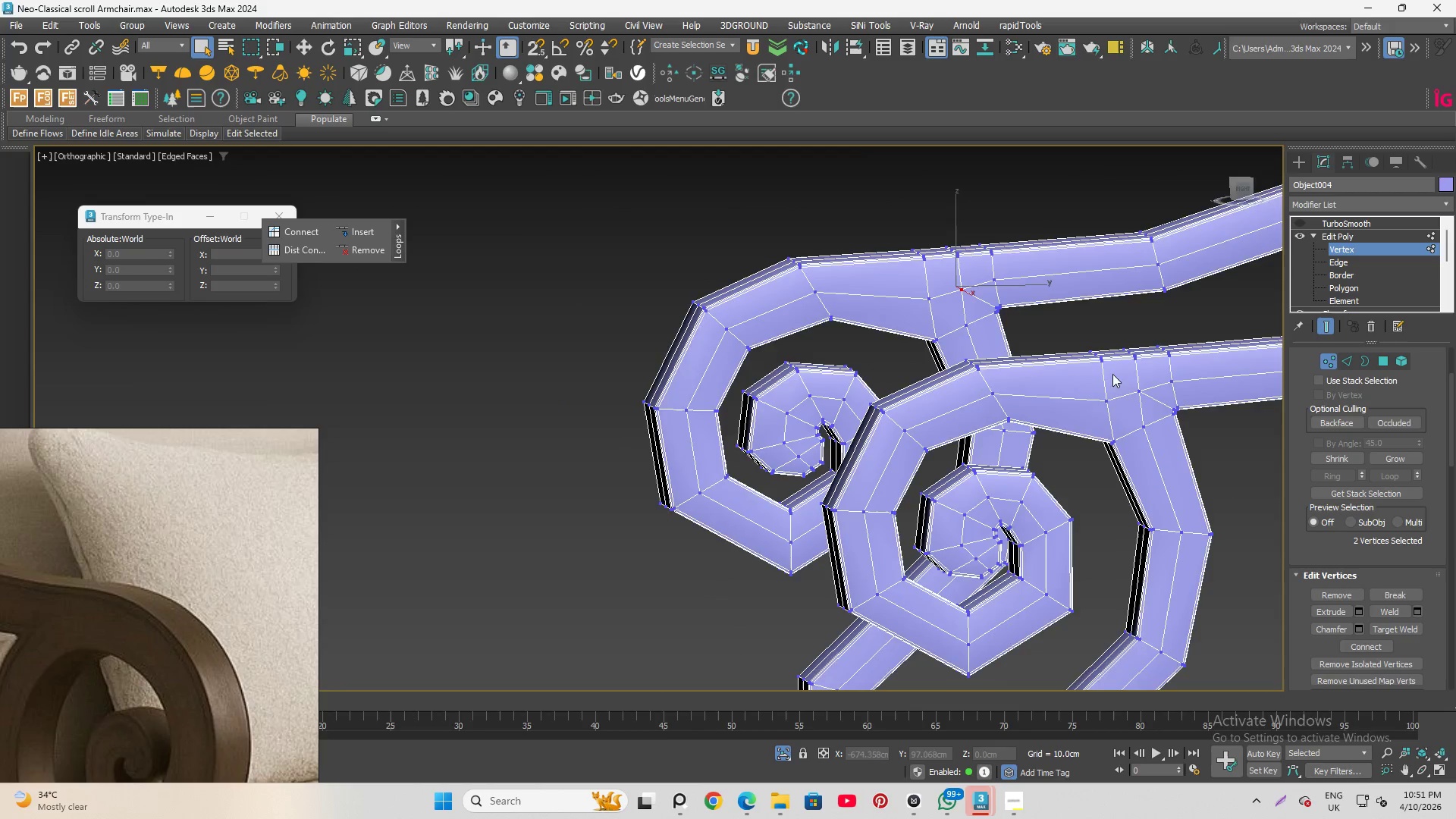 
scroll: coordinate [1133, 377], scroll_direction: up, amount: 1.0
 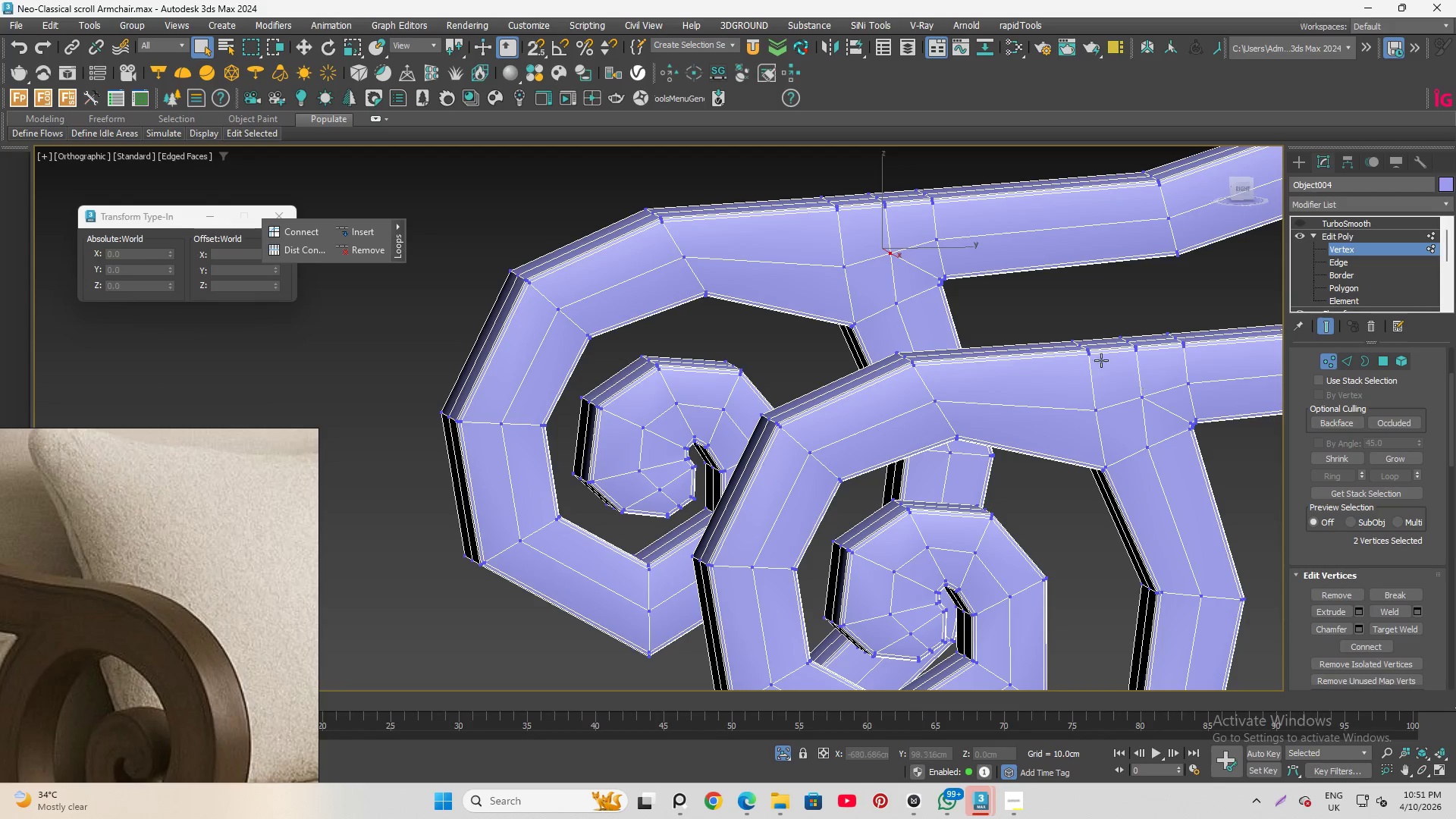 
left_click_drag(start_coordinate=[1106, 363], to_coordinate=[1174, 413])
 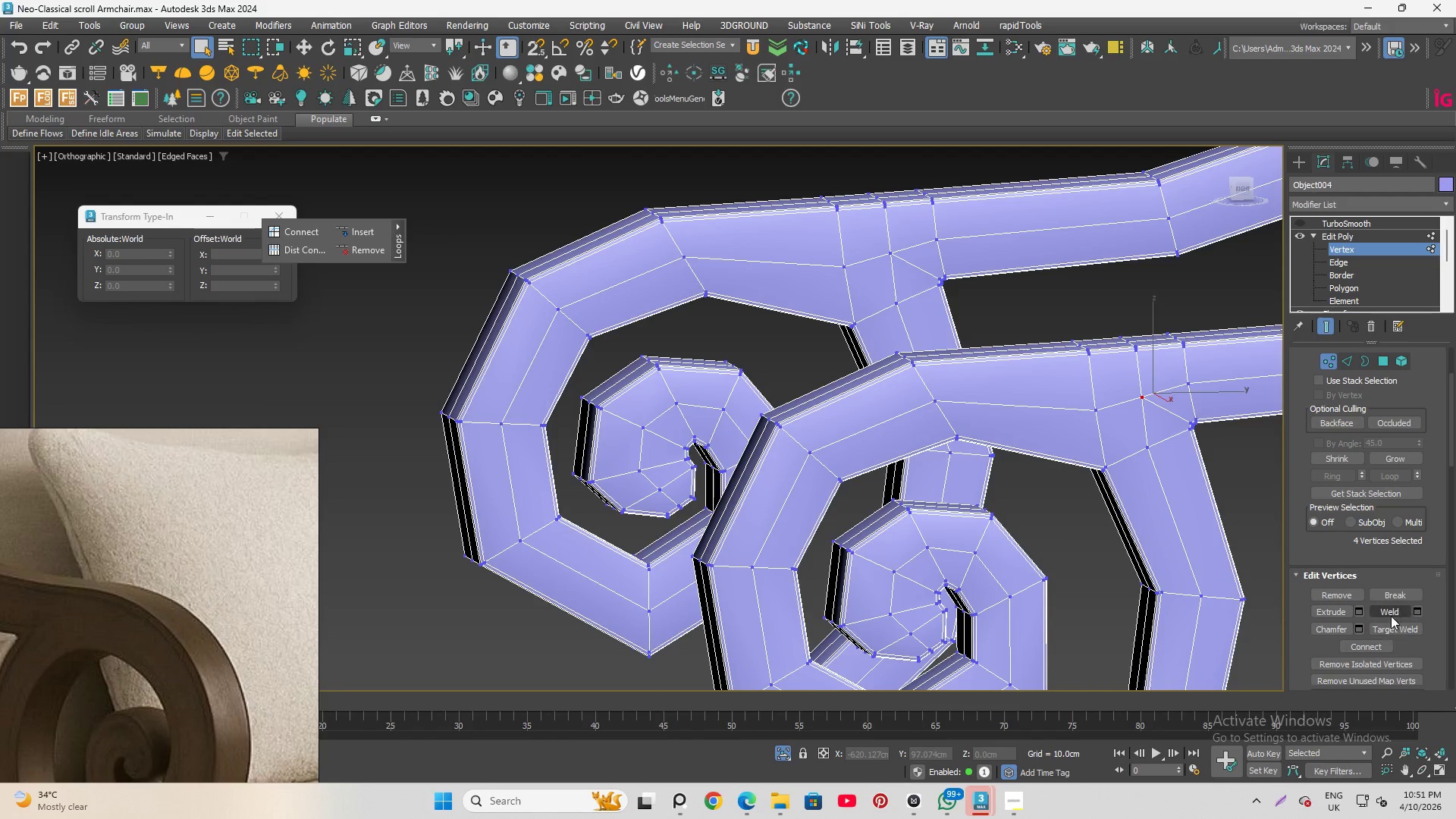 
left_click([1391, 611])
 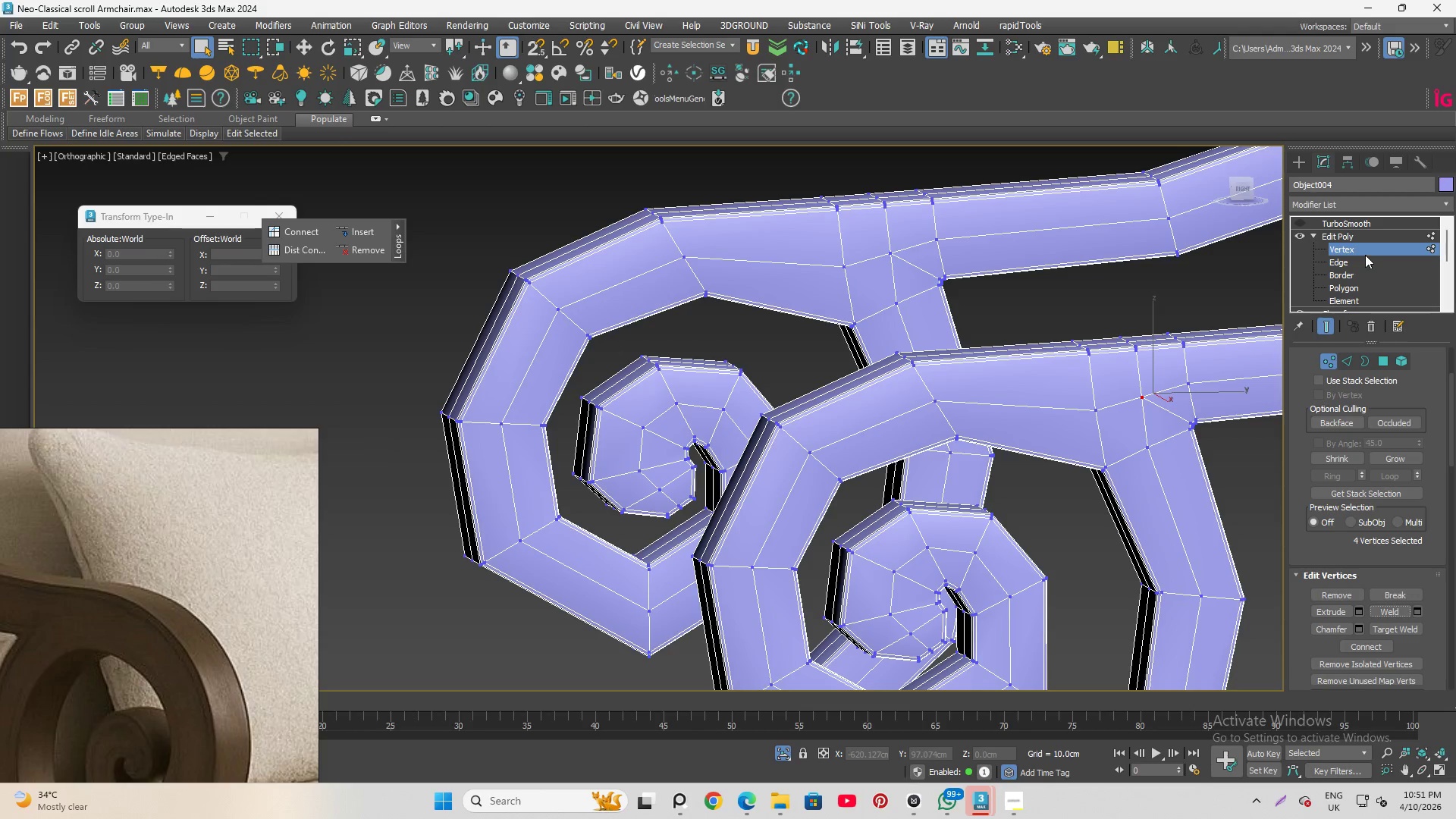 
left_click([1364, 253])
 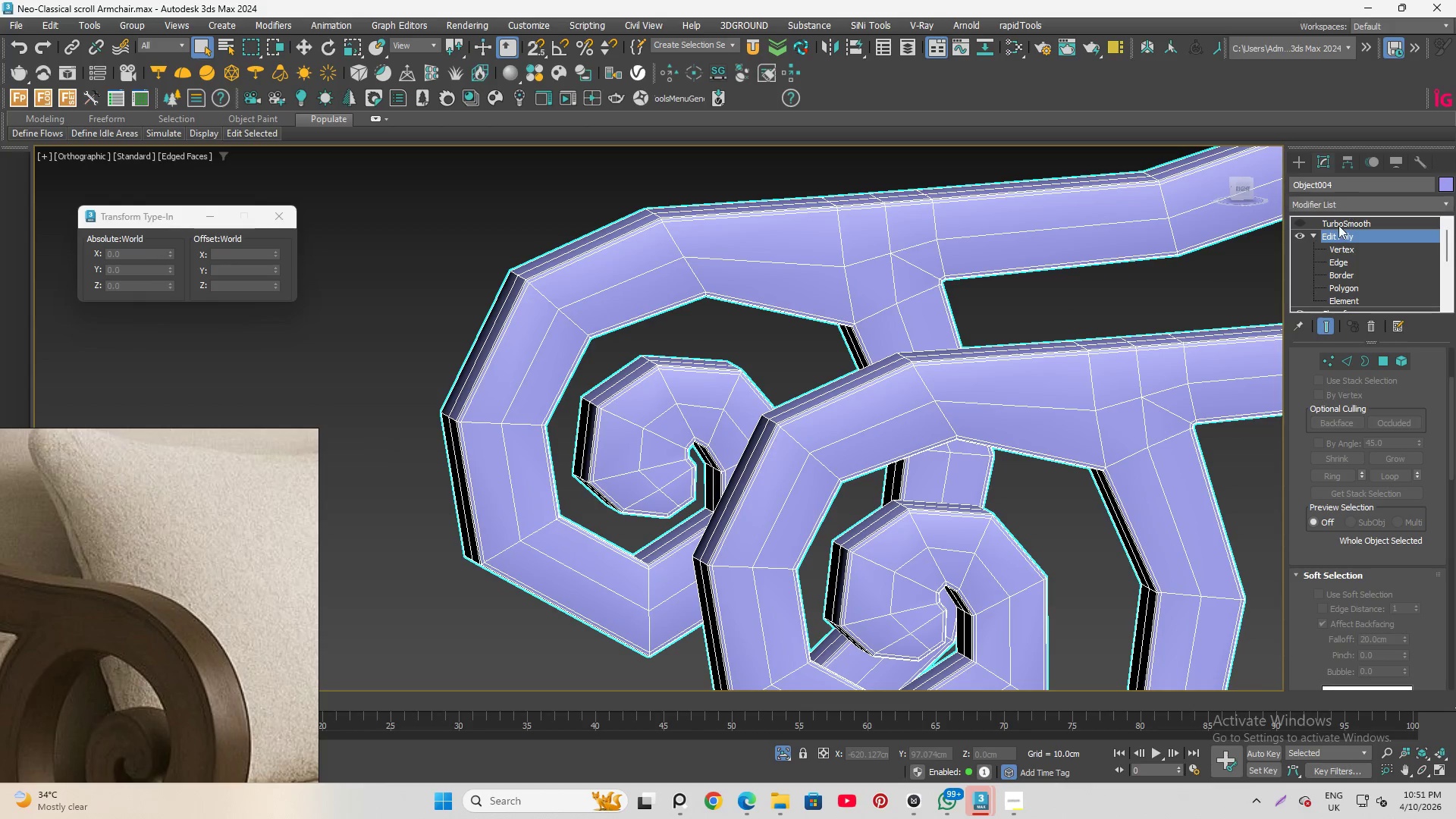 
left_click([1338, 225])
 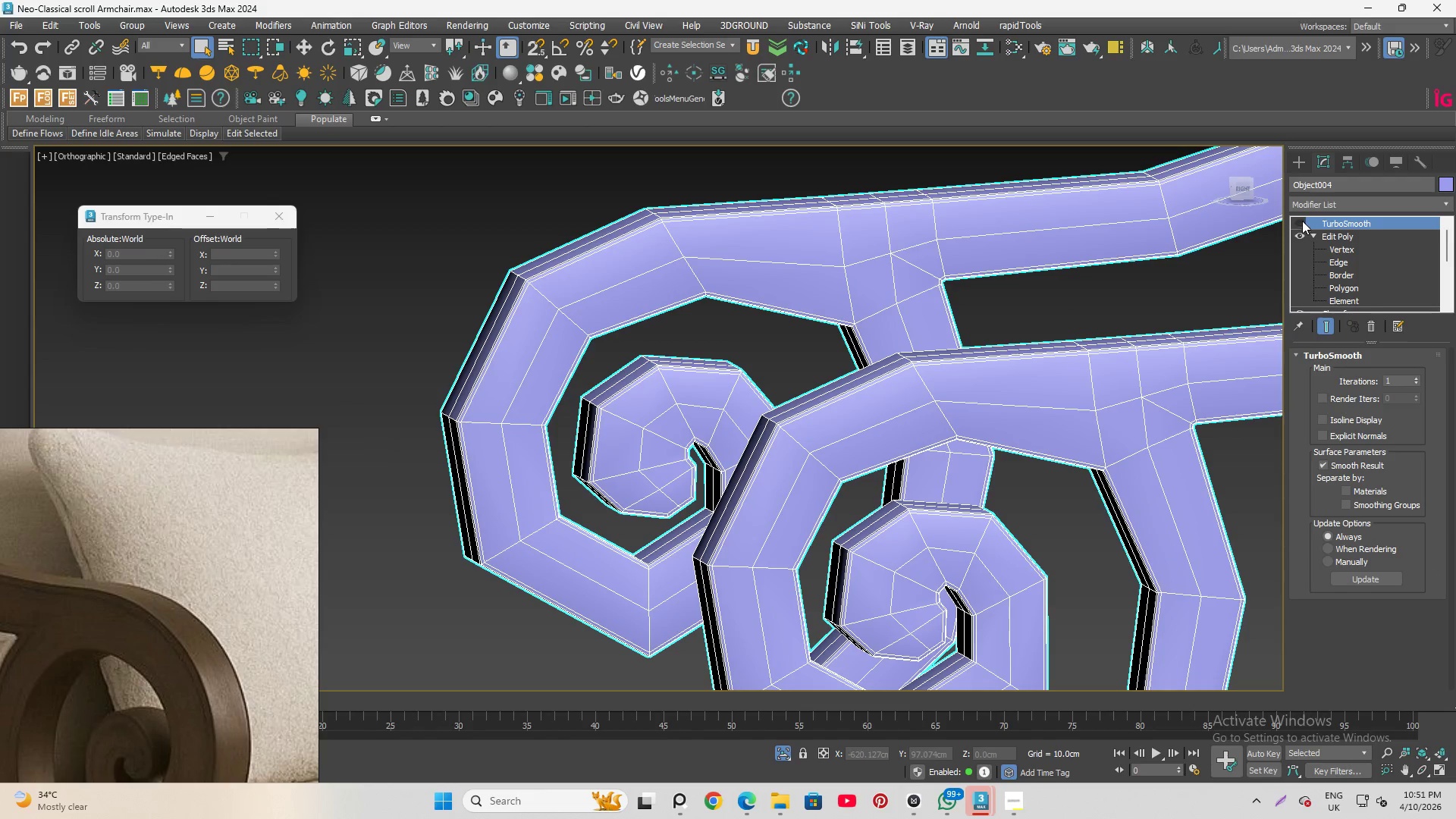 
left_click([1302, 221])
 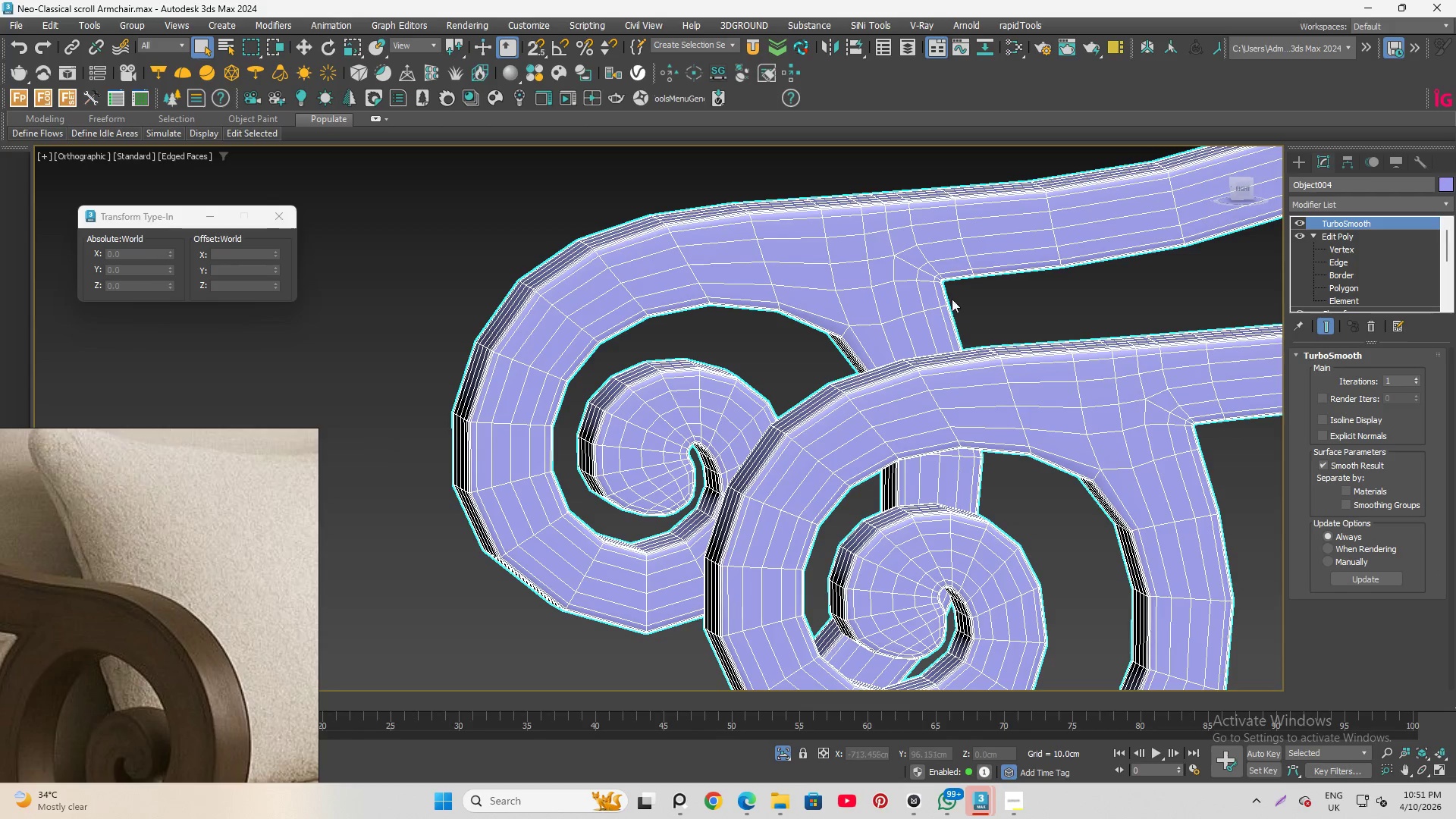 
key(F4)
 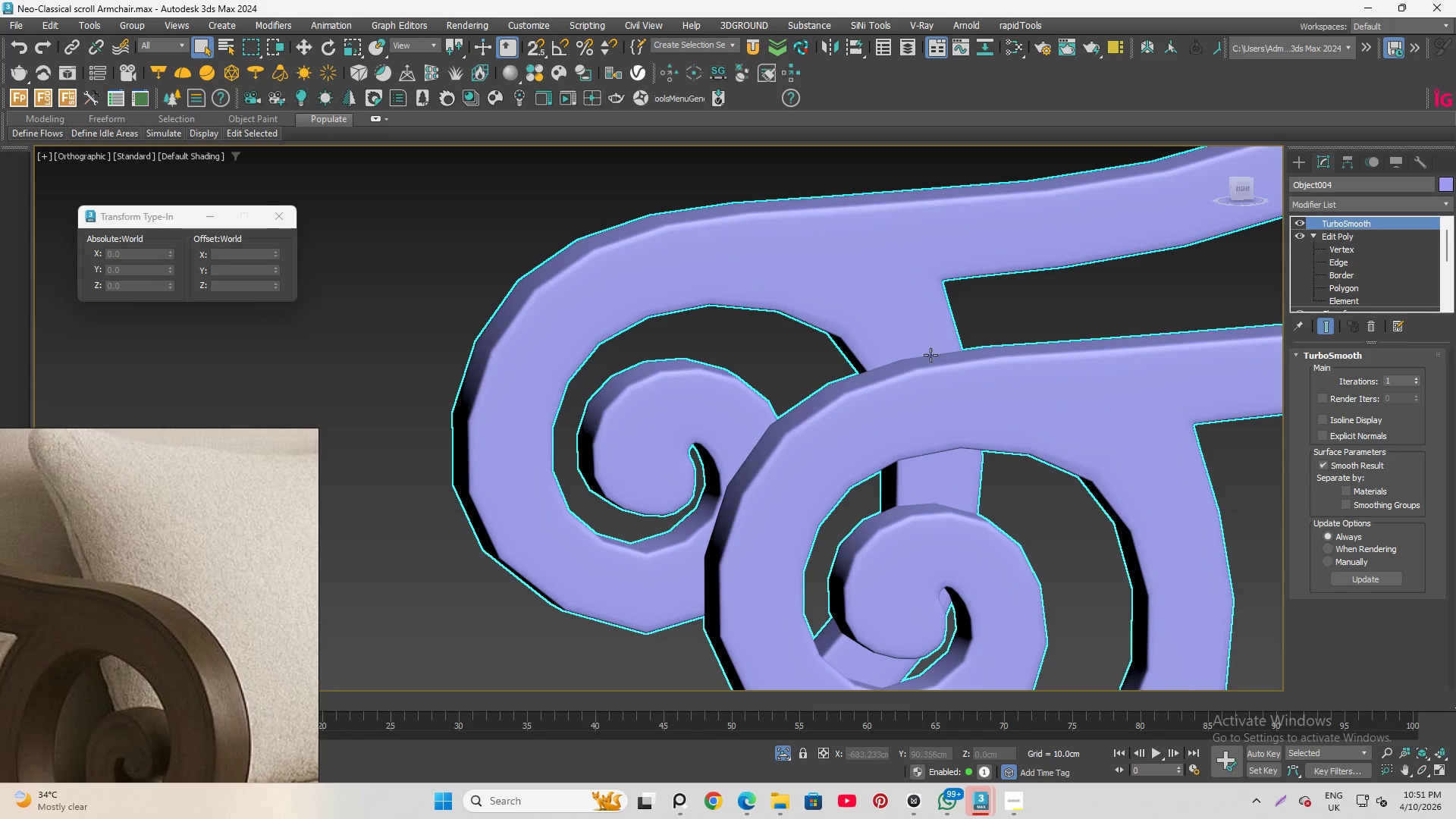 
scroll: coordinate [821, 318], scroll_direction: down, amount: 3.0
 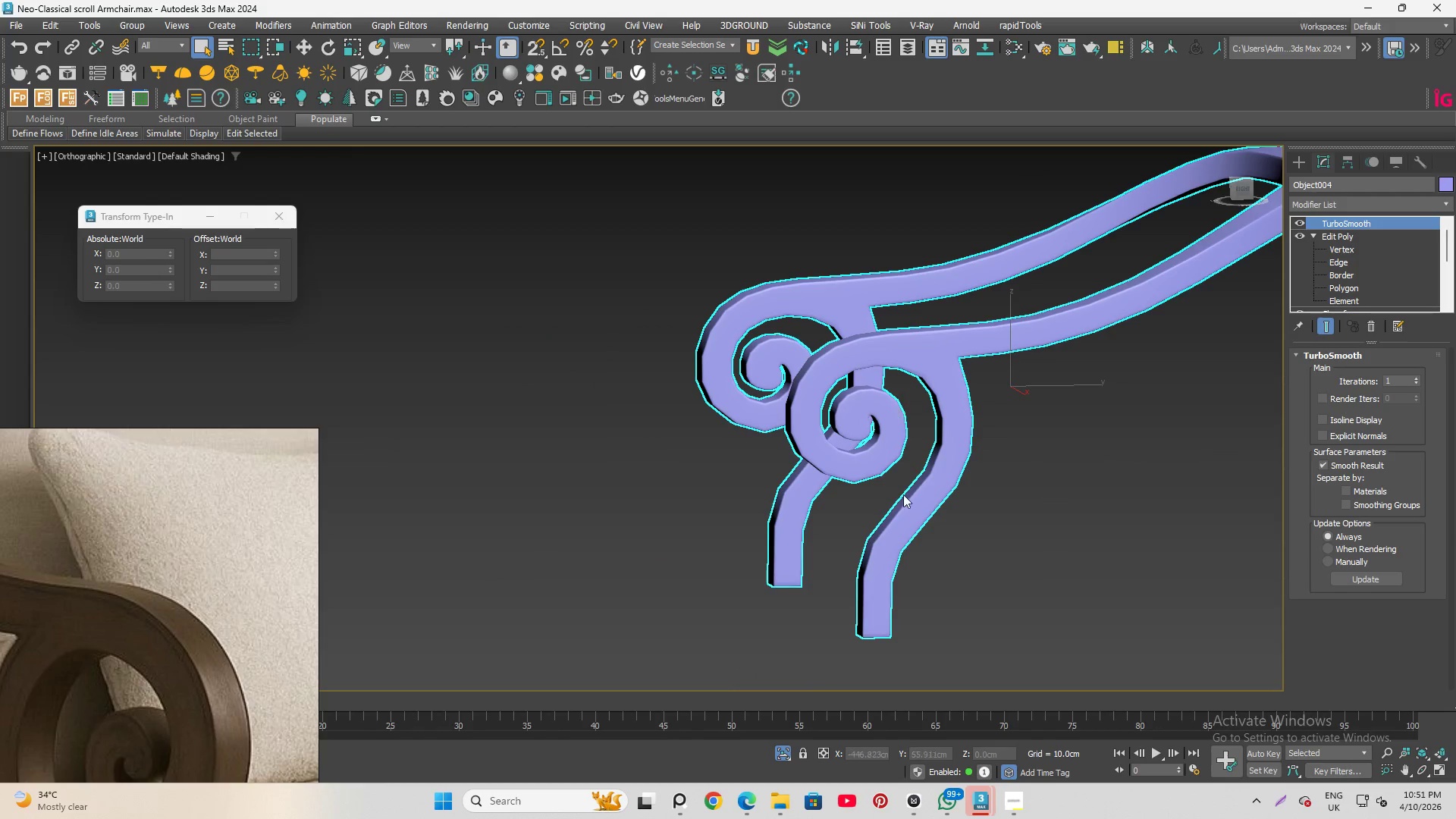 
hold_key(key=AltLeft, duration=0.73)
 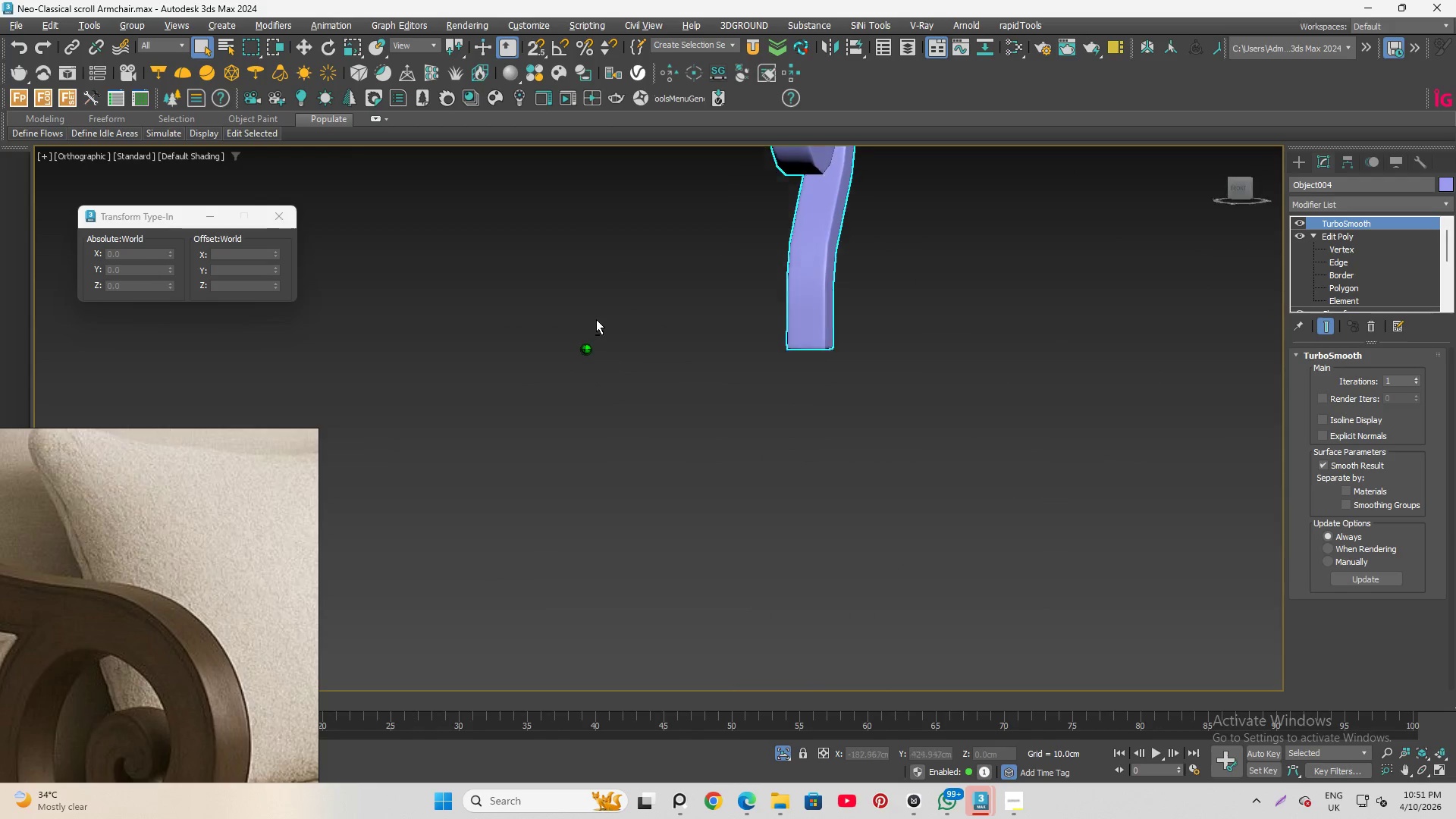 
scroll: coordinate [782, 397], scroll_direction: up, amount: 2.0
 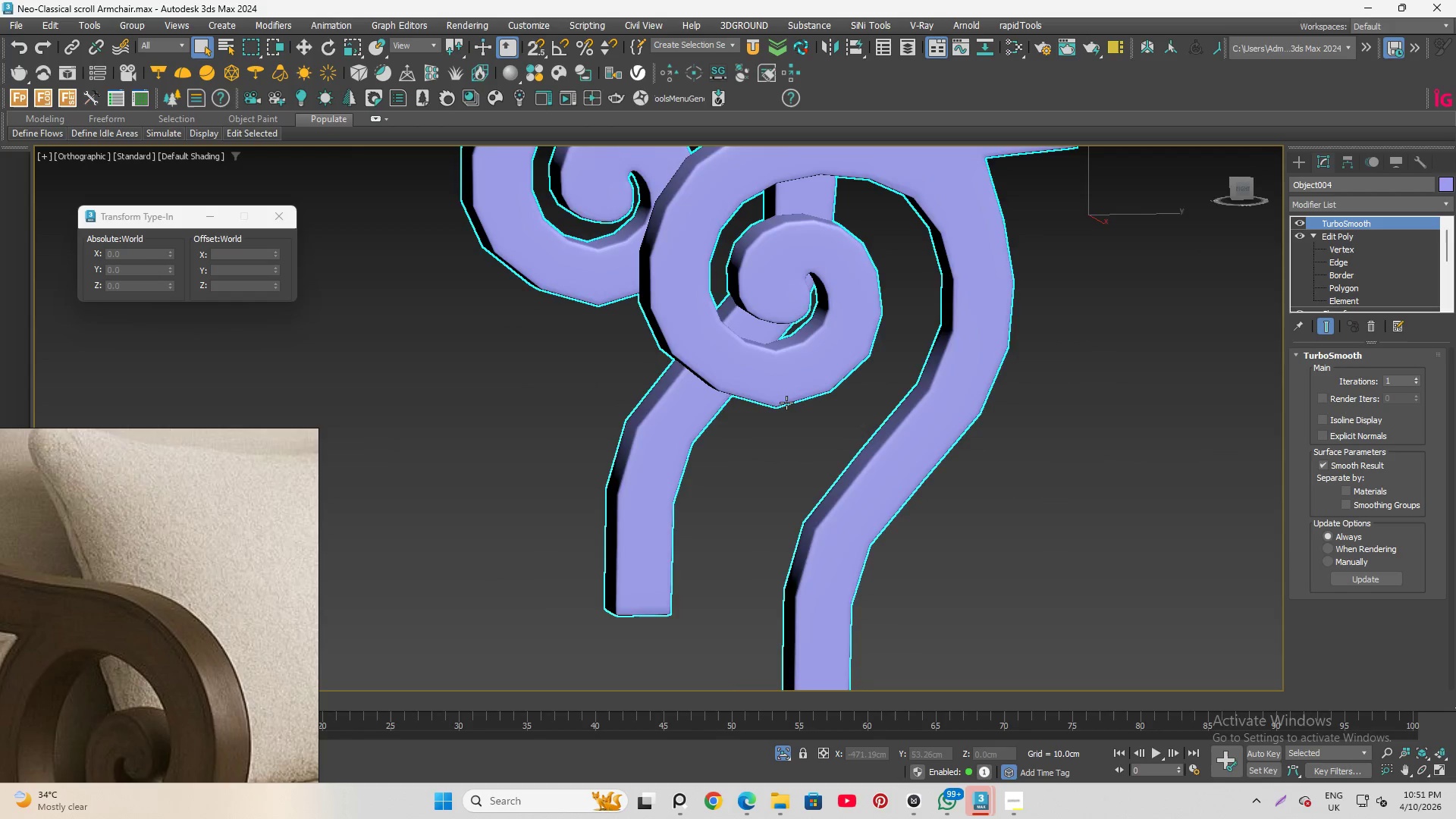 
hold_key(key=AltLeft, duration=0.75)
 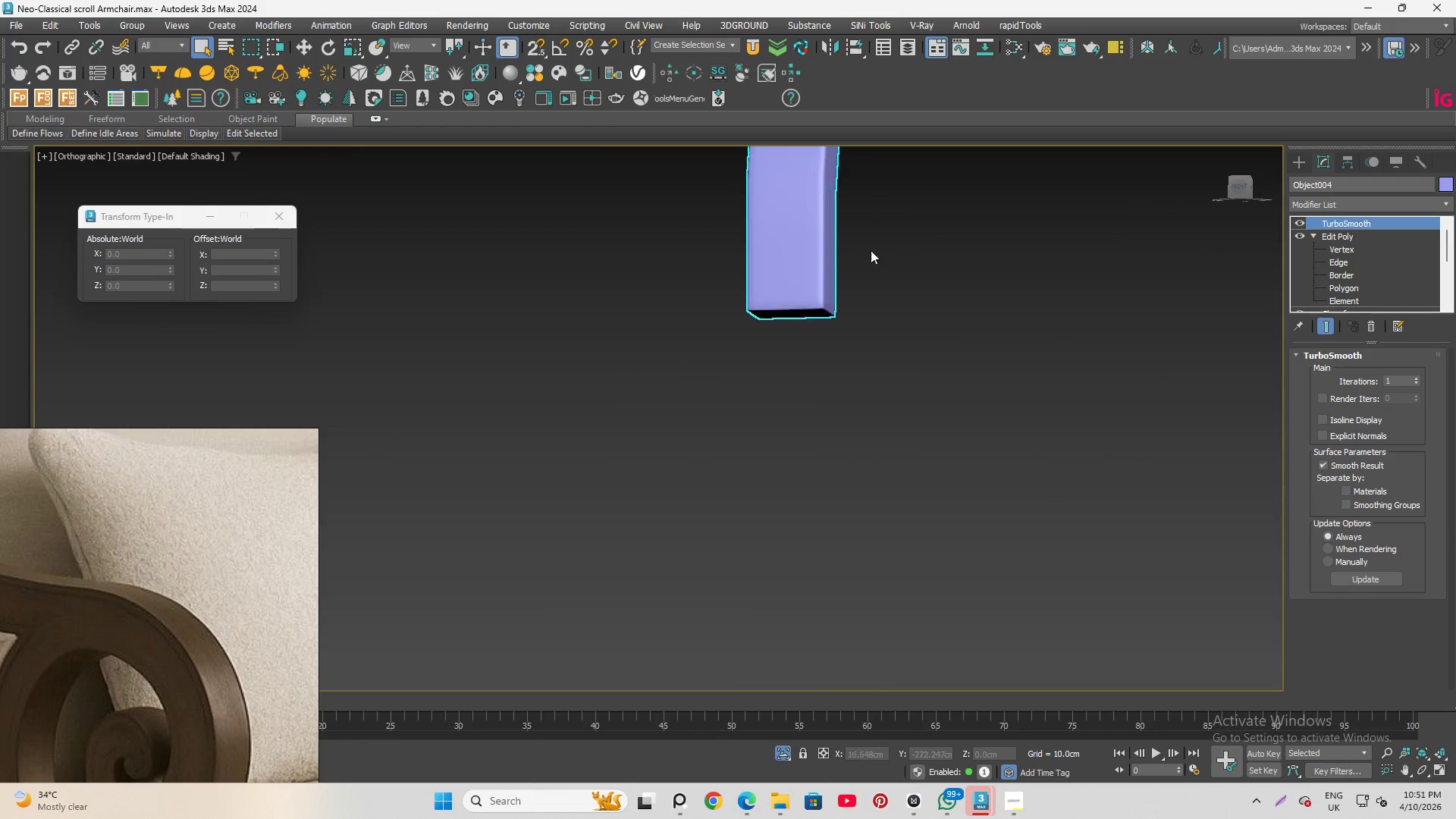 
scroll: coordinate [551, 353], scroll_direction: down, amount: 3.0
 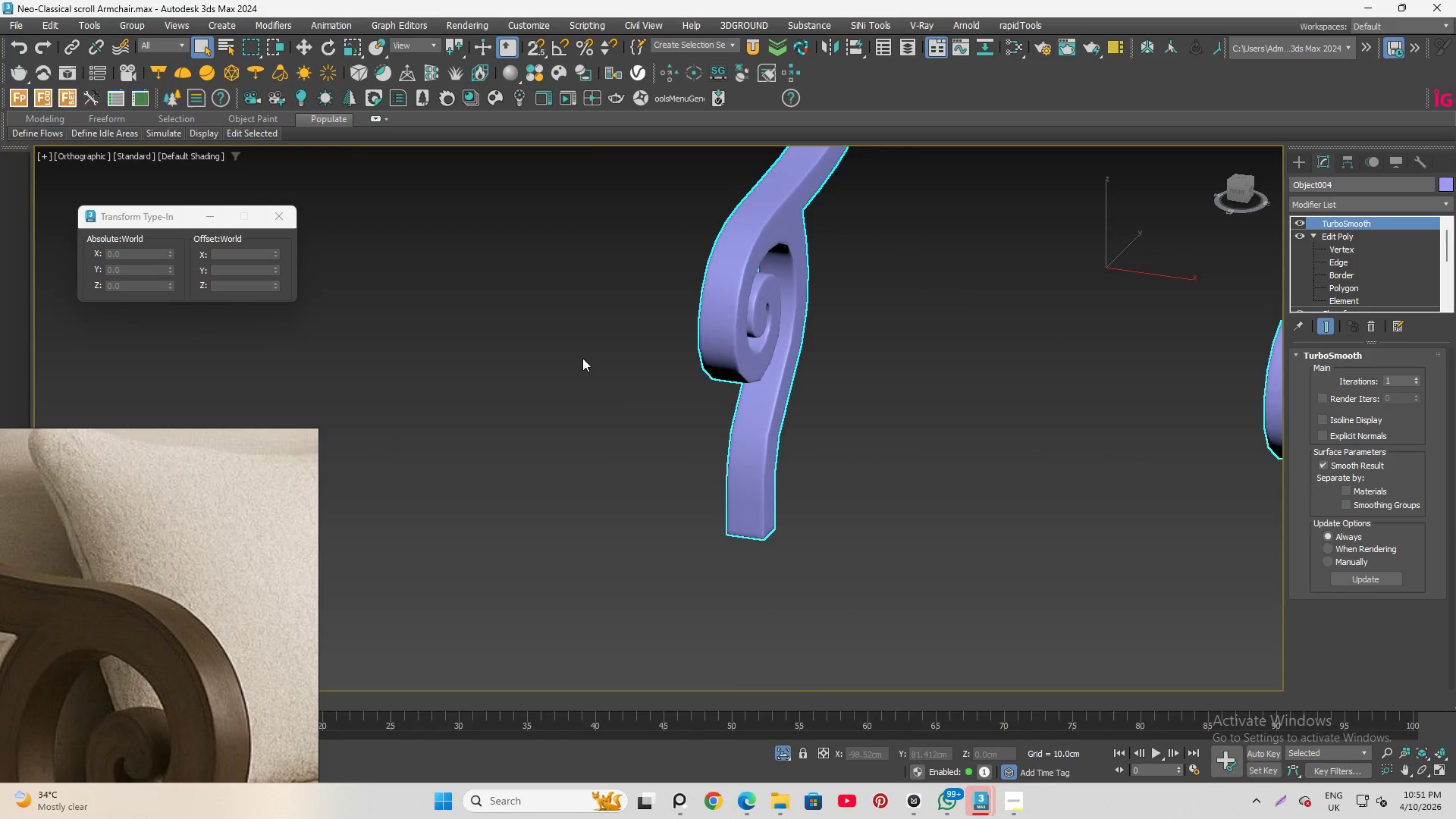 
hold_key(key=AltLeft, duration=1.41)
 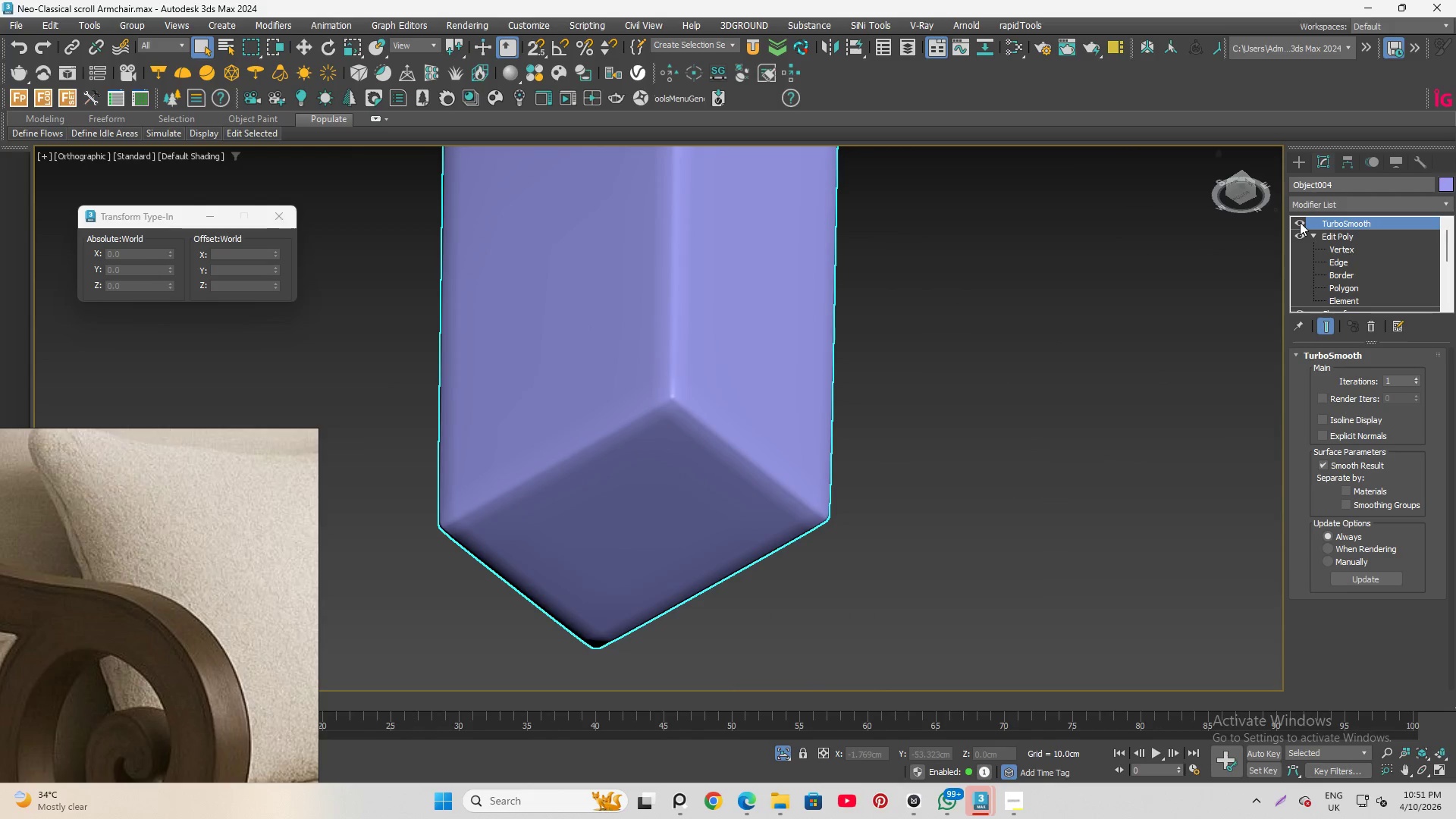 
scroll: coordinate [848, 265], scroll_direction: up, amount: 6.0
 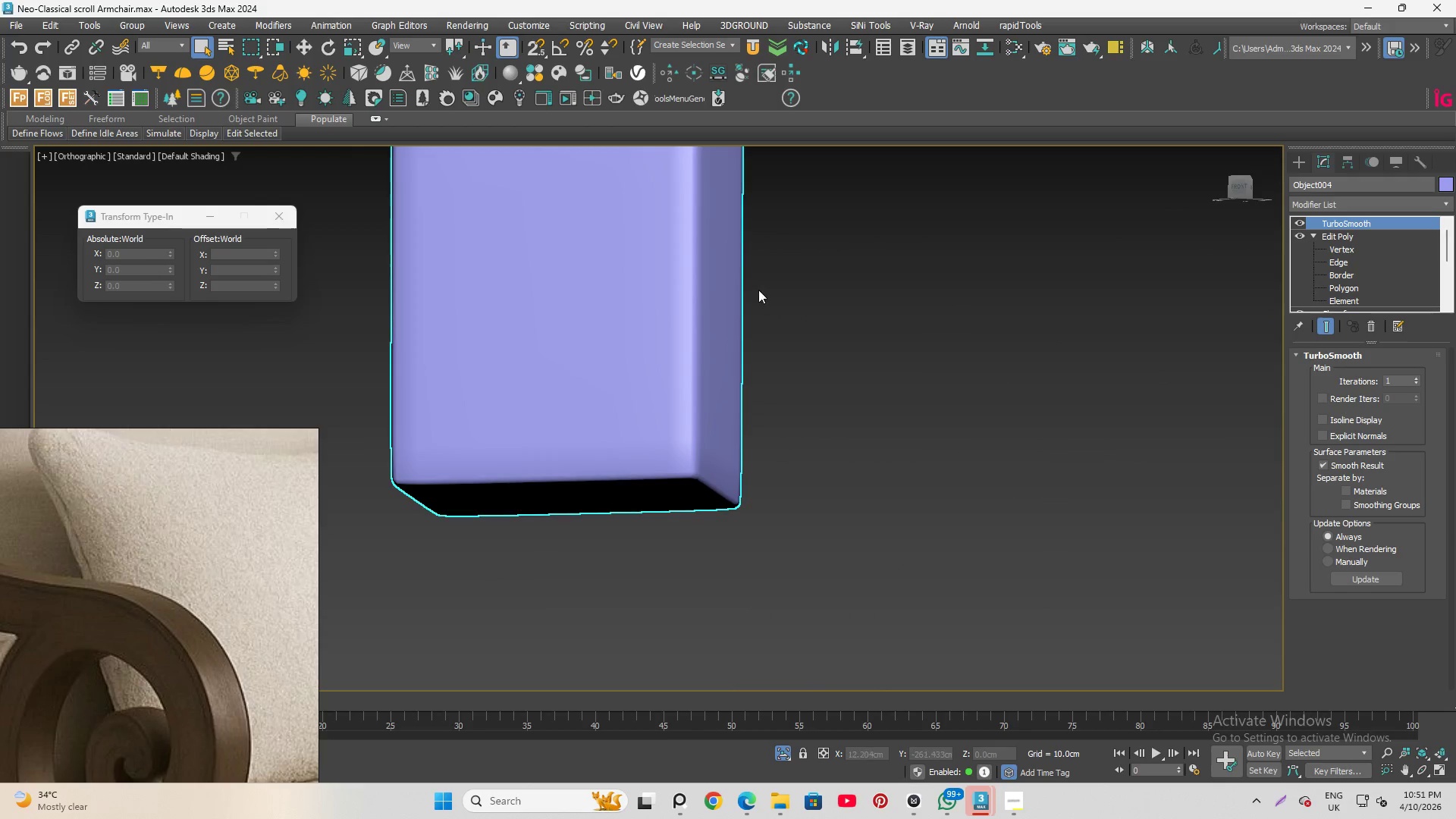 
left_click([1300, 222])
 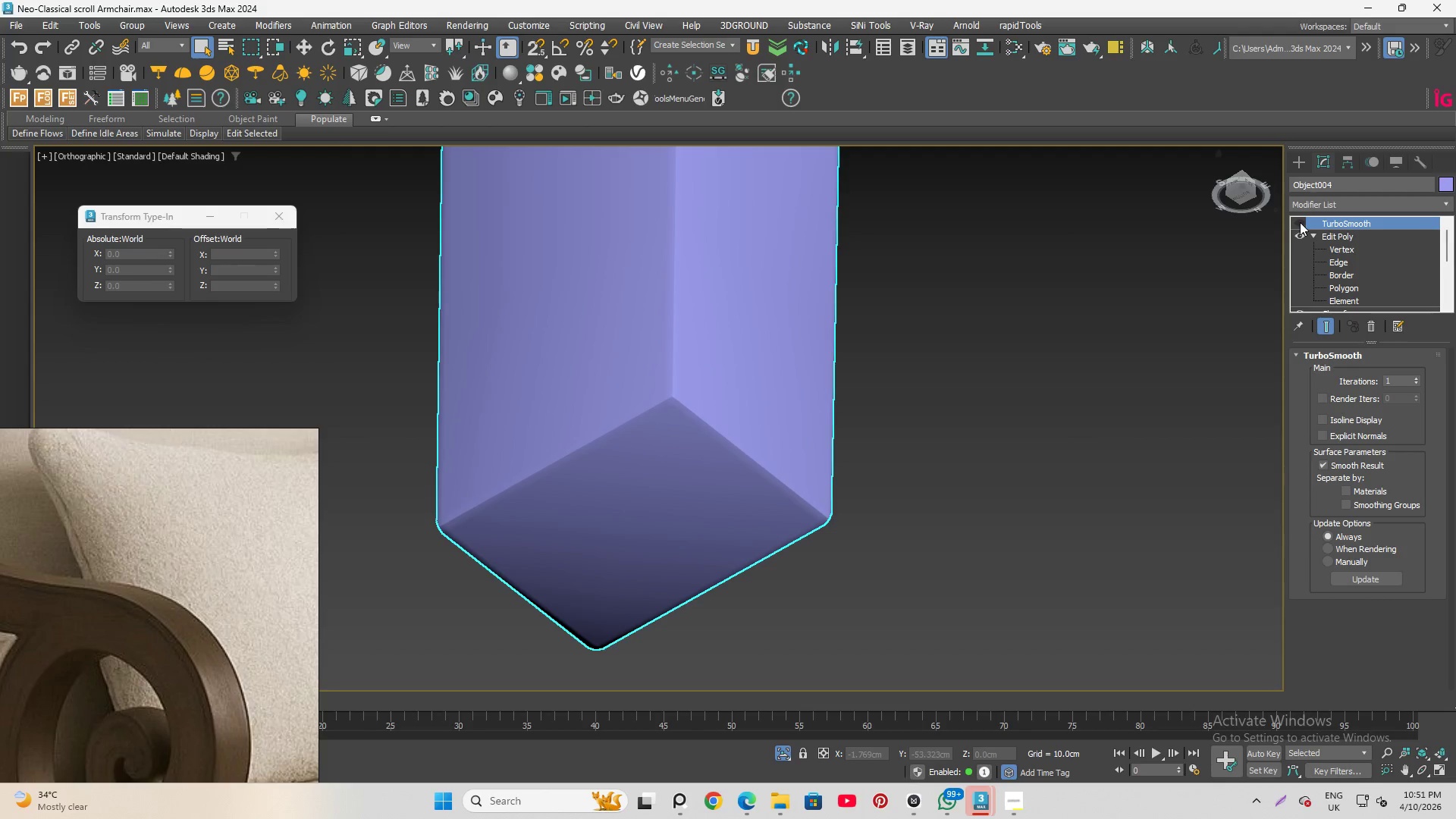 
key(F4)
 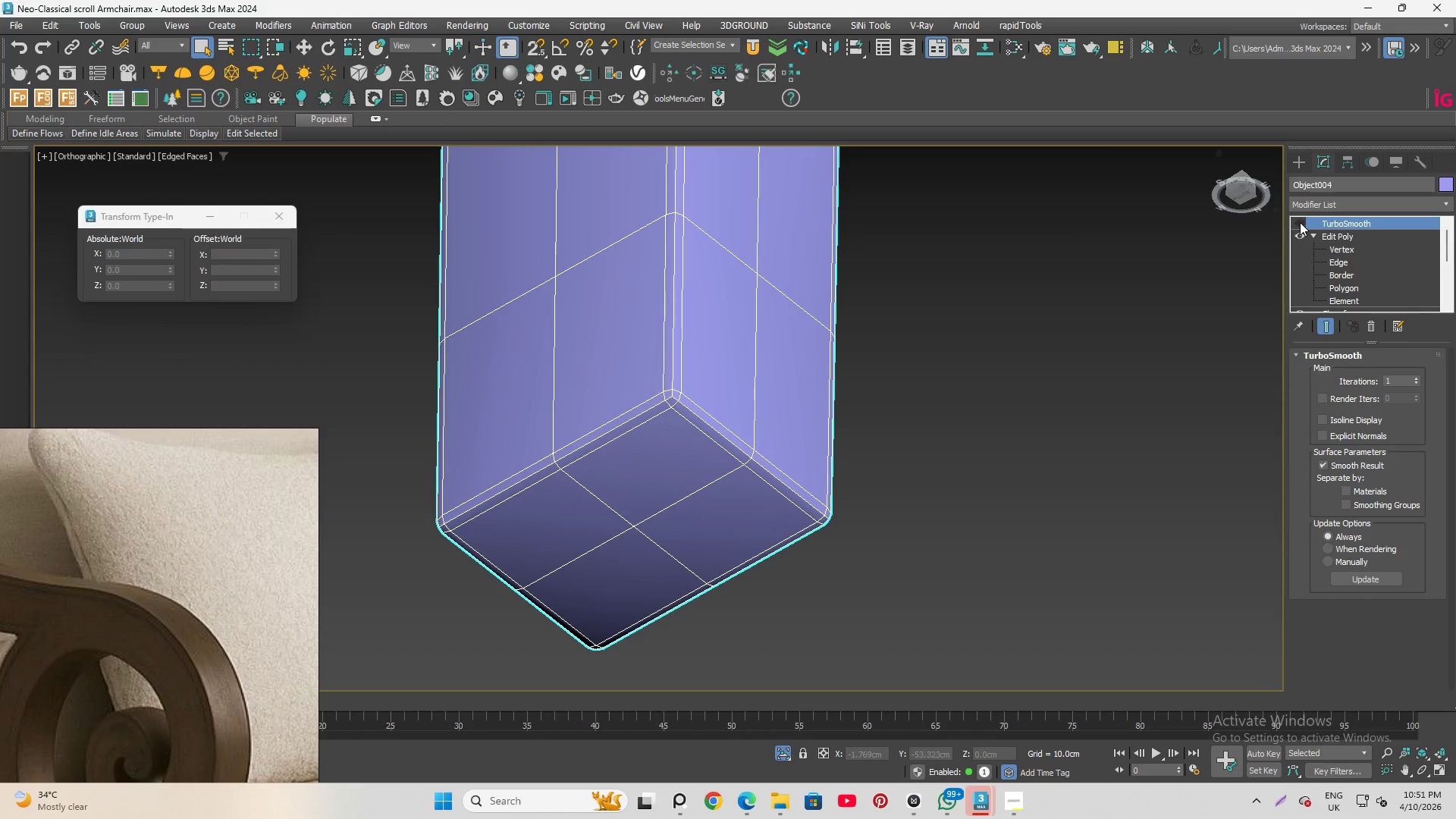 
left_click([1300, 222])
 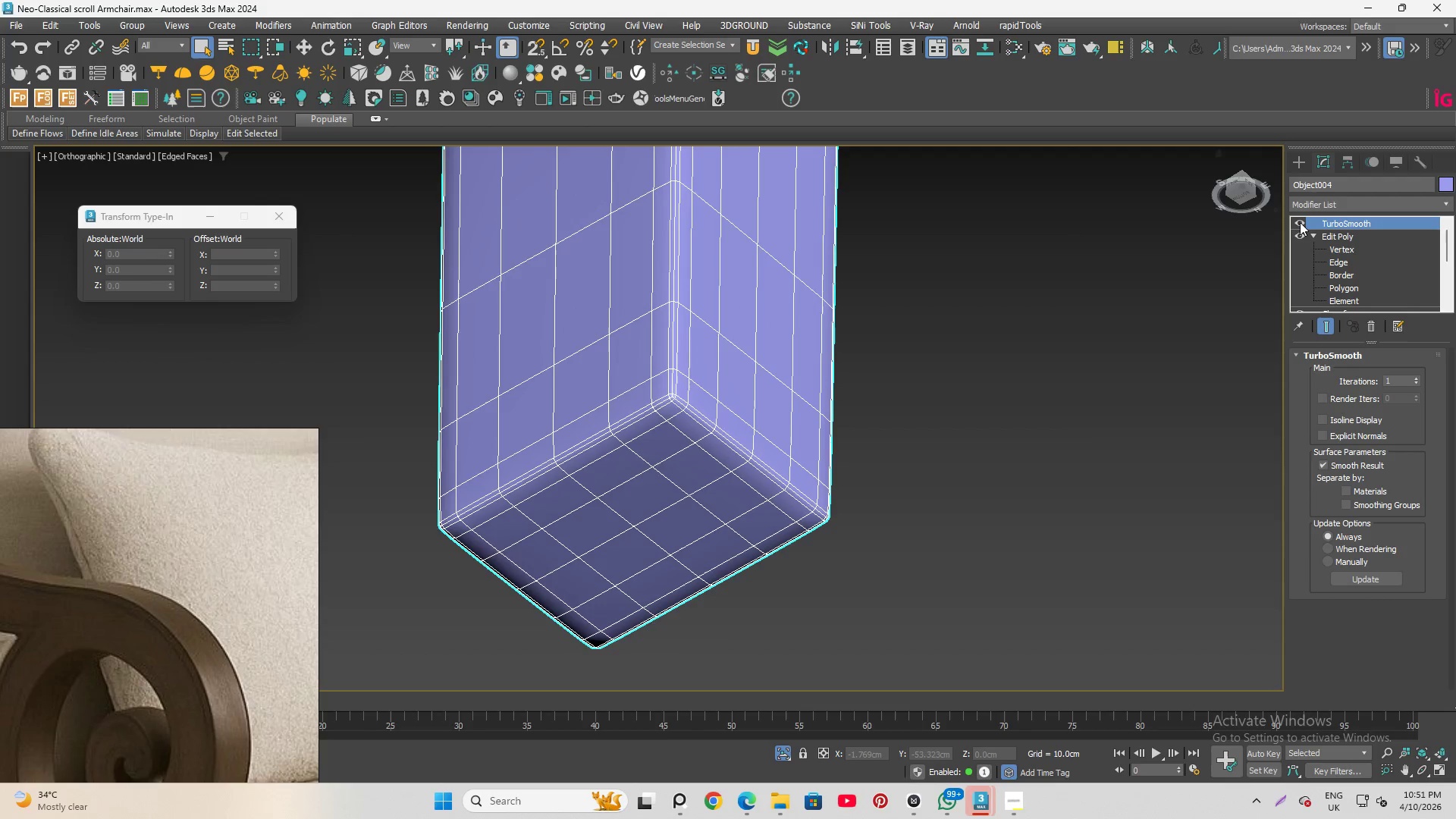 
left_click([1300, 222])
 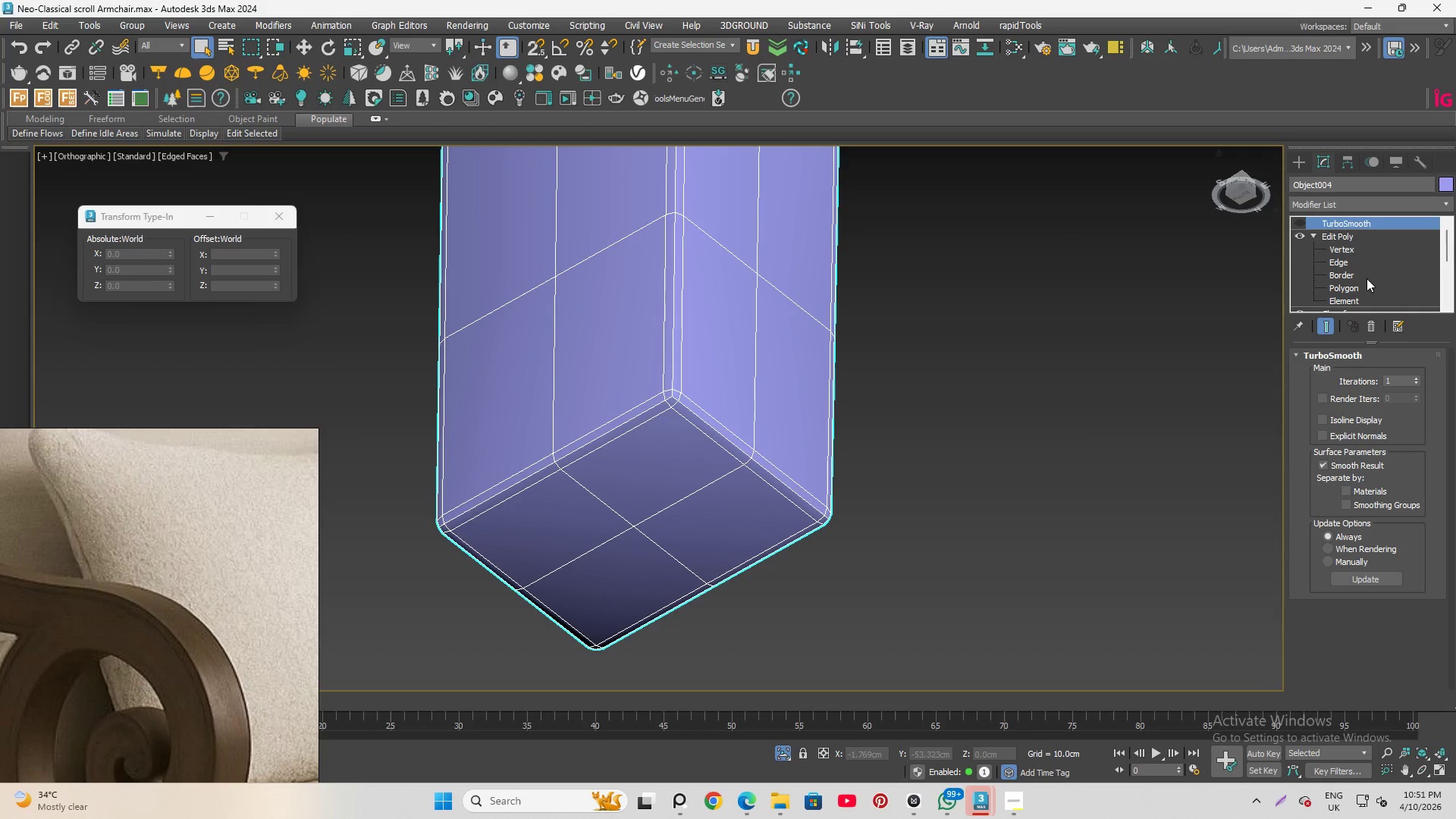 
left_click([1350, 285])
 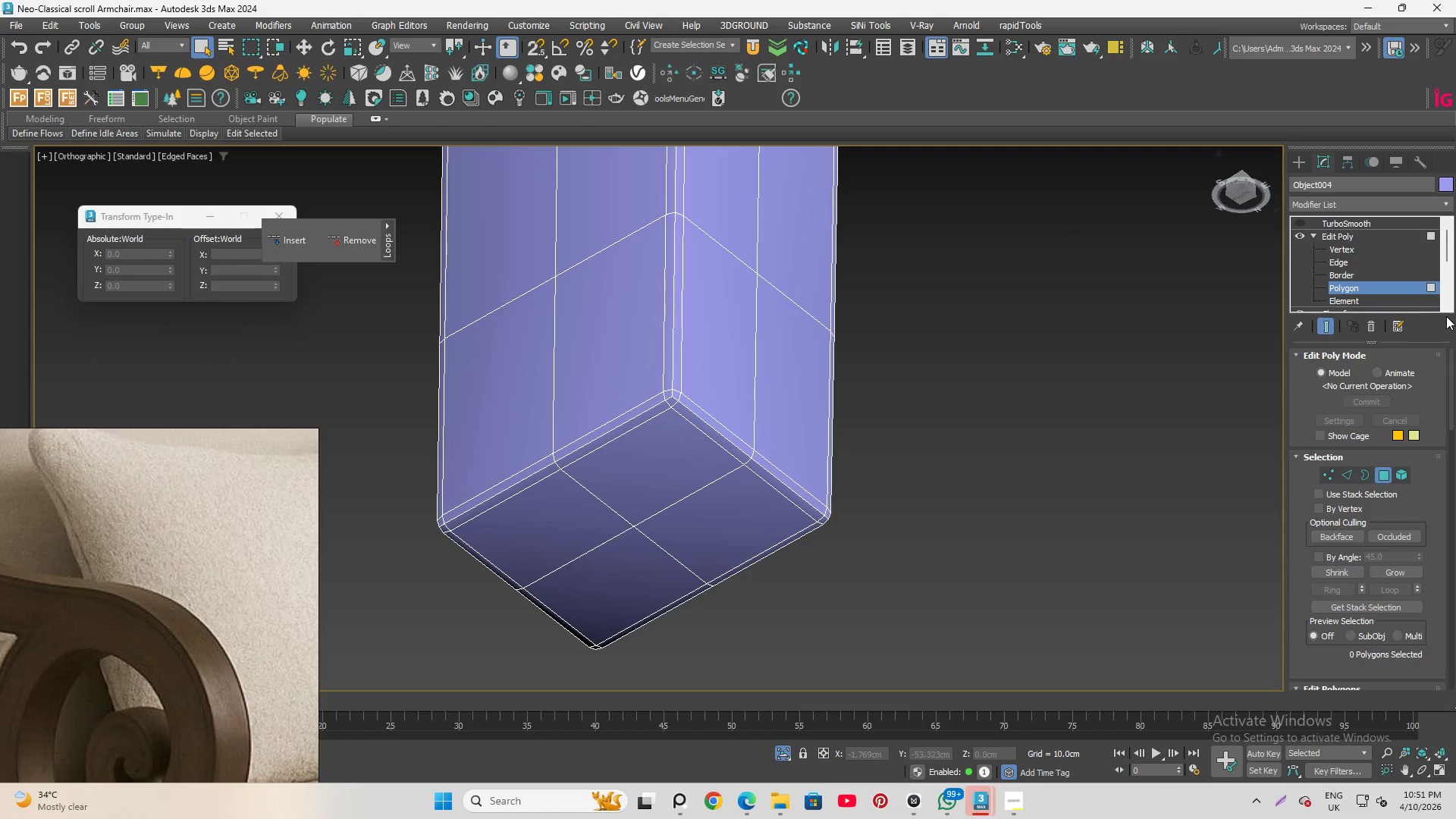 
key(Control+A)
 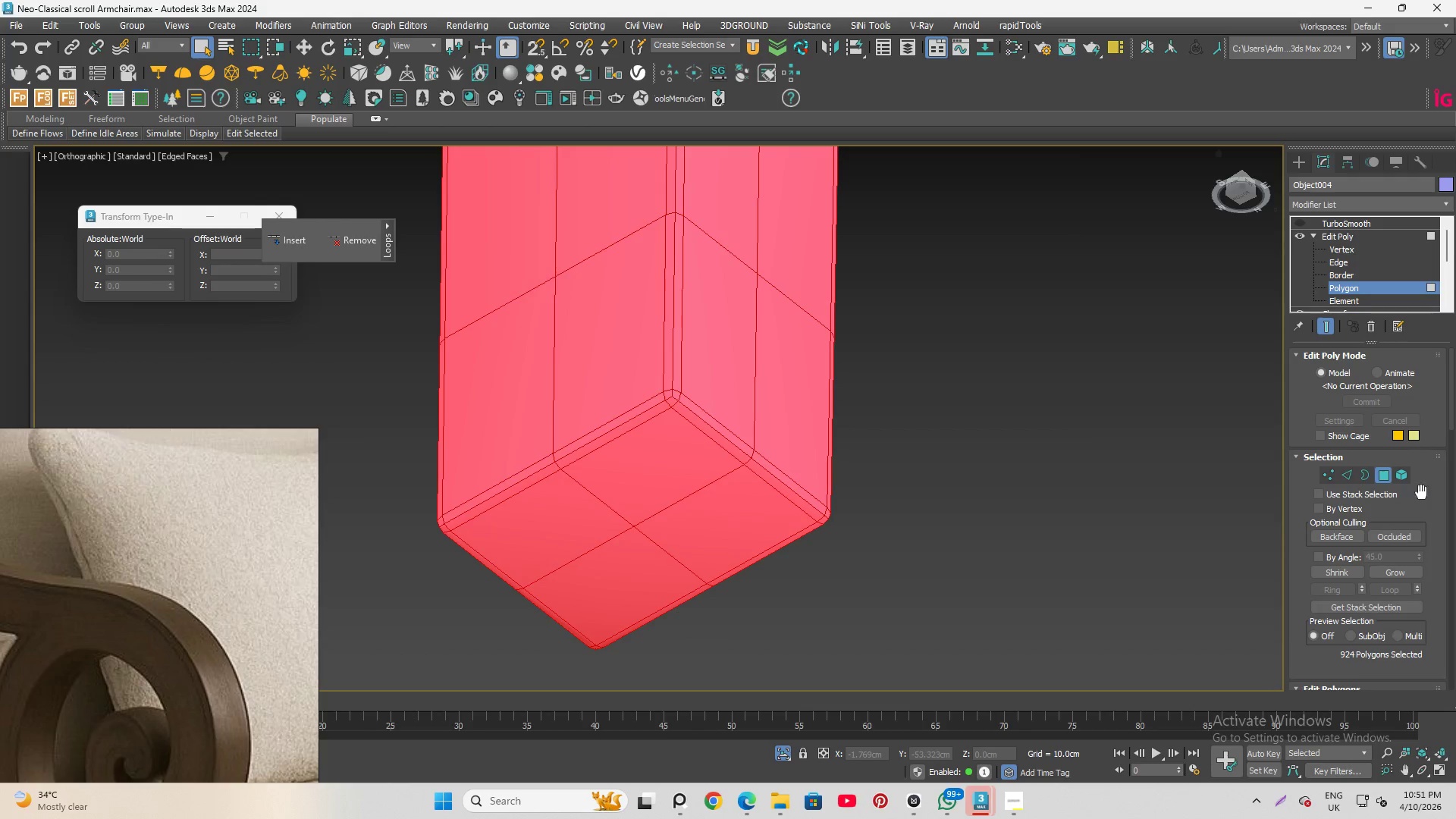 
scroll: coordinate [1370, 587], scroll_direction: down, amount: 51.0
 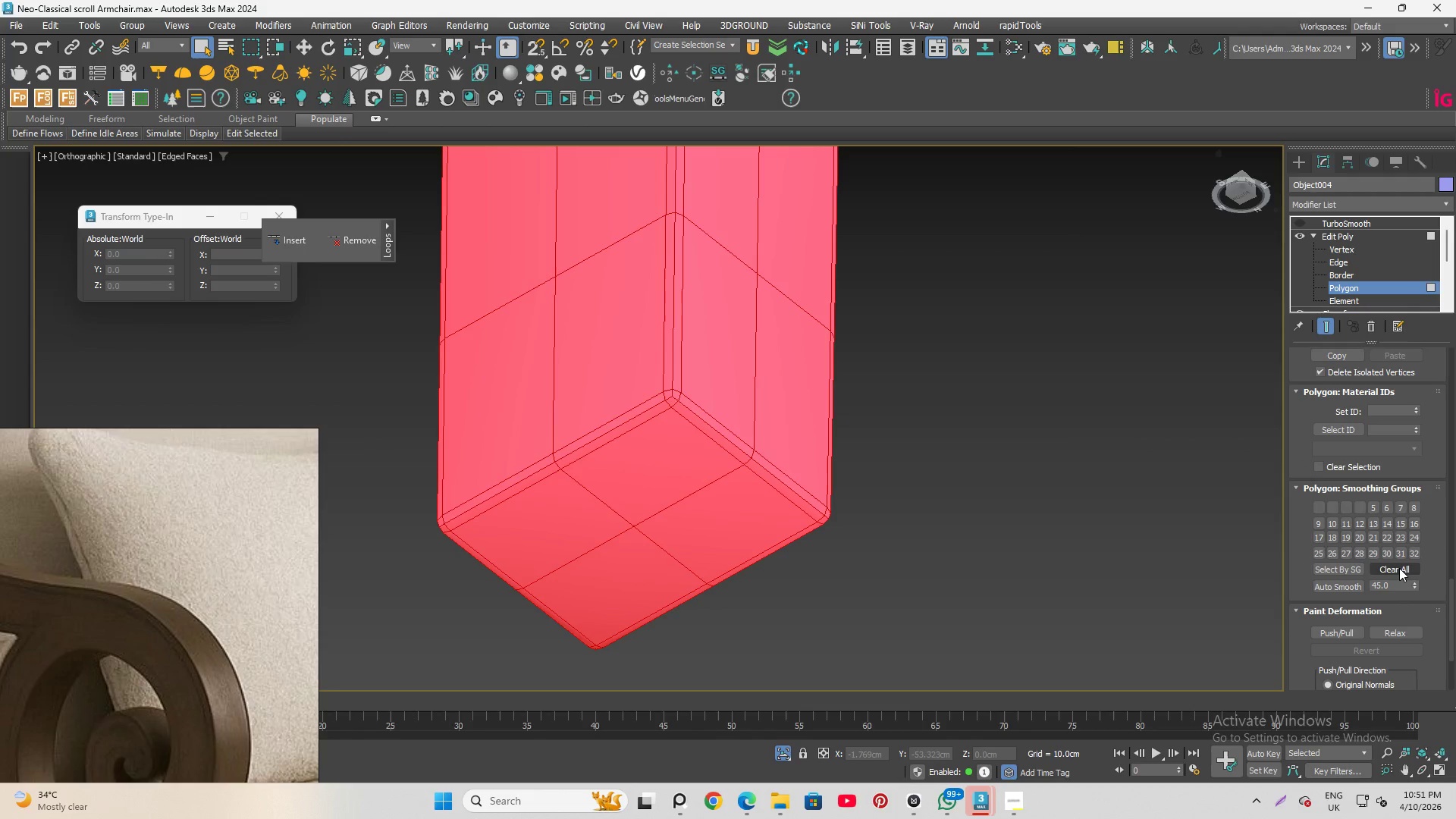 
left_click([1399, 568])
 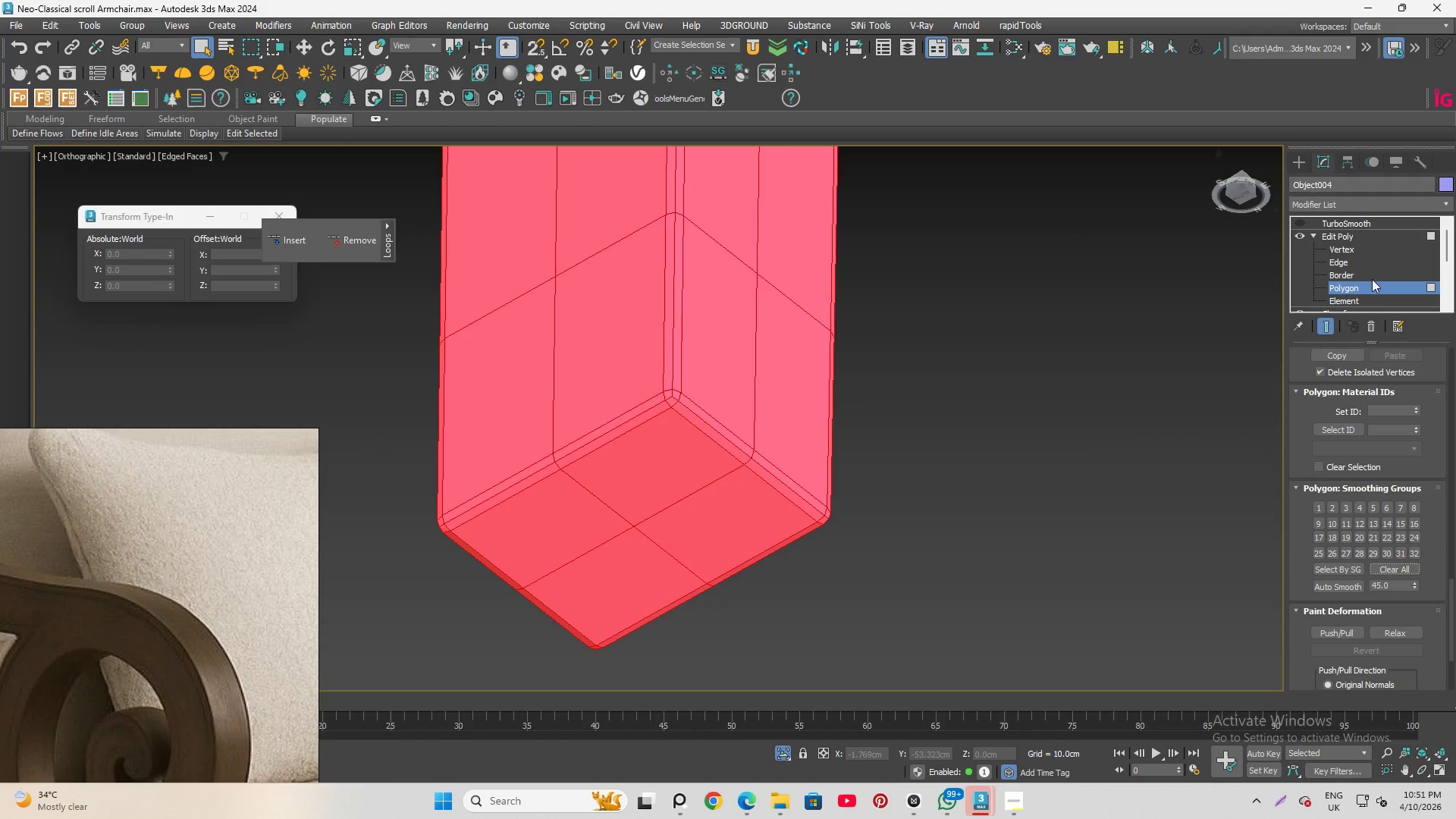 
left_click([1368, 290])
 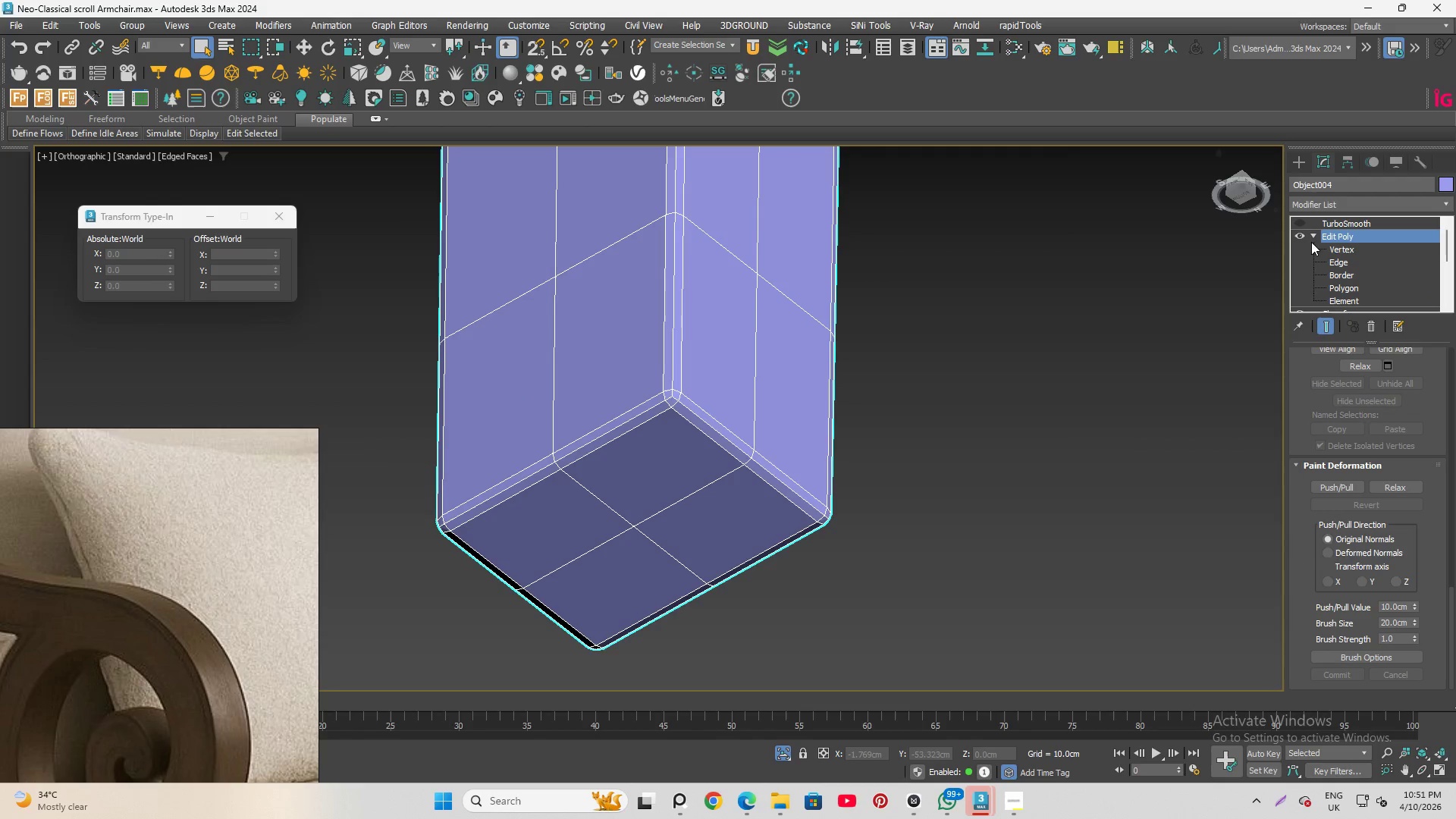 
left_click([1310, 234])
 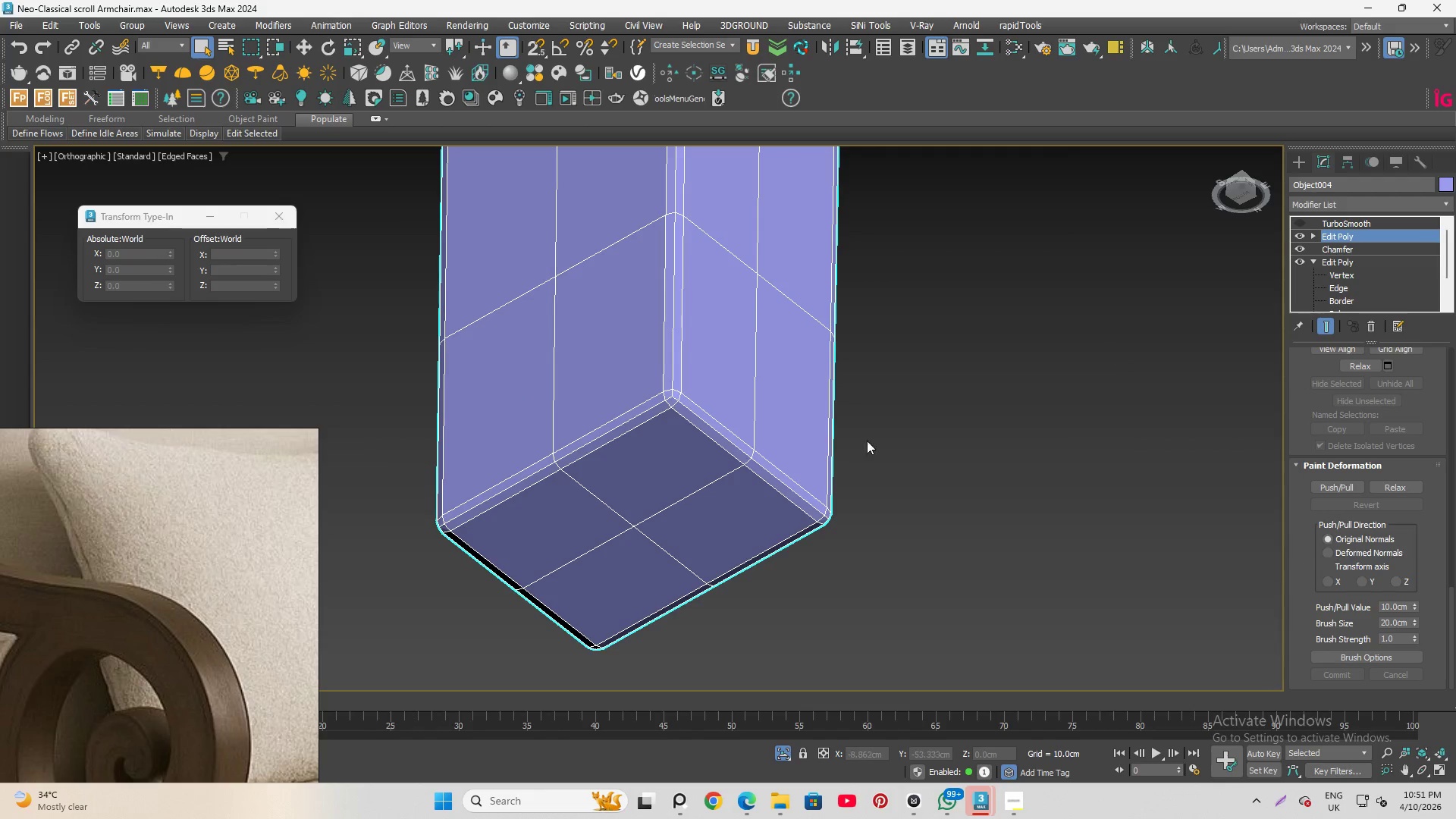 
hold_key(key=AltLeft, duration=1.09)
 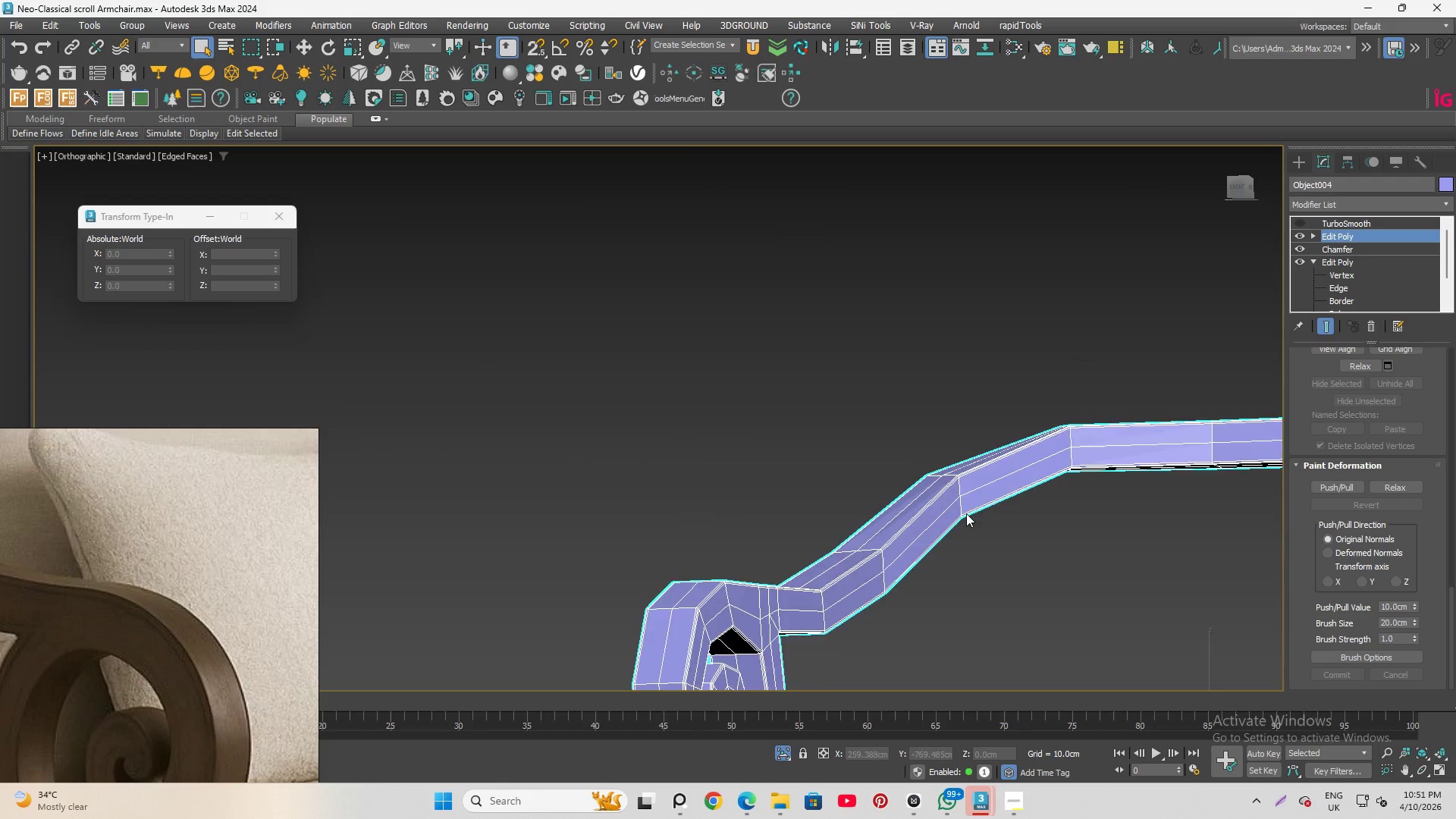 
scroll: coordinate [625, 522], scroll_direction: down, amount: 6.0
 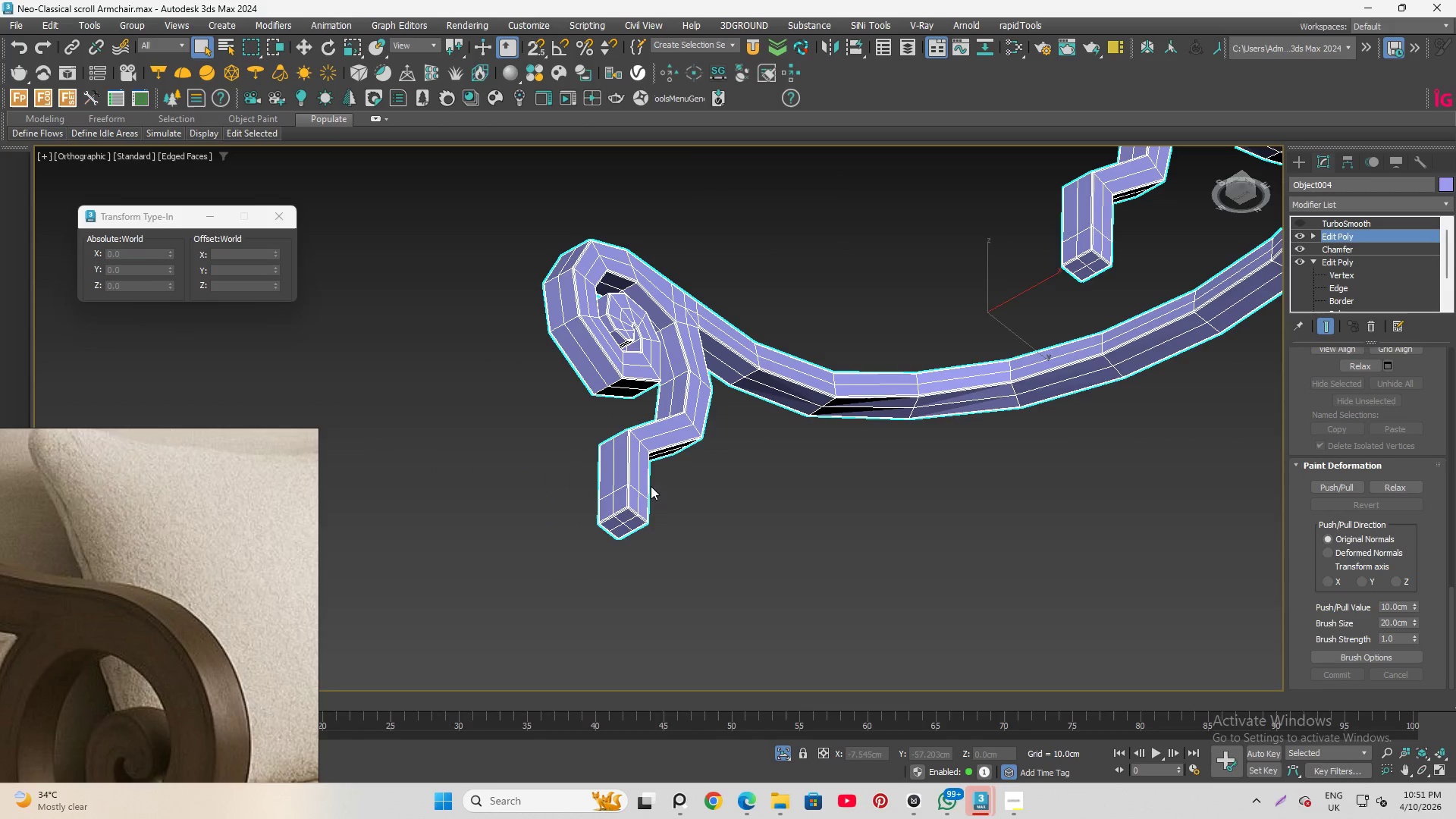 
scroll: coordinate [711, 189], scroll_direction: up, amount: 3.0
 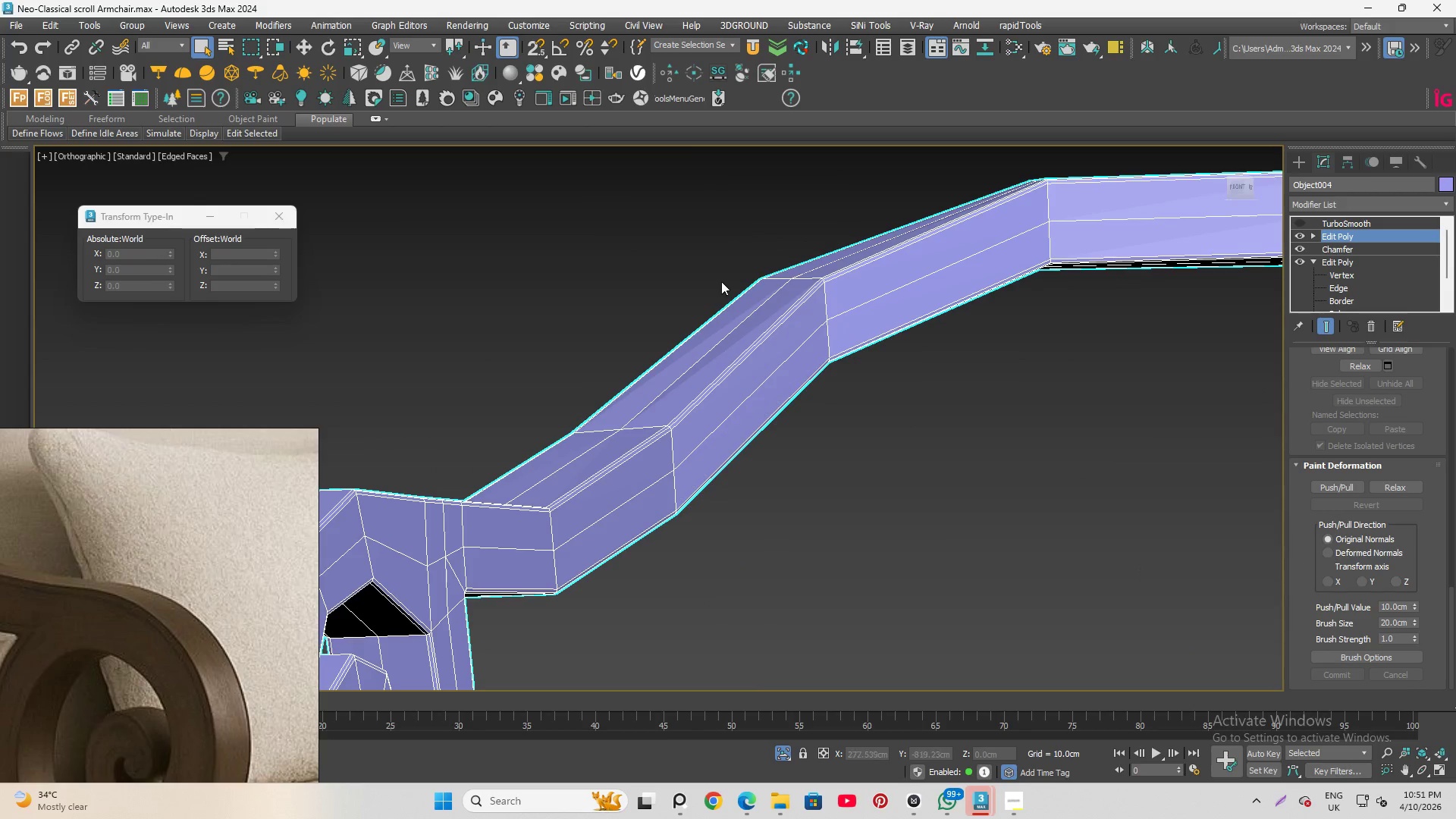 
hold_key(key=AltLeft, duration=1.5)
 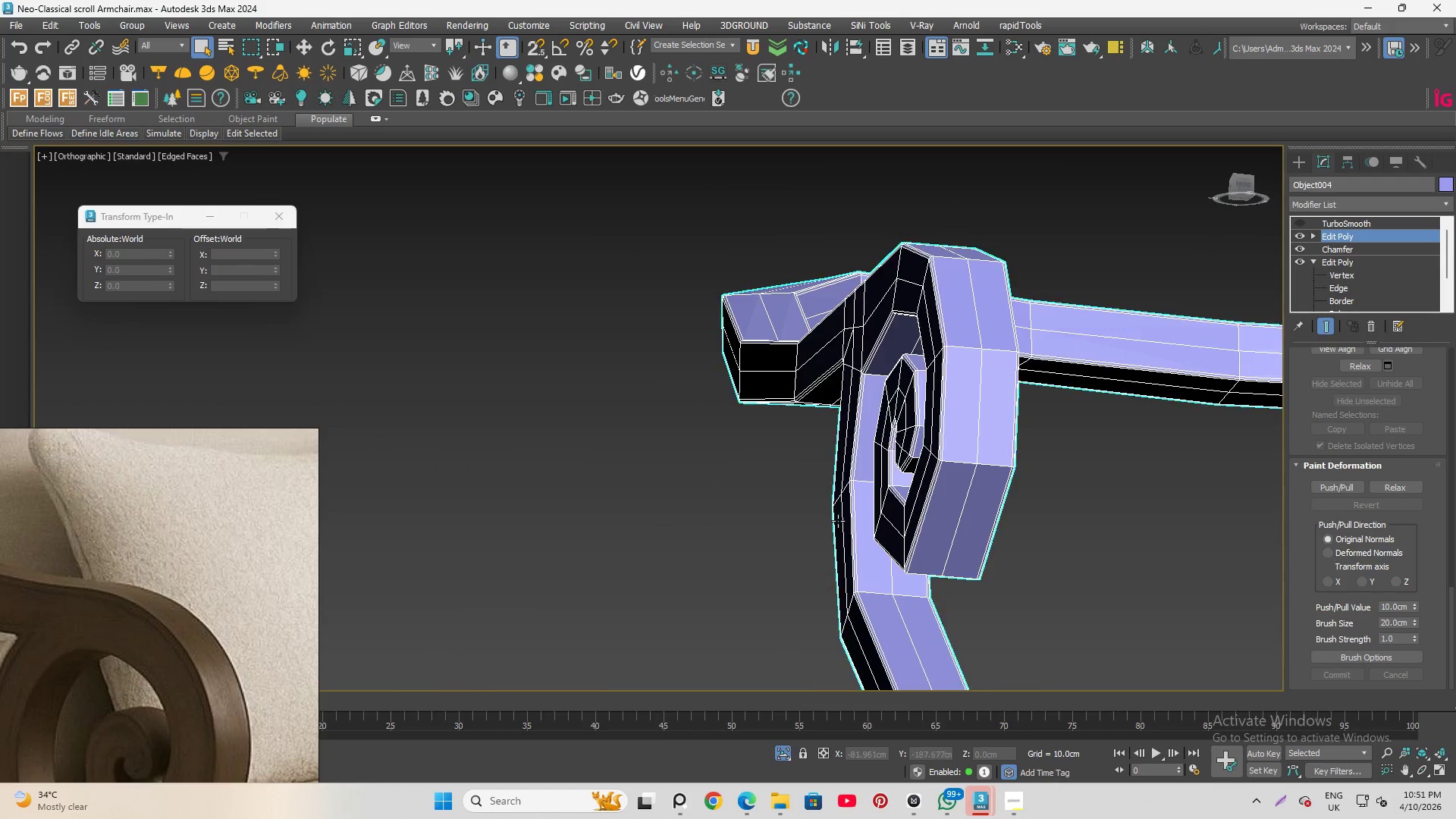 
hold_key(key=AltLeft, duration=0.42)
scroll: coordinate [811, 474], scroll_direction: down, amount: 7.0
 